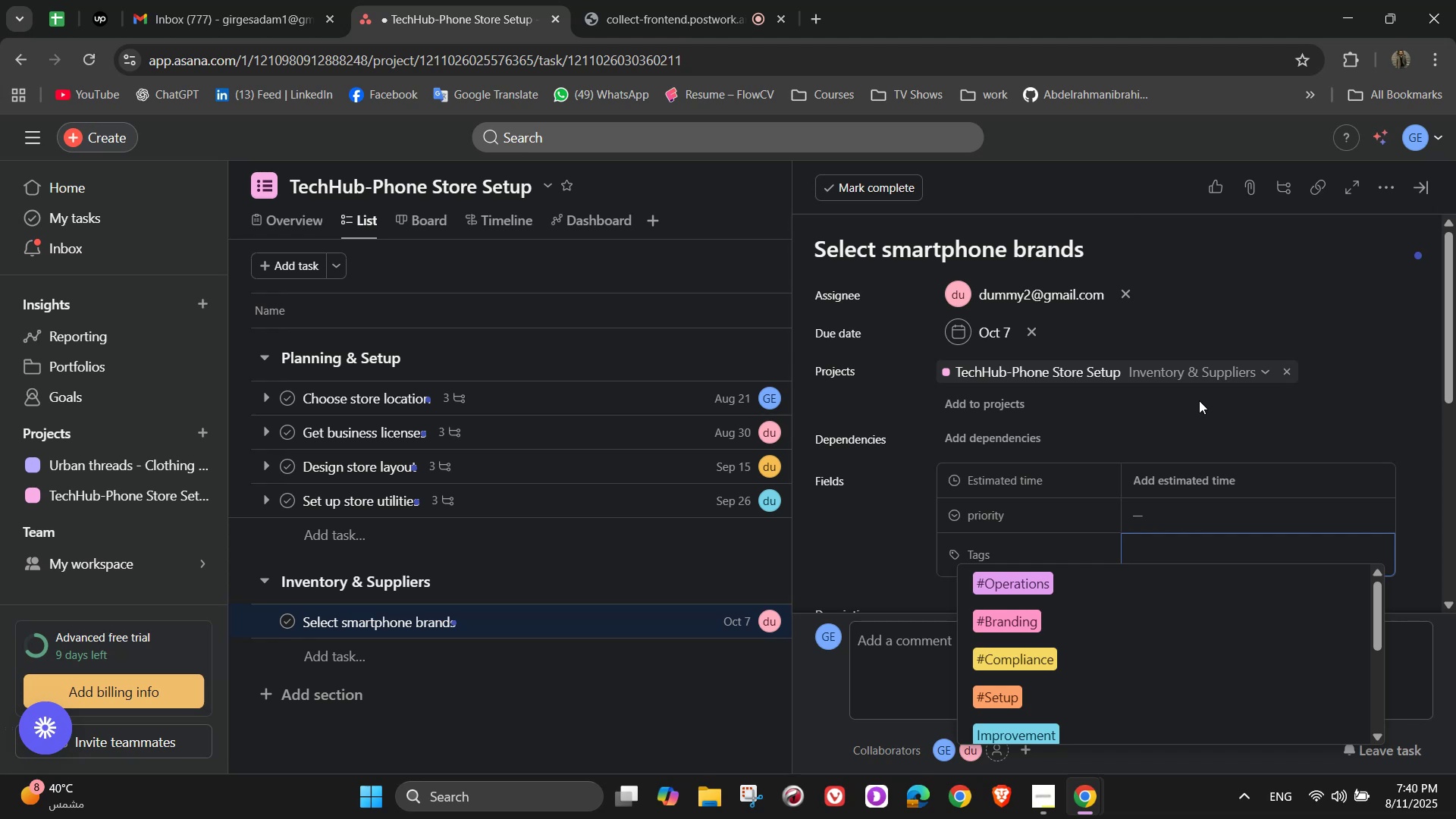 
key(P)
 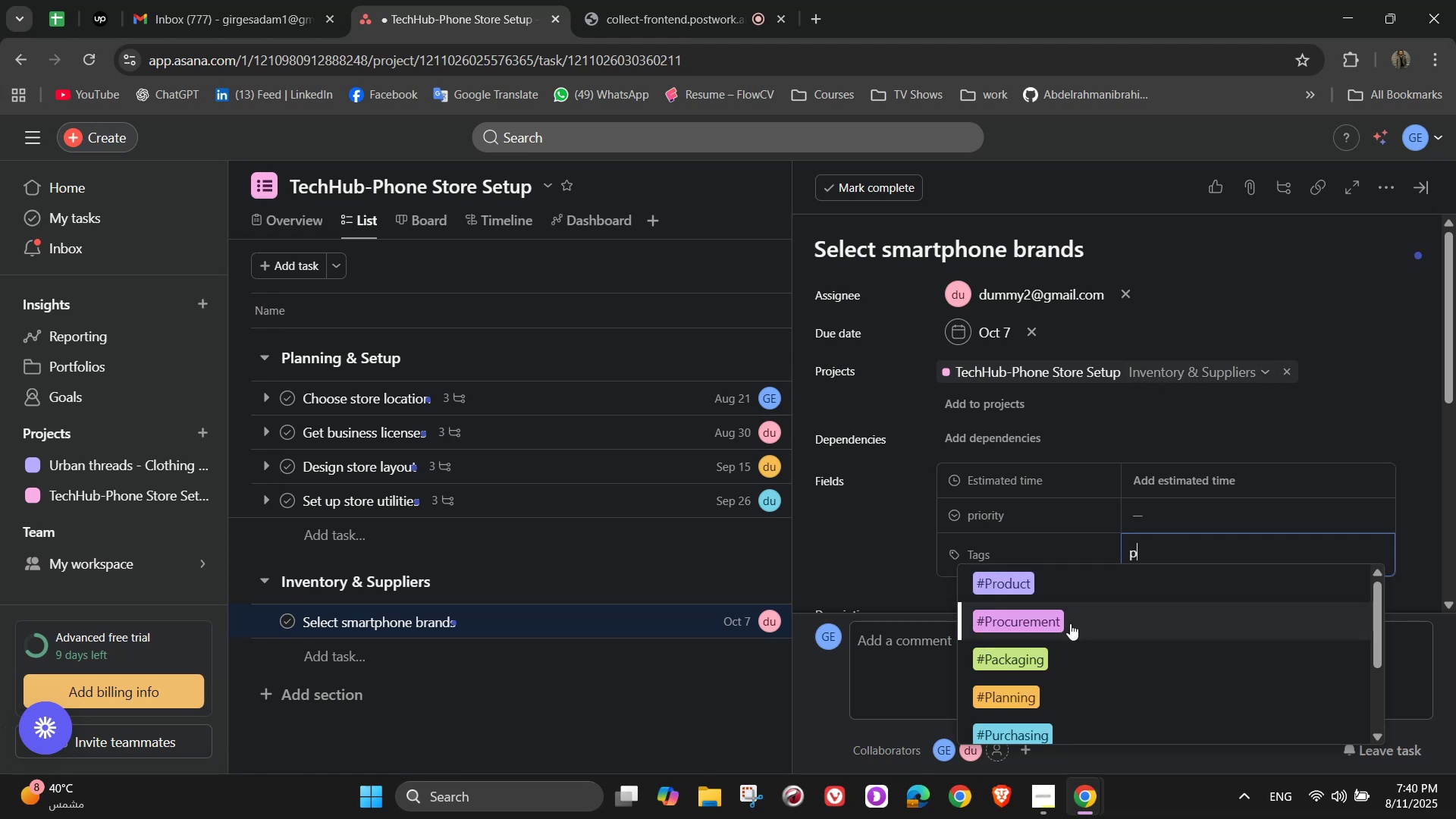 
left_click([1070, 623])
 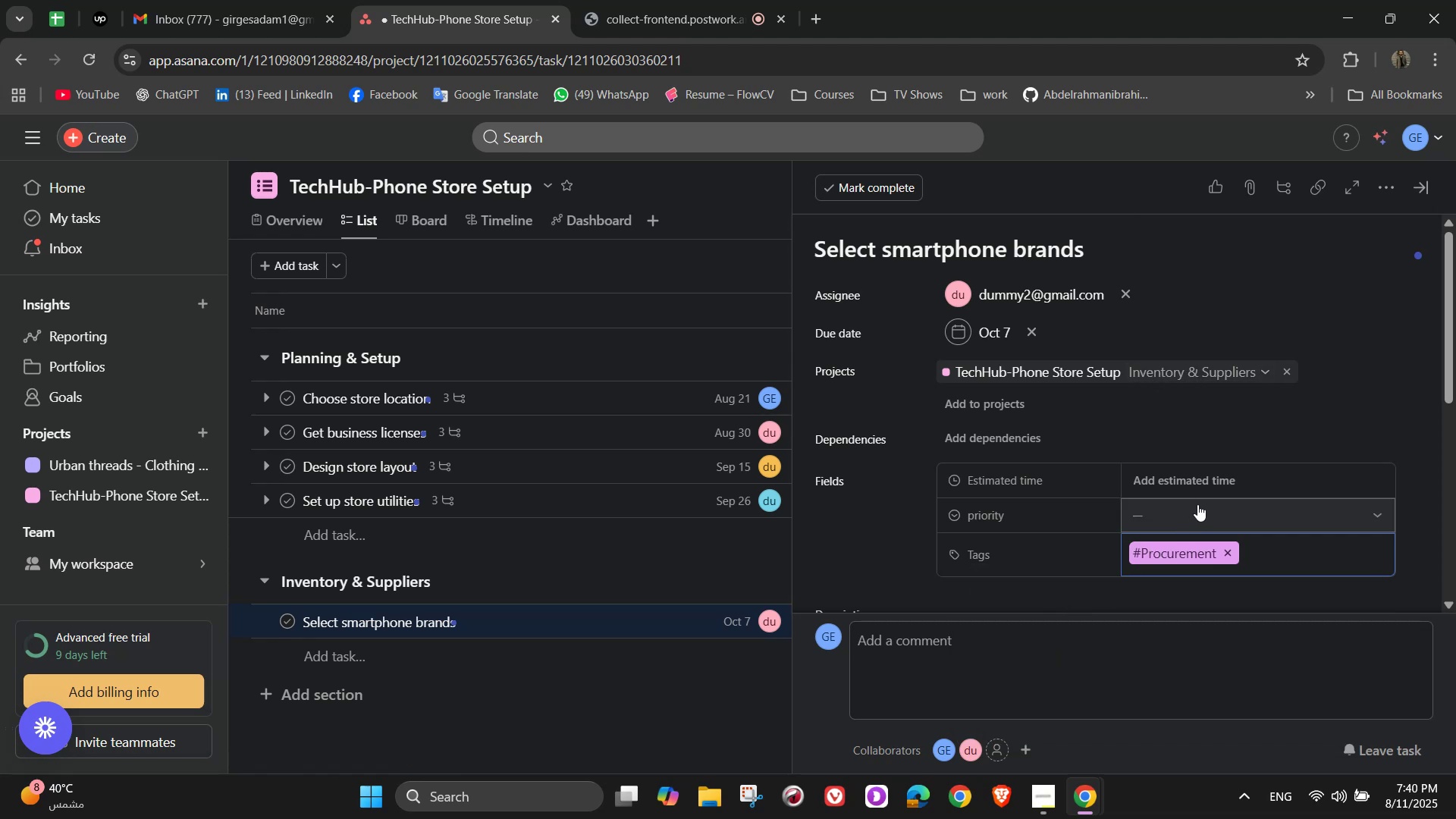 
left_click([1209, 487])
 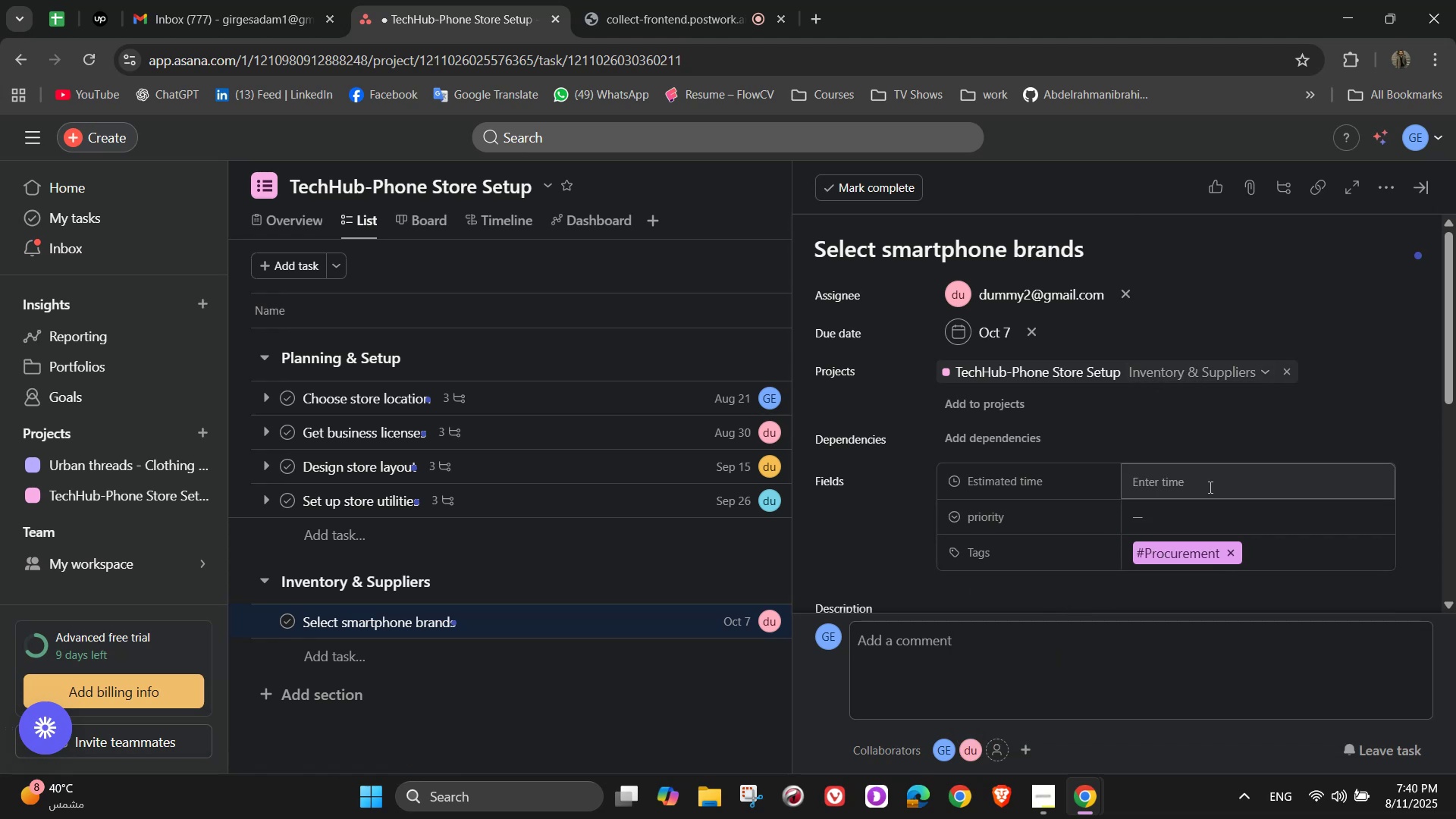 
left_click([1209, 487])
 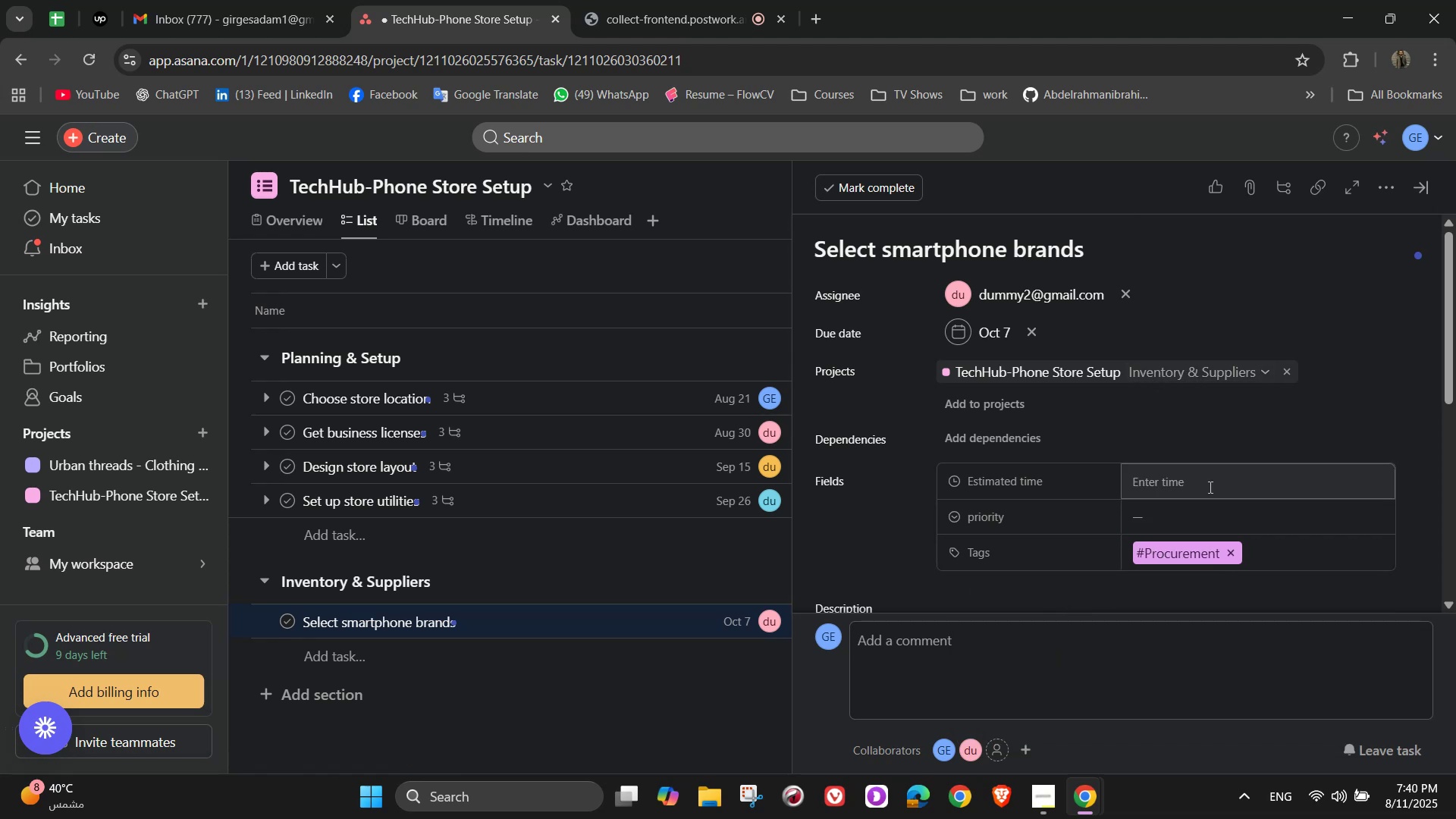 
right_click([1209, 487])
 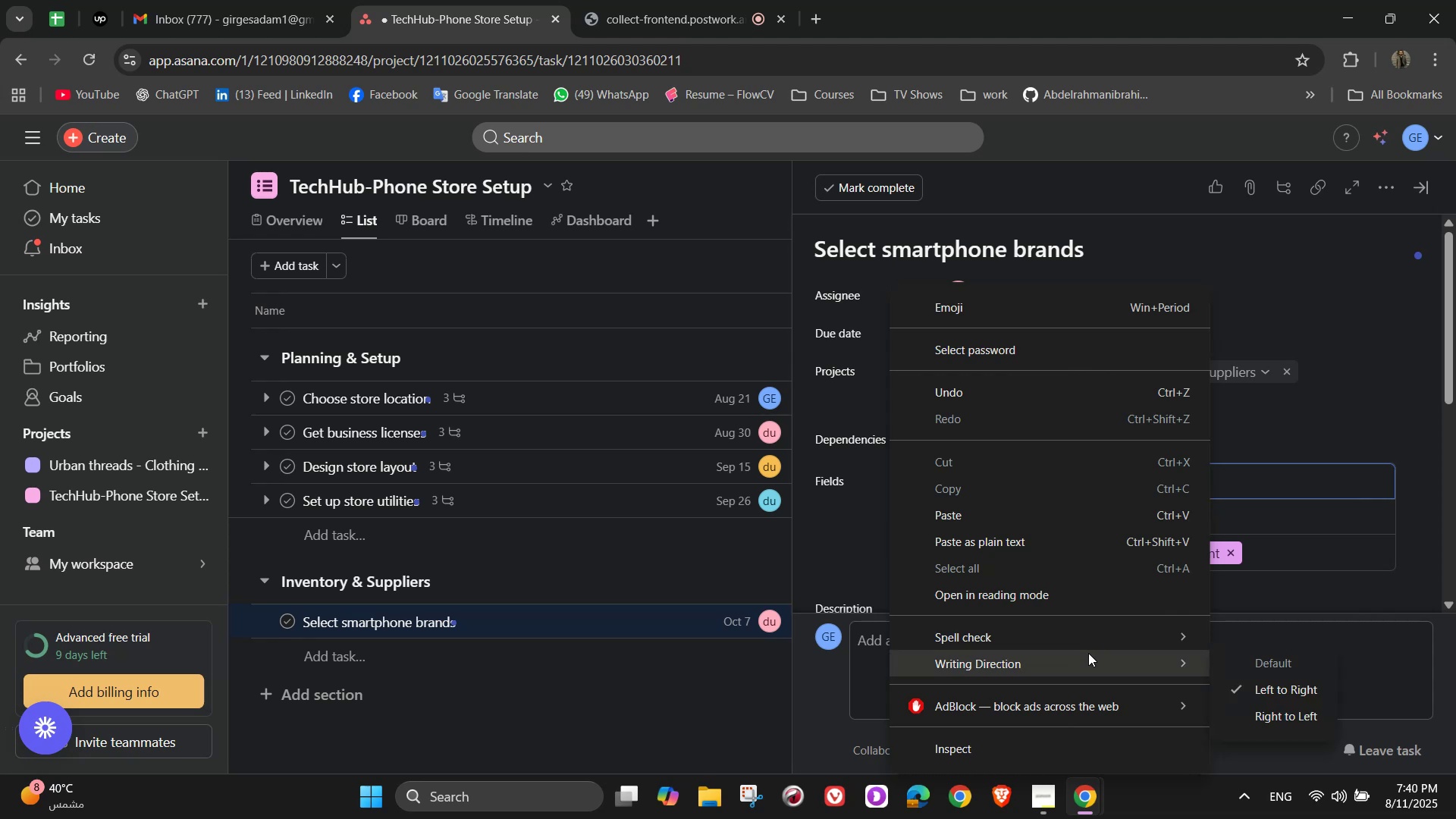 
wait(11.88)
 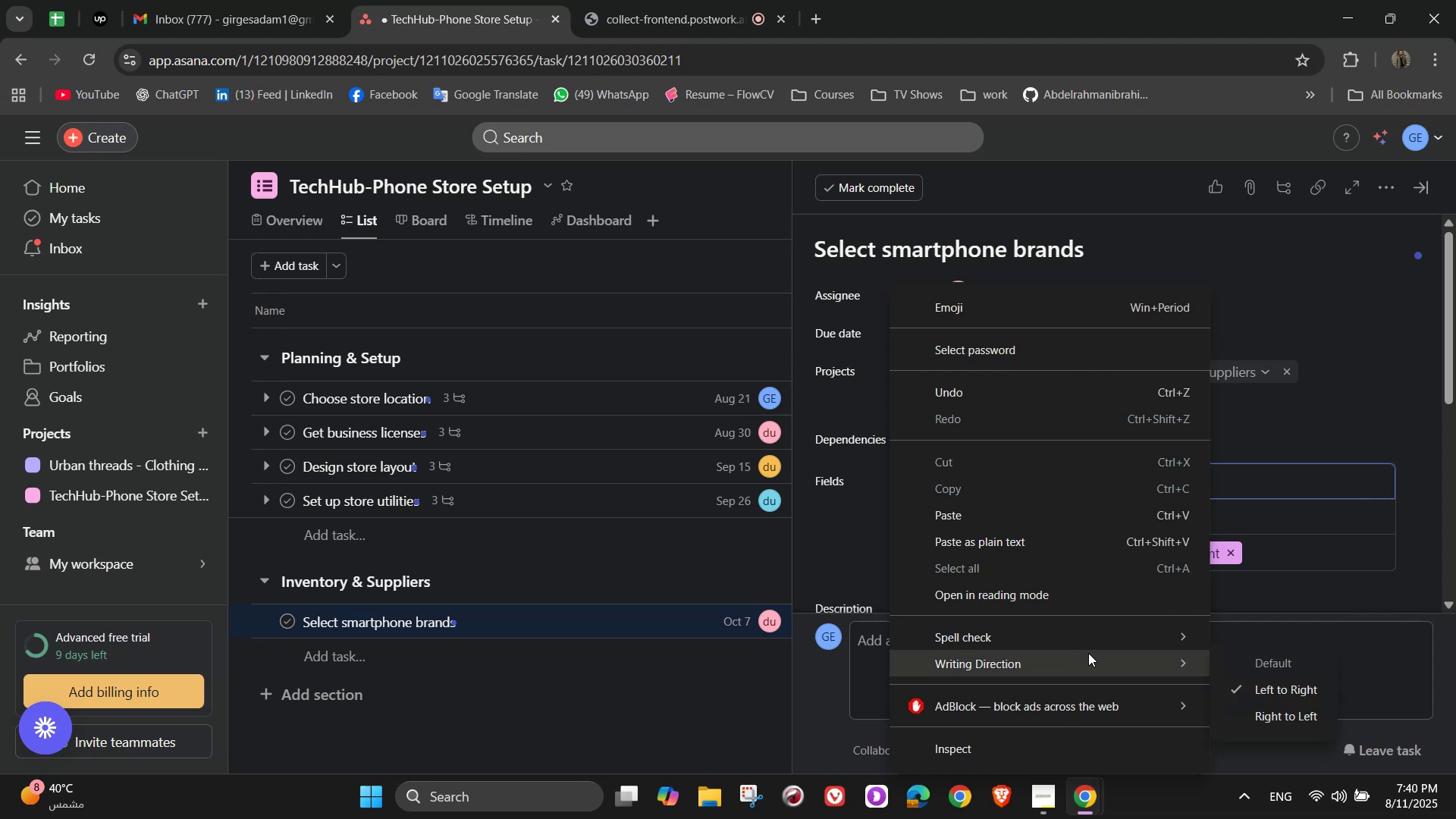 
left_click([1272, 430])
 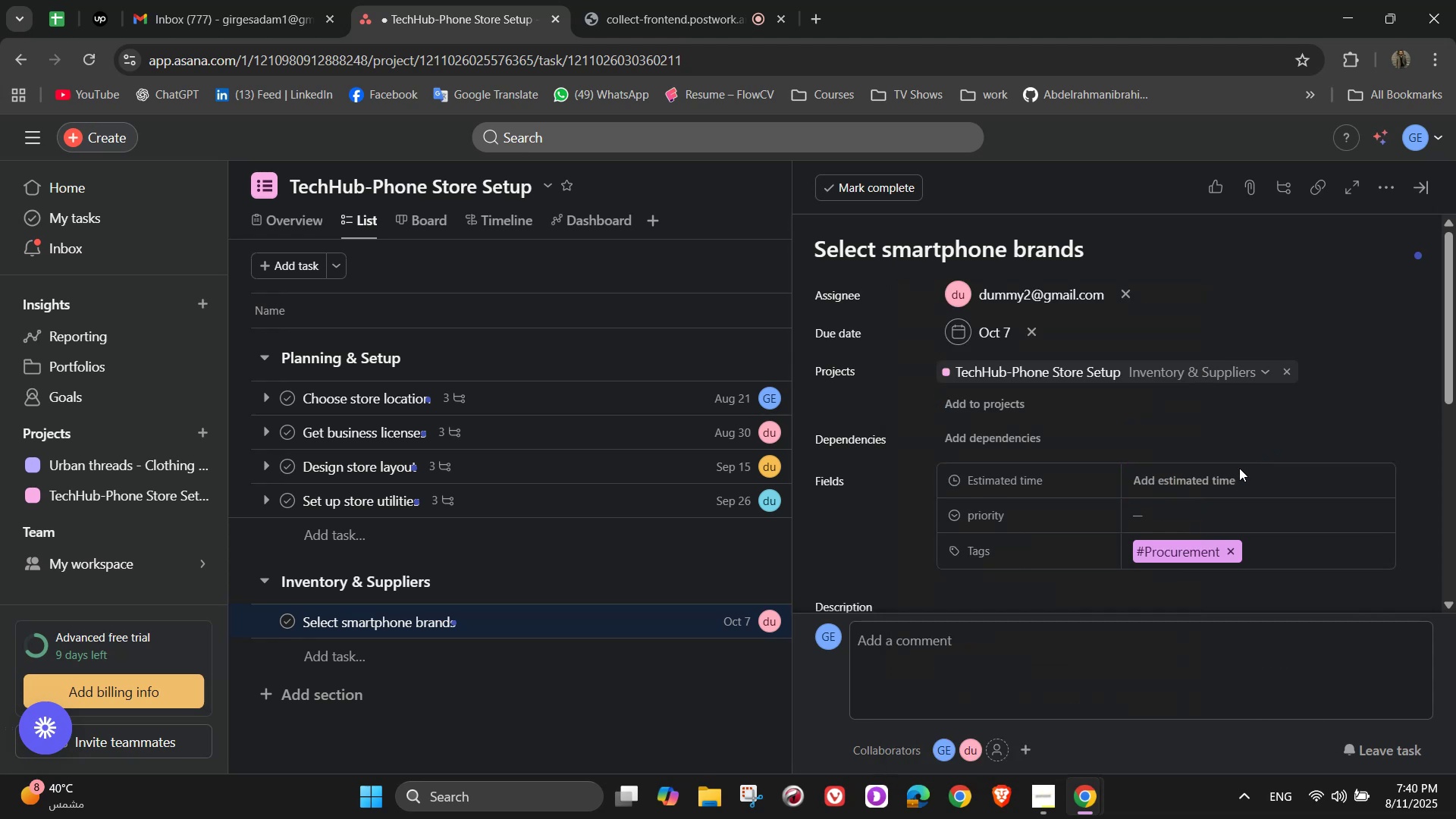 
left_click([1237, 472])
 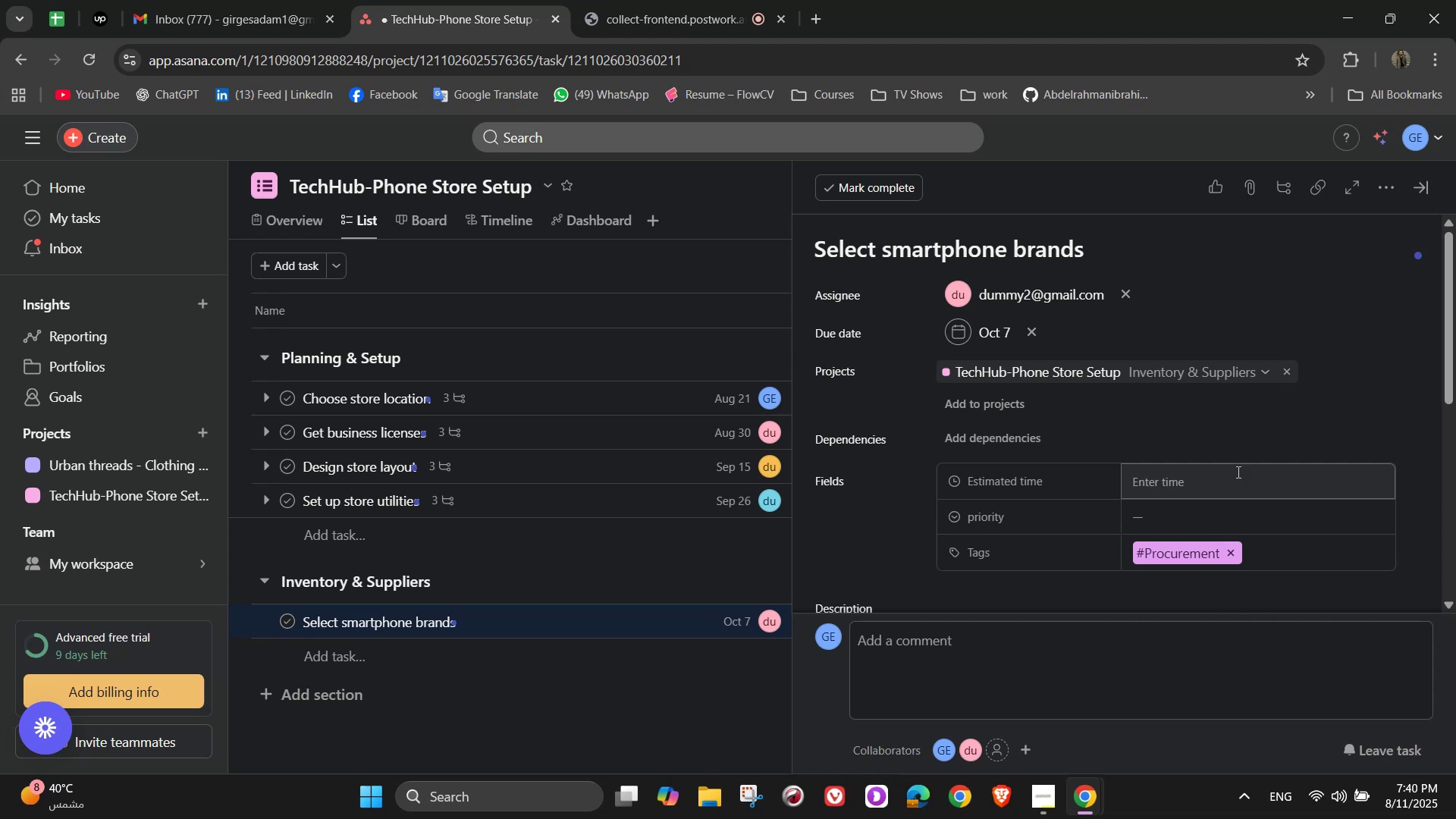 
left_click([1237, 472])
 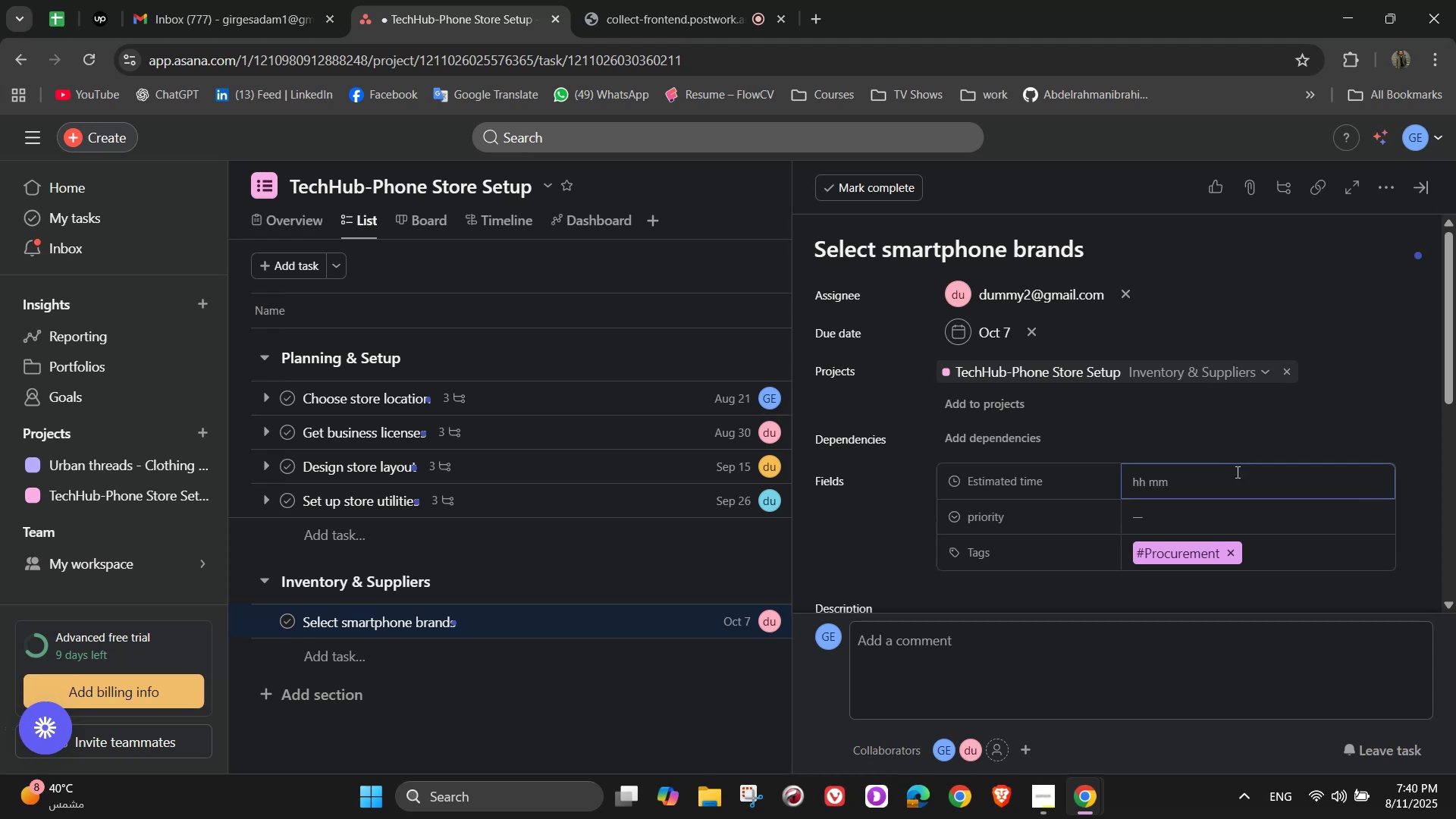 
wait(9.04)
 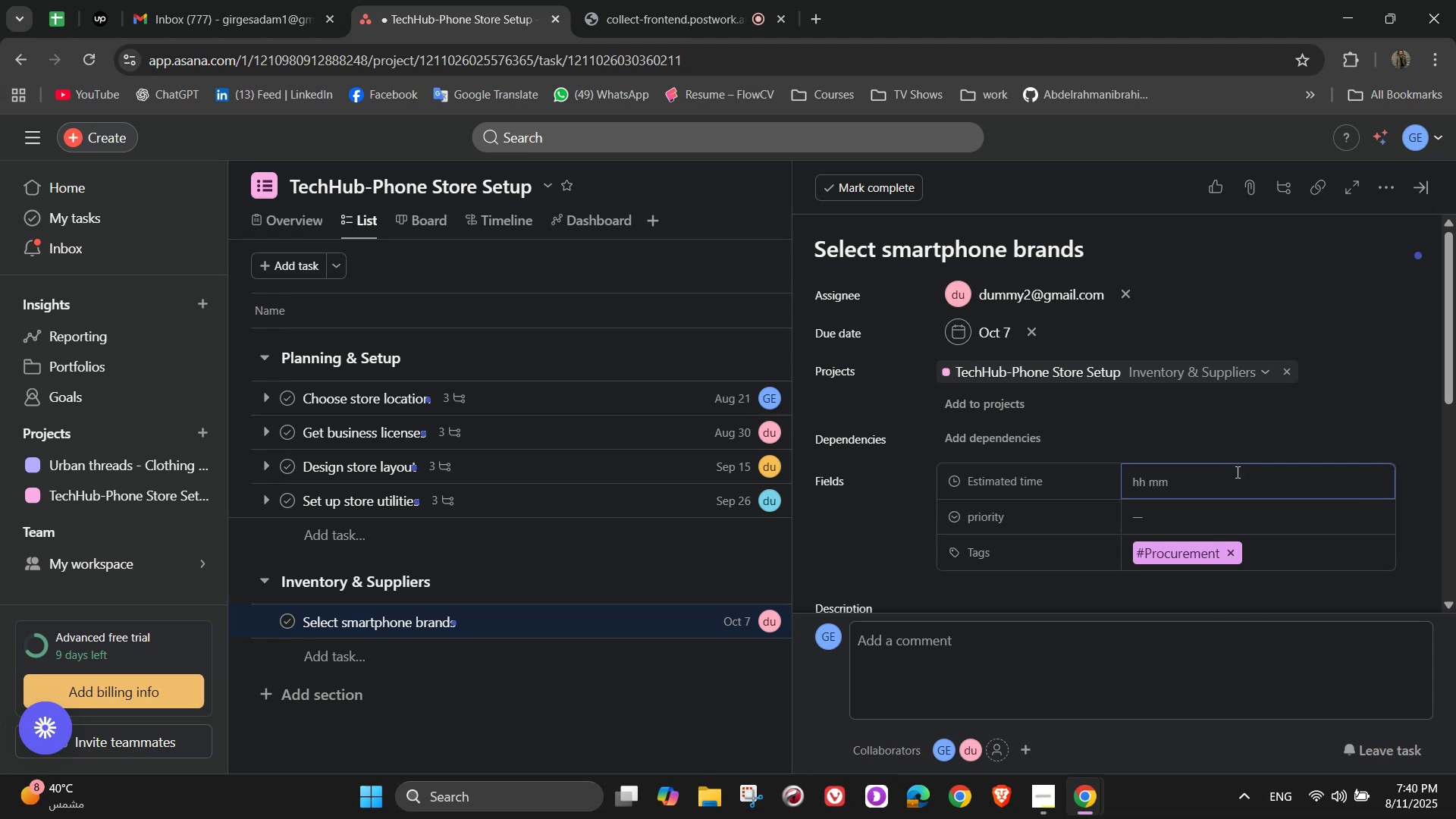 
key(Numpad6)
 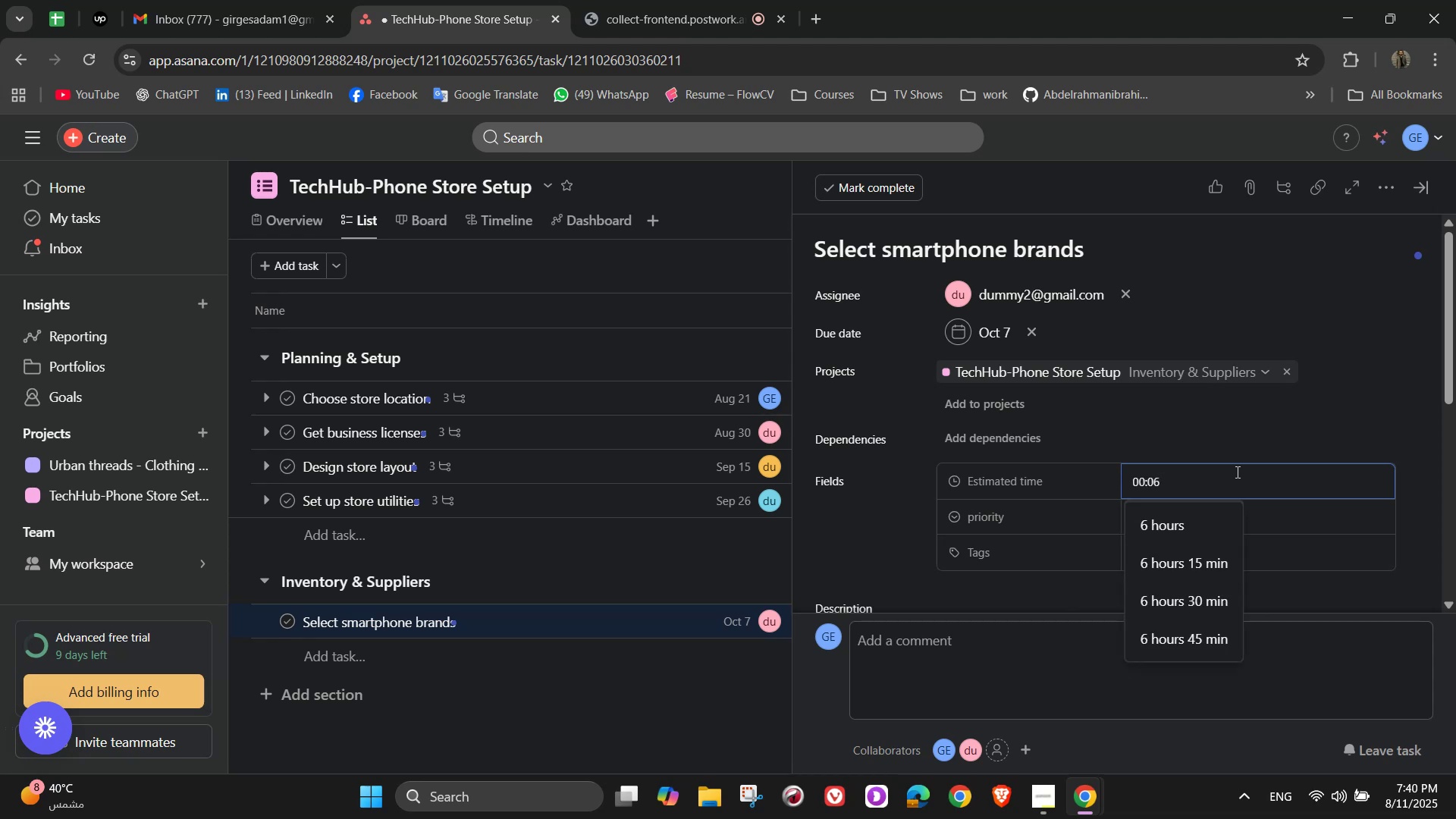 
key(Numpad0)
 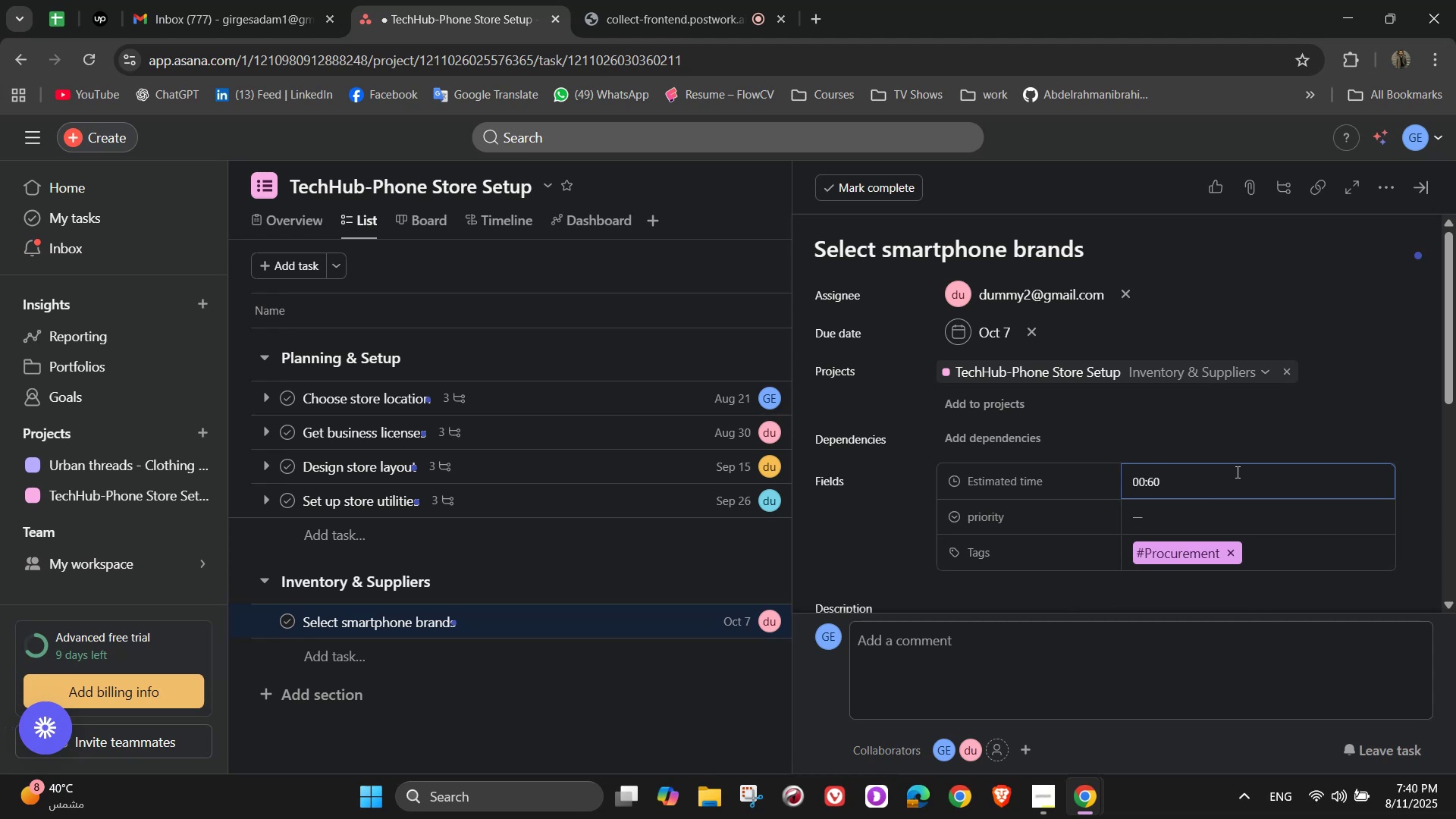 
key(Backspace)
 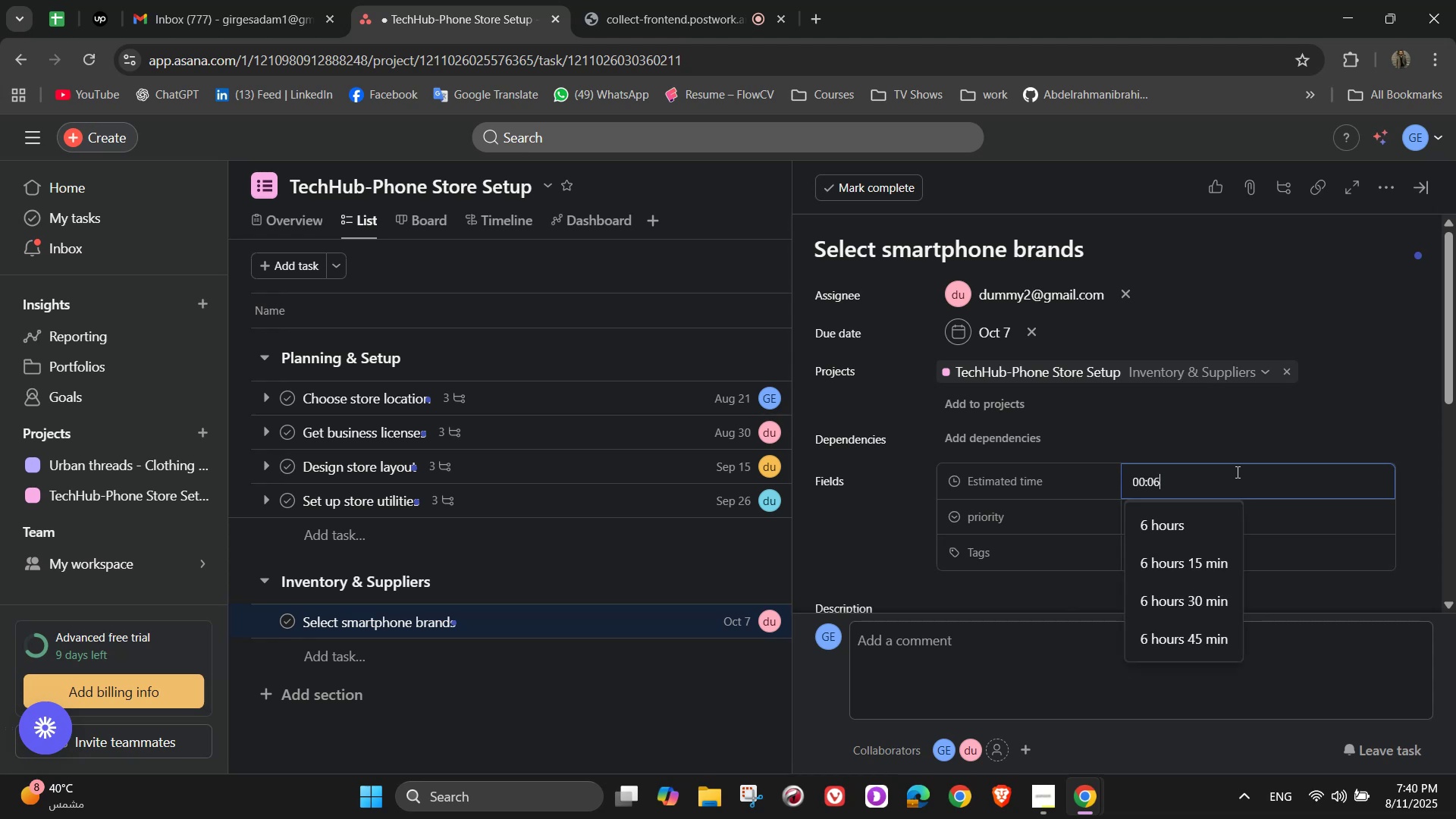 
key(Backspace)
 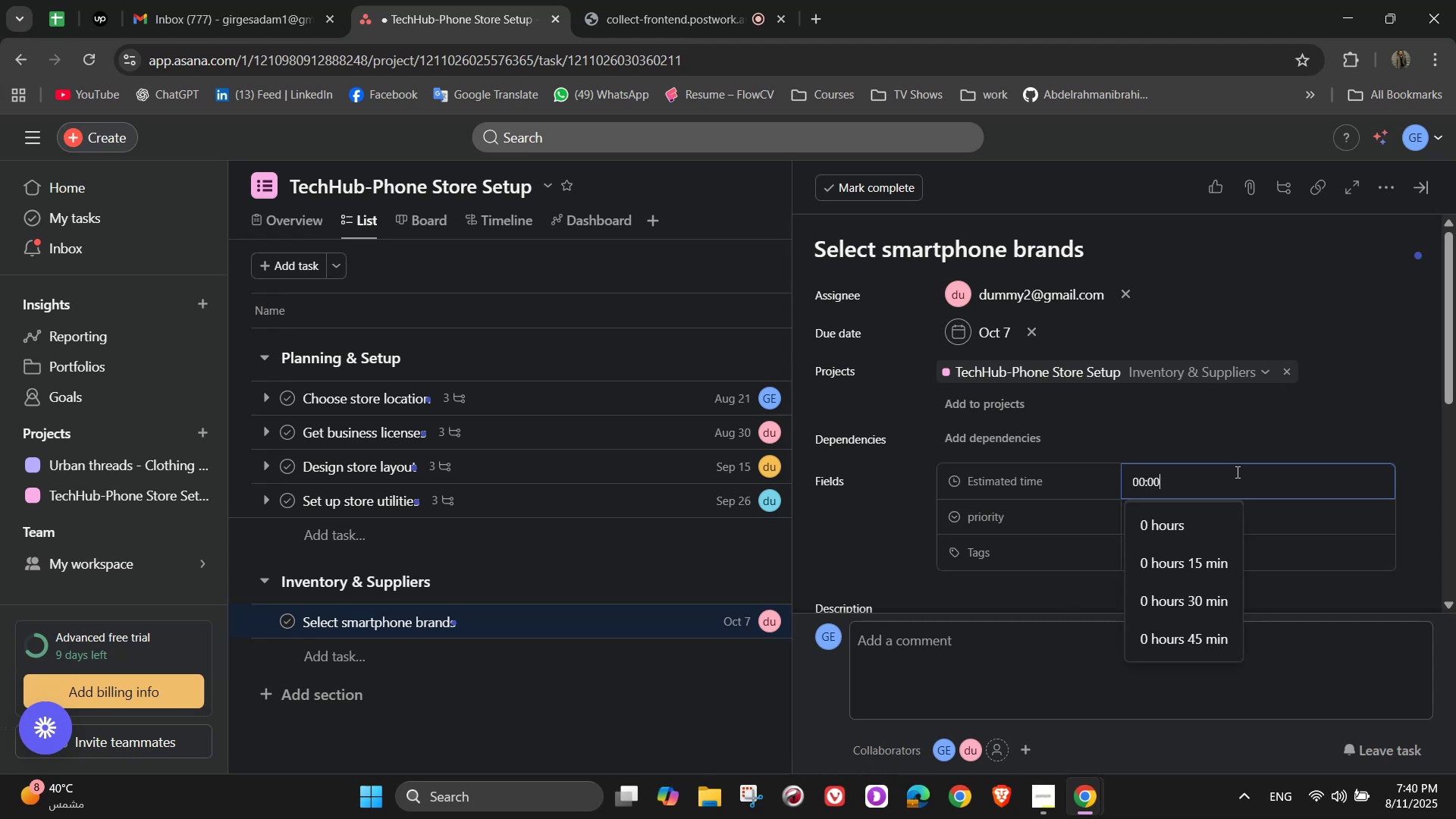 
key(Numpad3)
 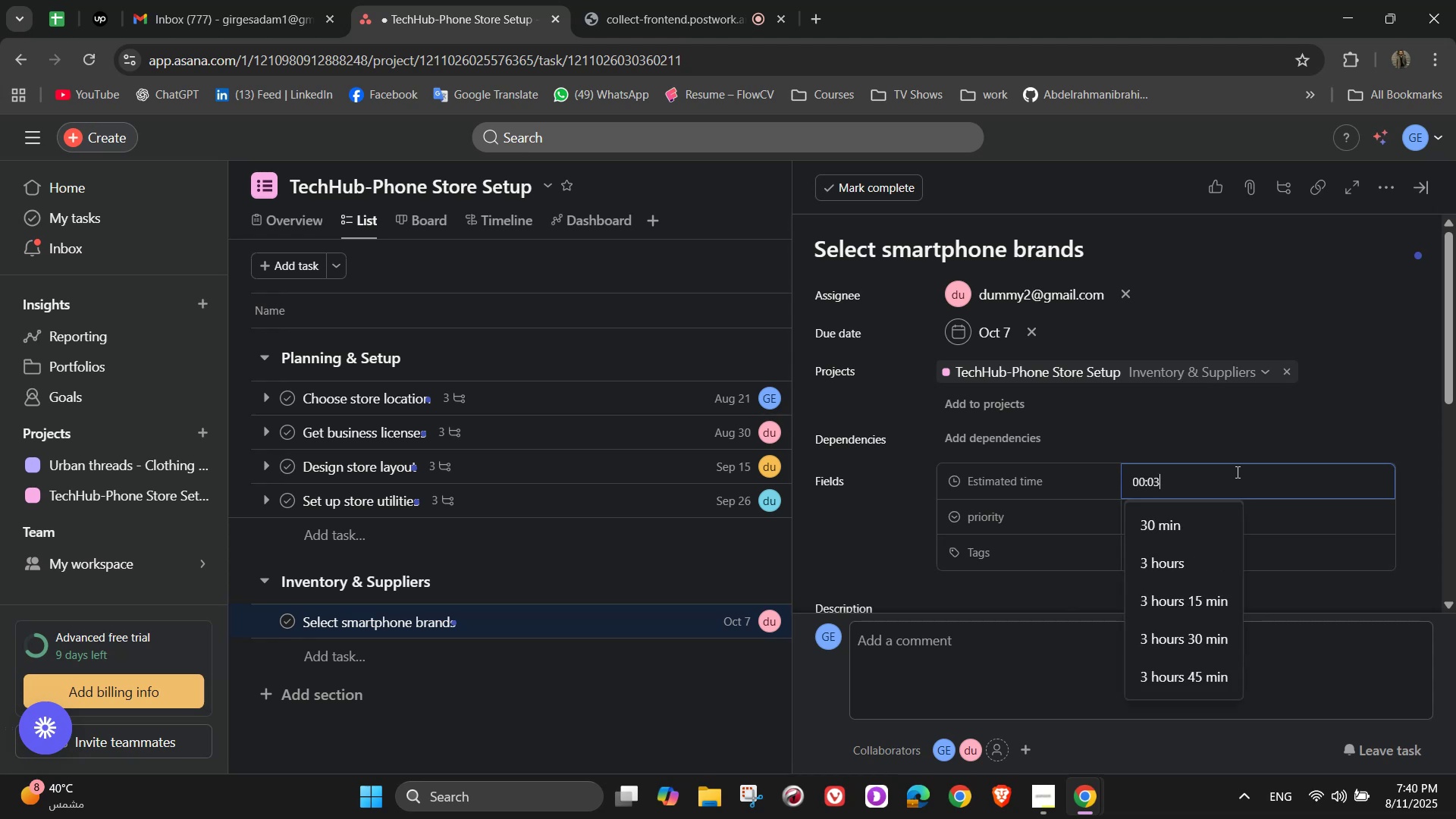 
key(Numpad0)
 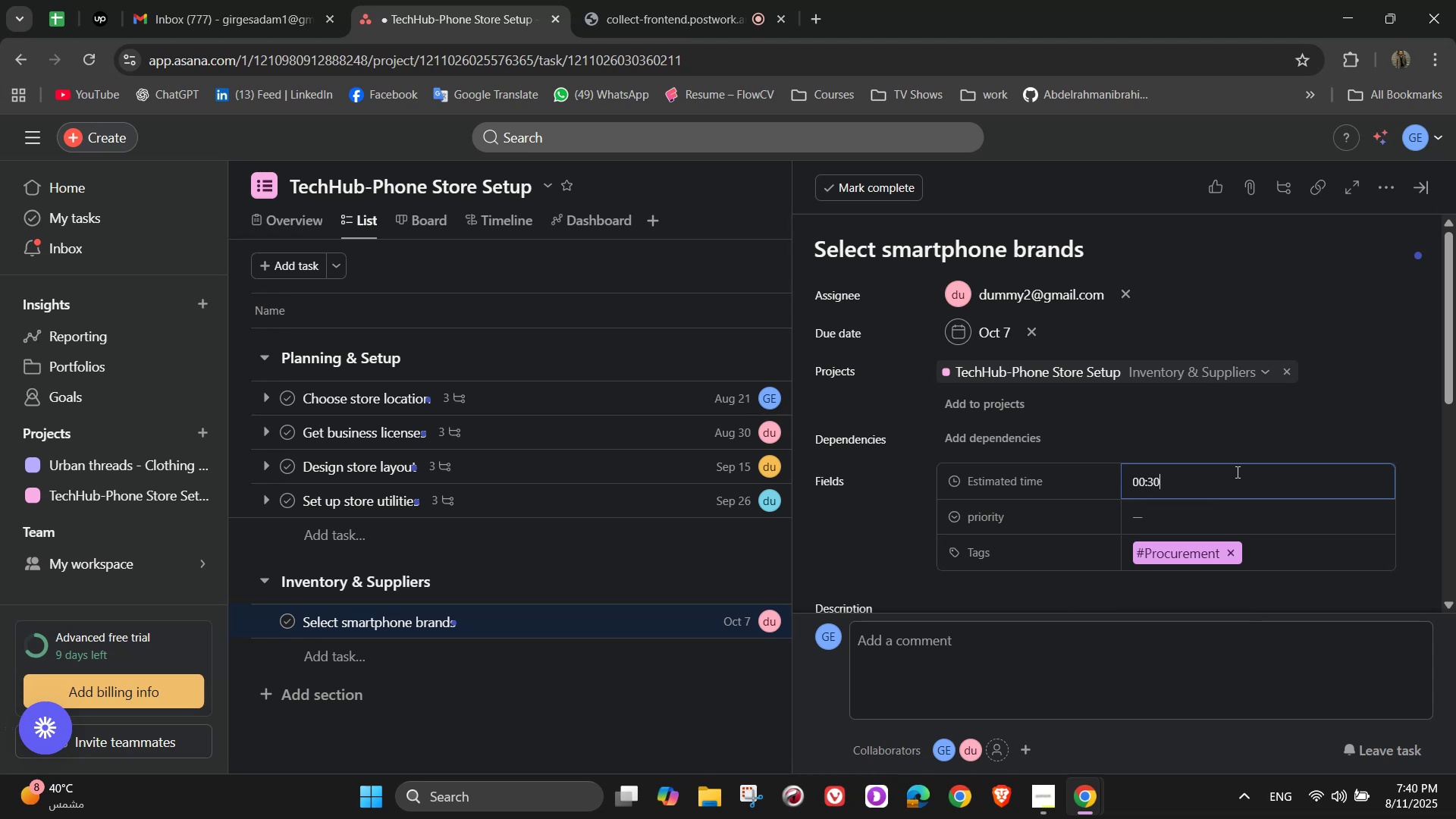 
key(Numpad0)
 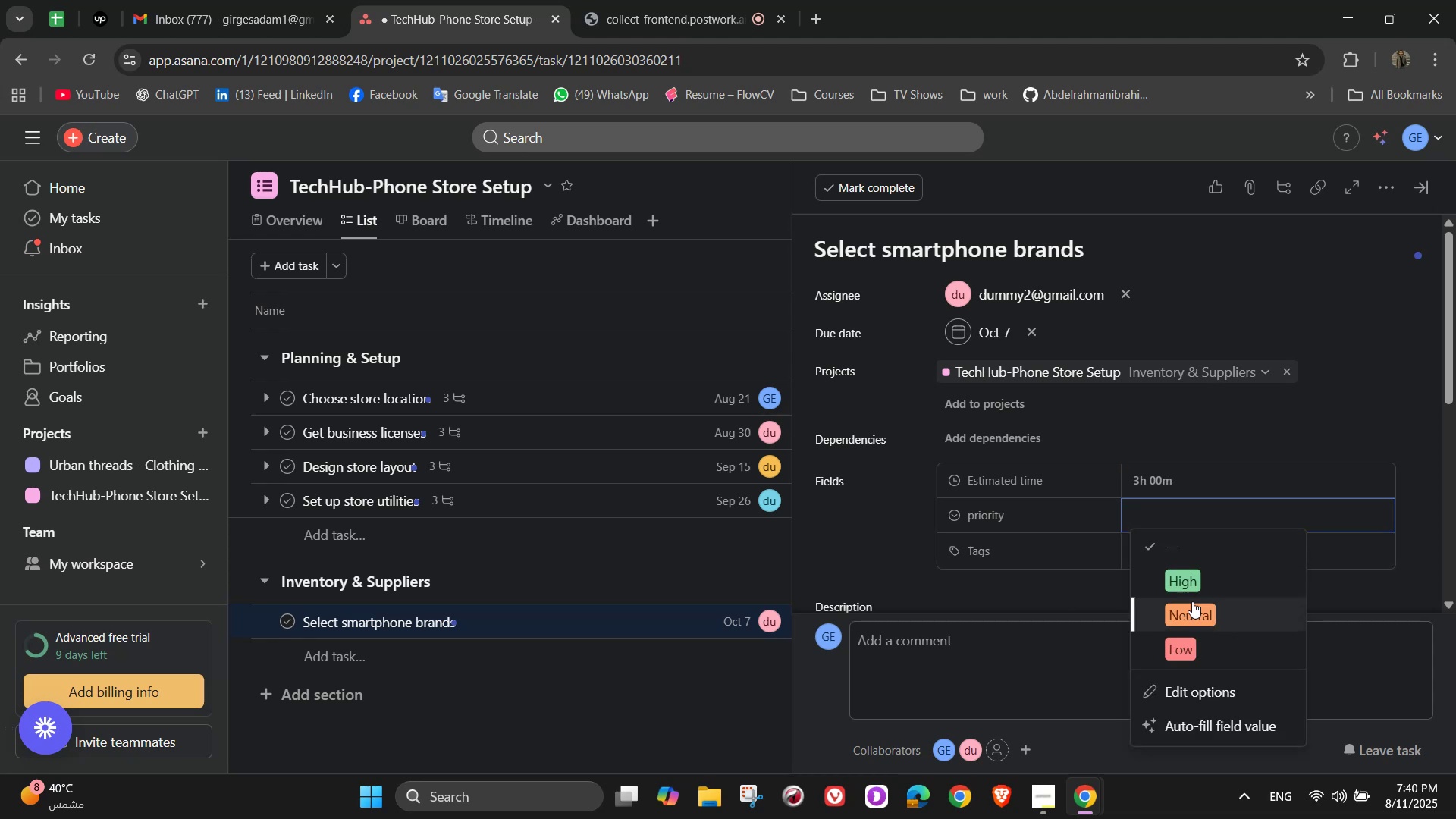 
left_click([1200, 604])
 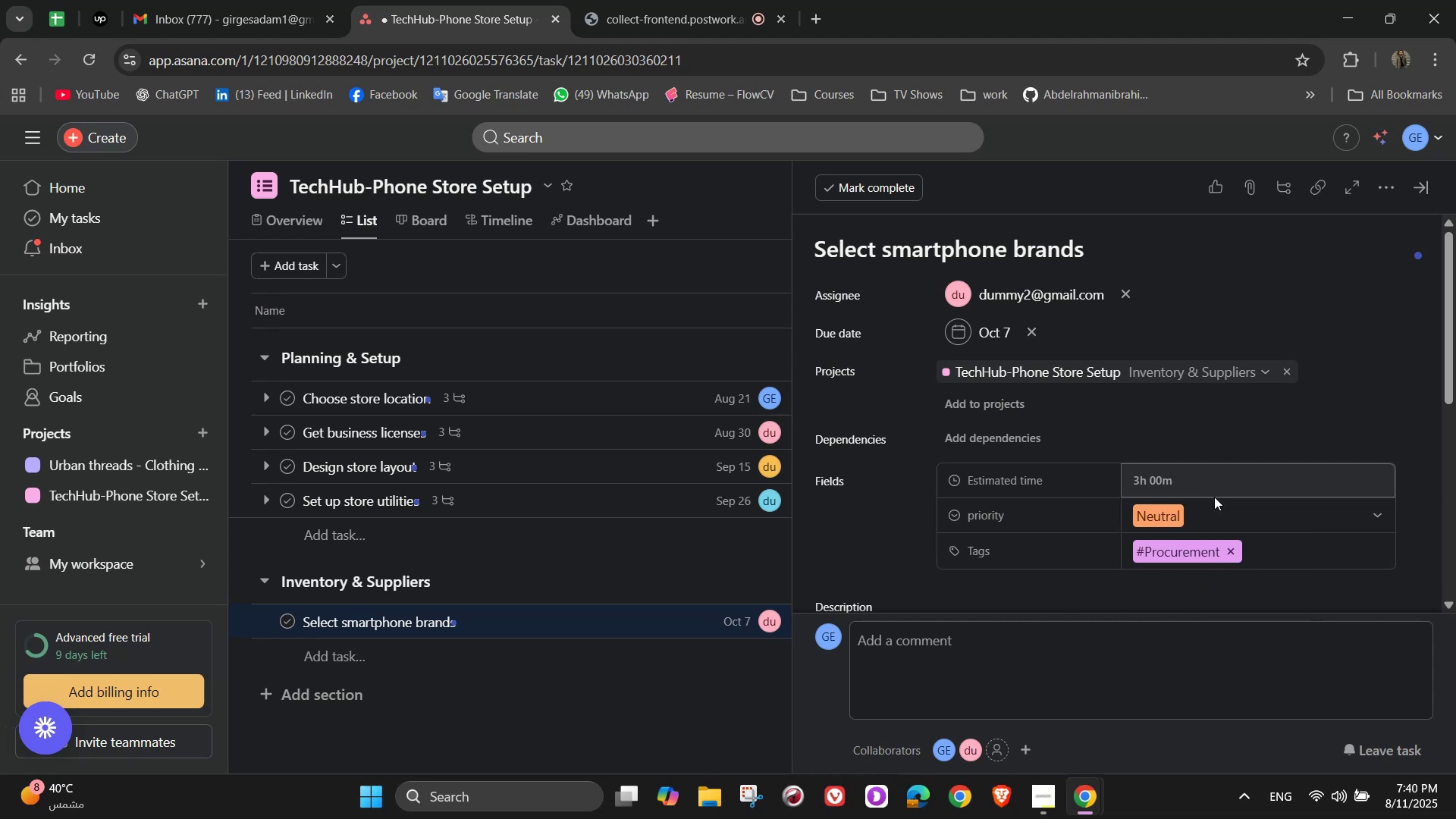 
scroll: coordinate [1247, 427], scroll_direction: down, amount: 3.0
 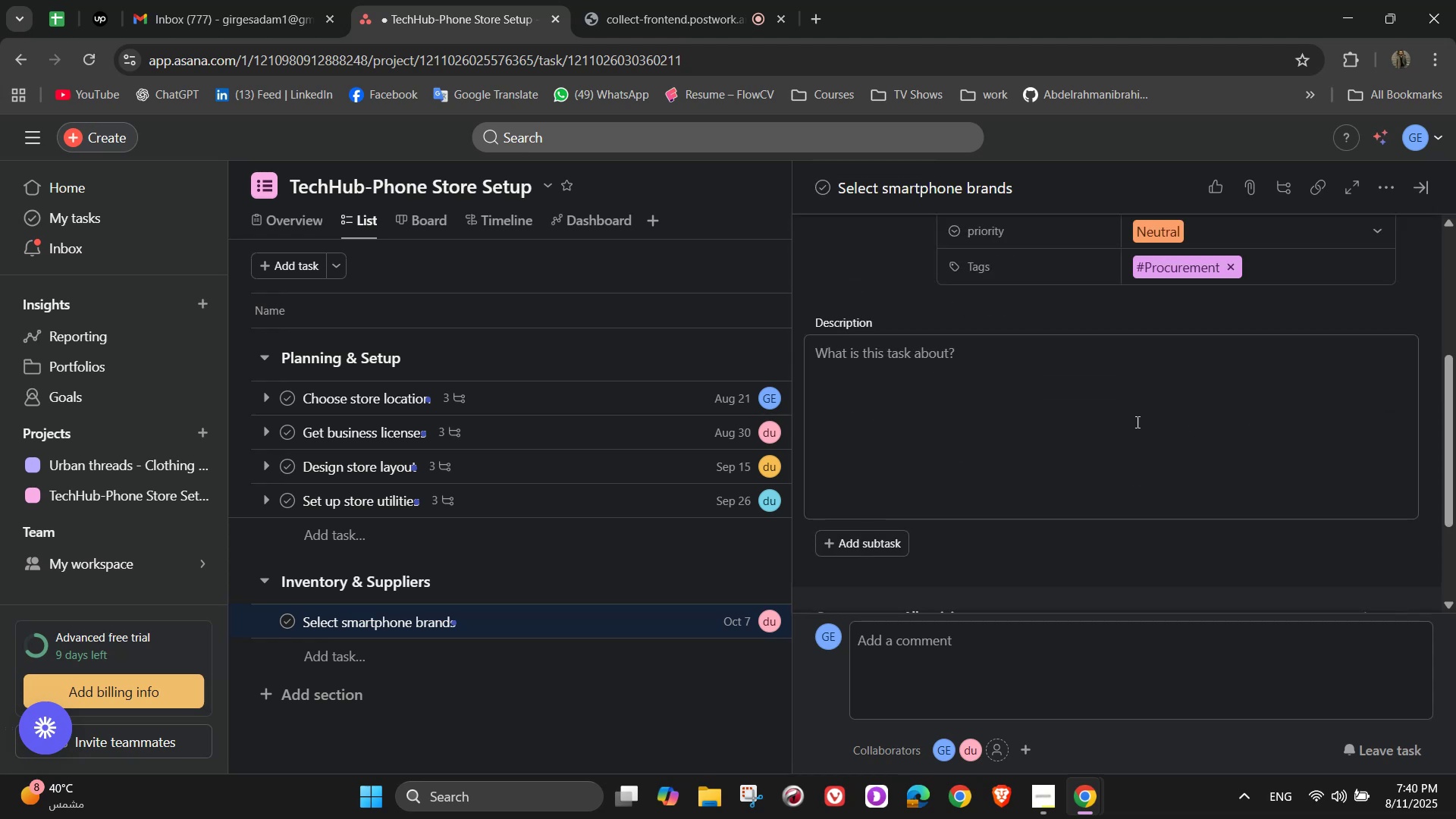 
left_click([1123, 422])
 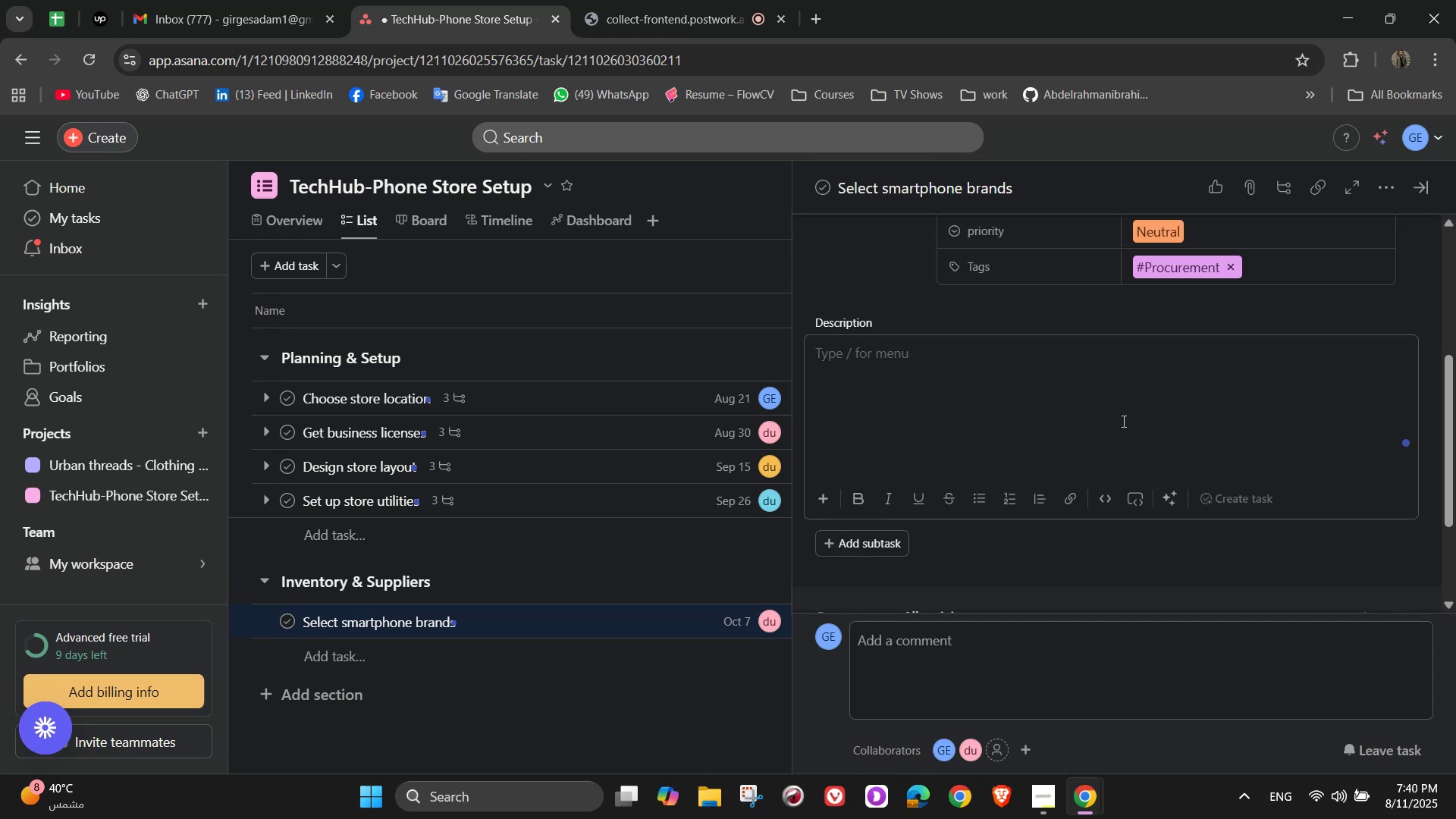 
type(Decide on brands)
key(Backspace)
type(s that mathc)
key(Backspace)
key(Backspace)
type(ch the target market)
 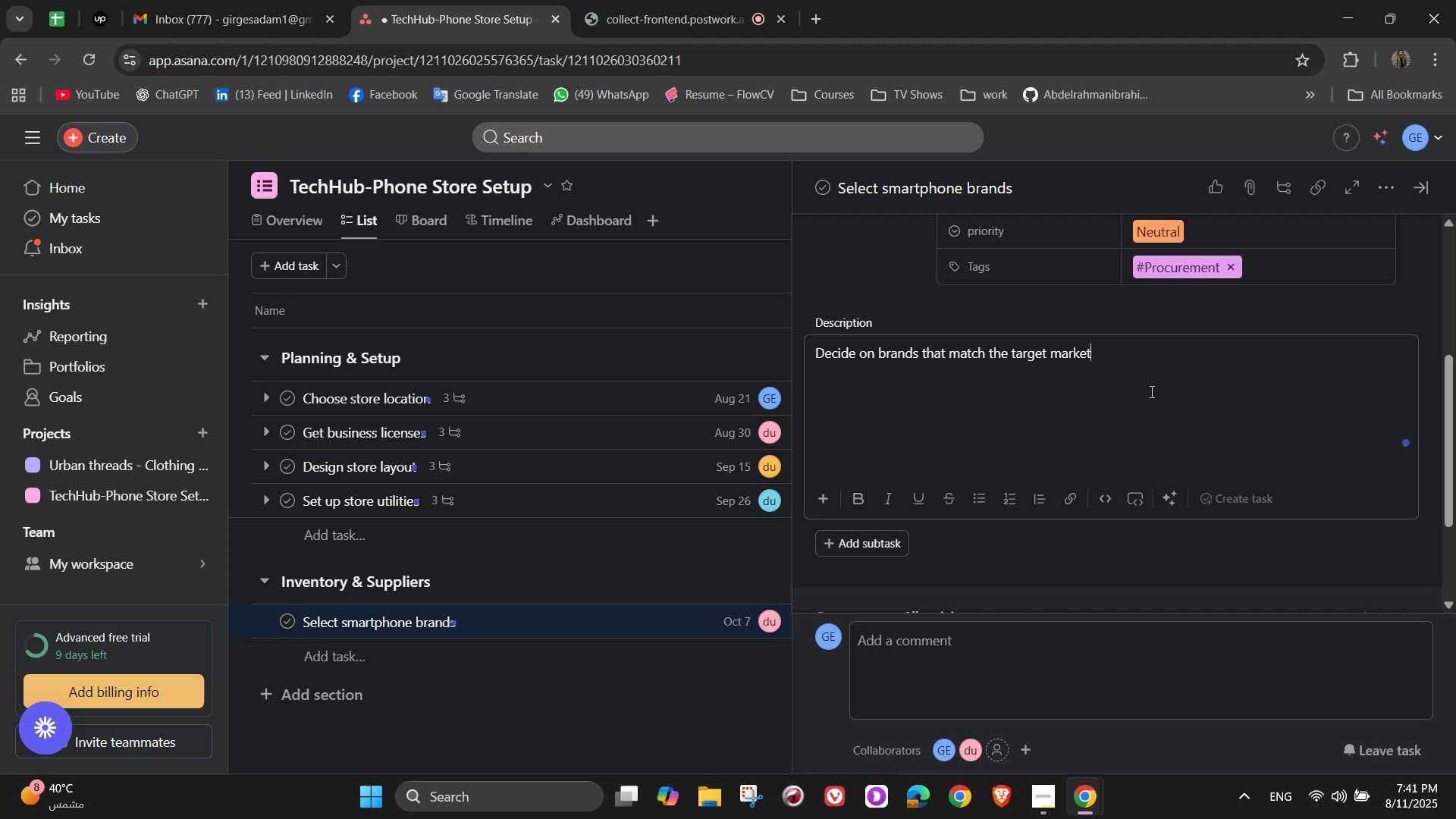 
left_click([857, 544])
 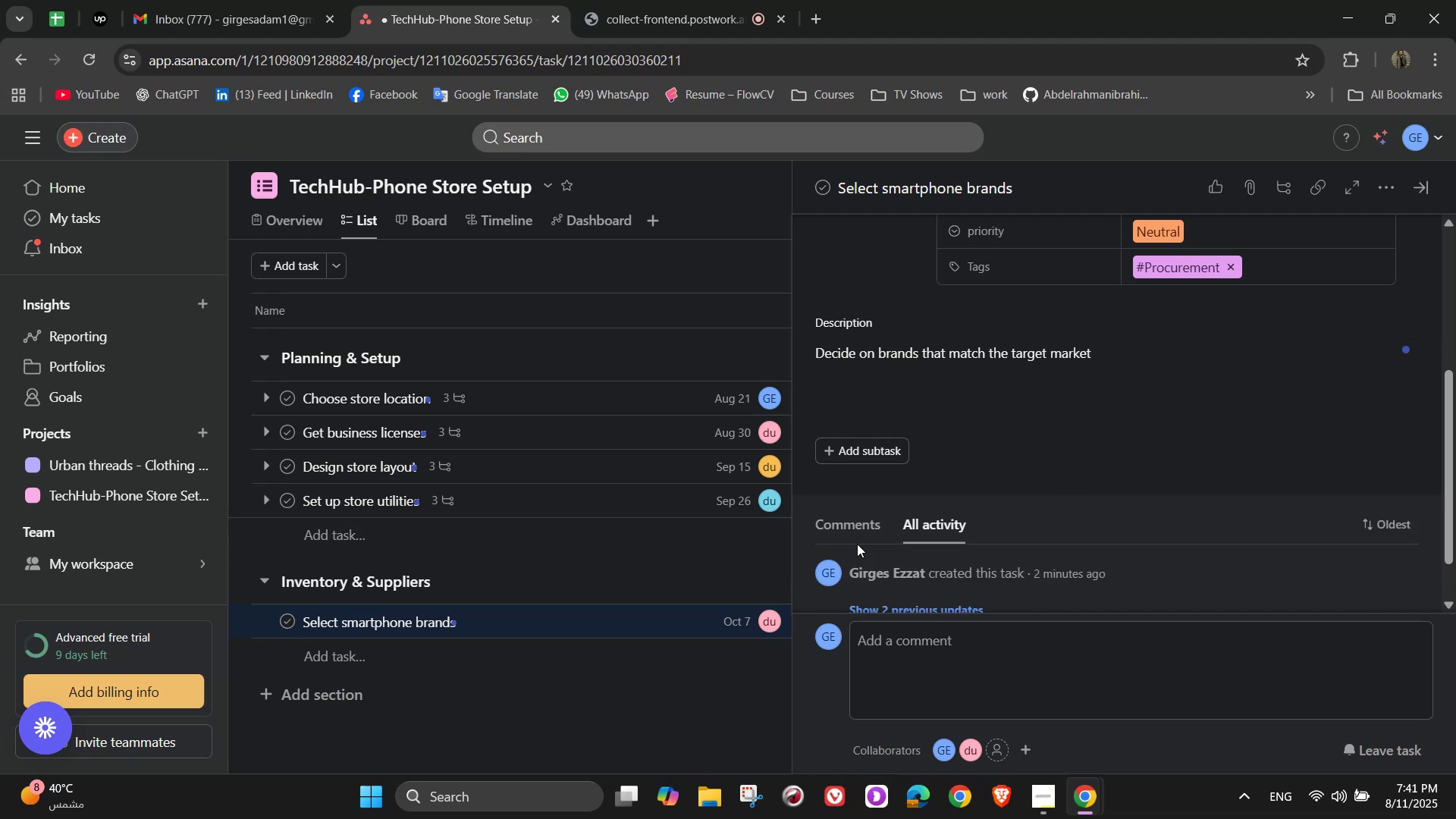 
left_click([854, 446])
 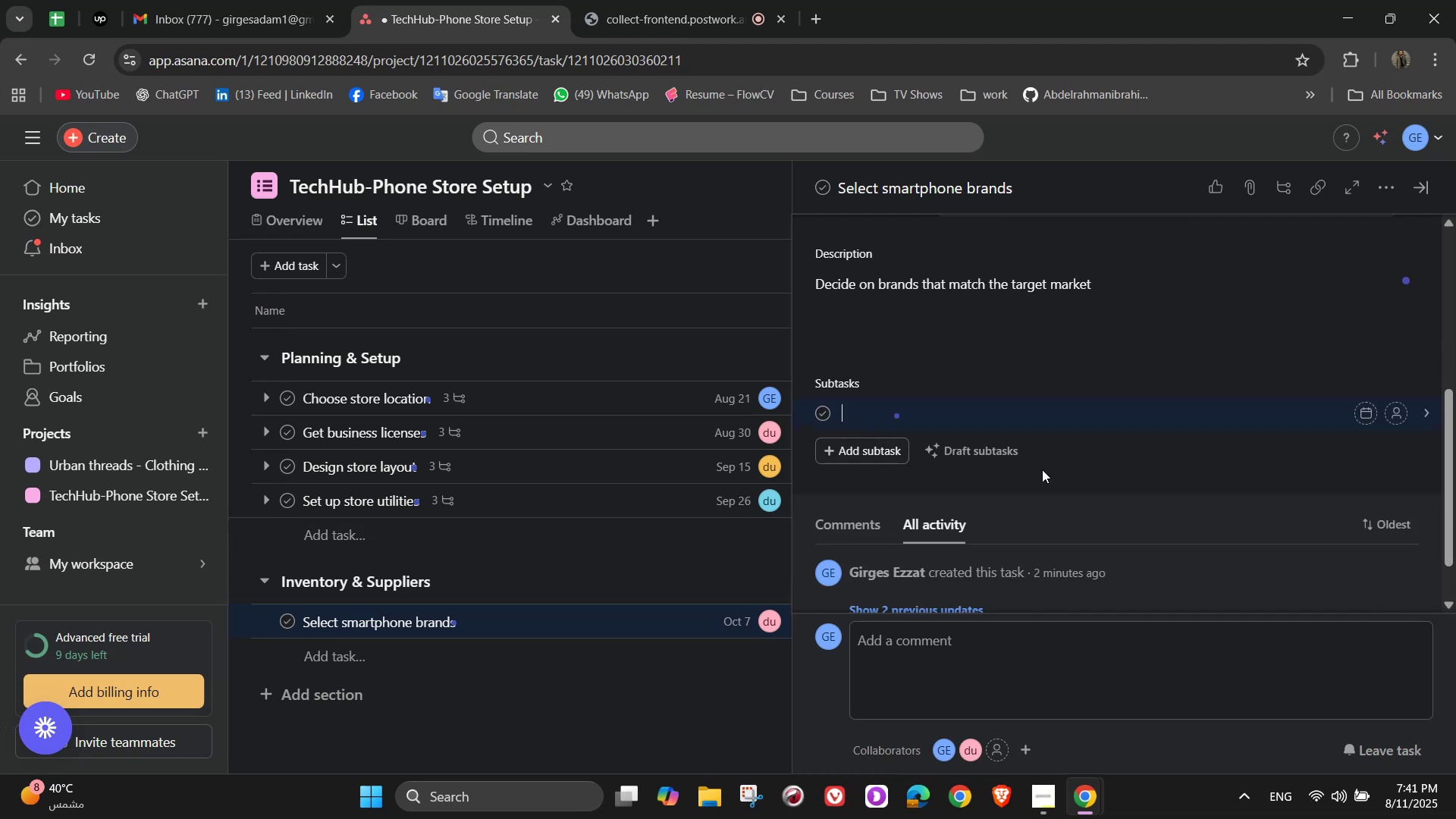 
type(Research customer preferences)
 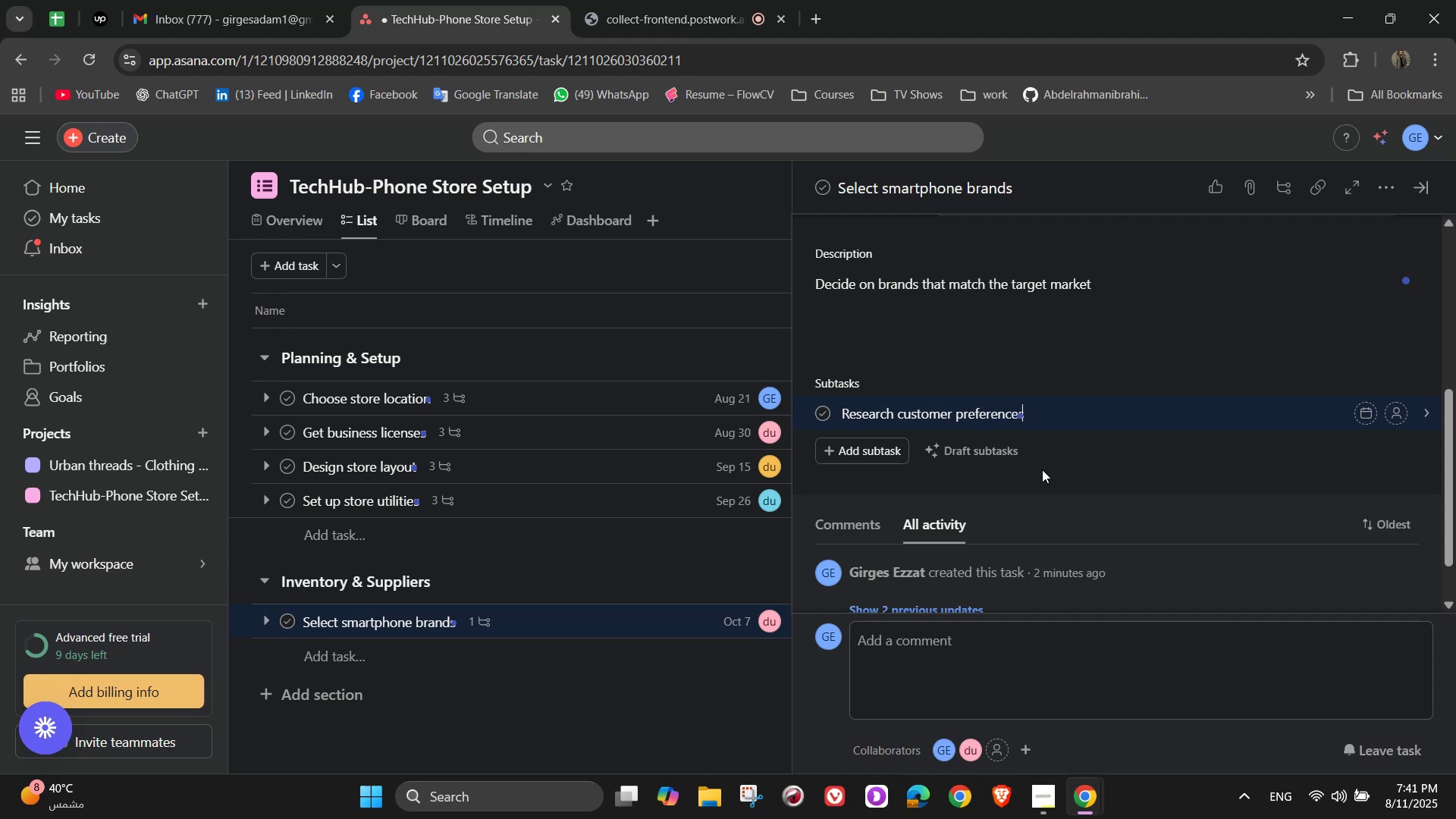 
key(Enter)
 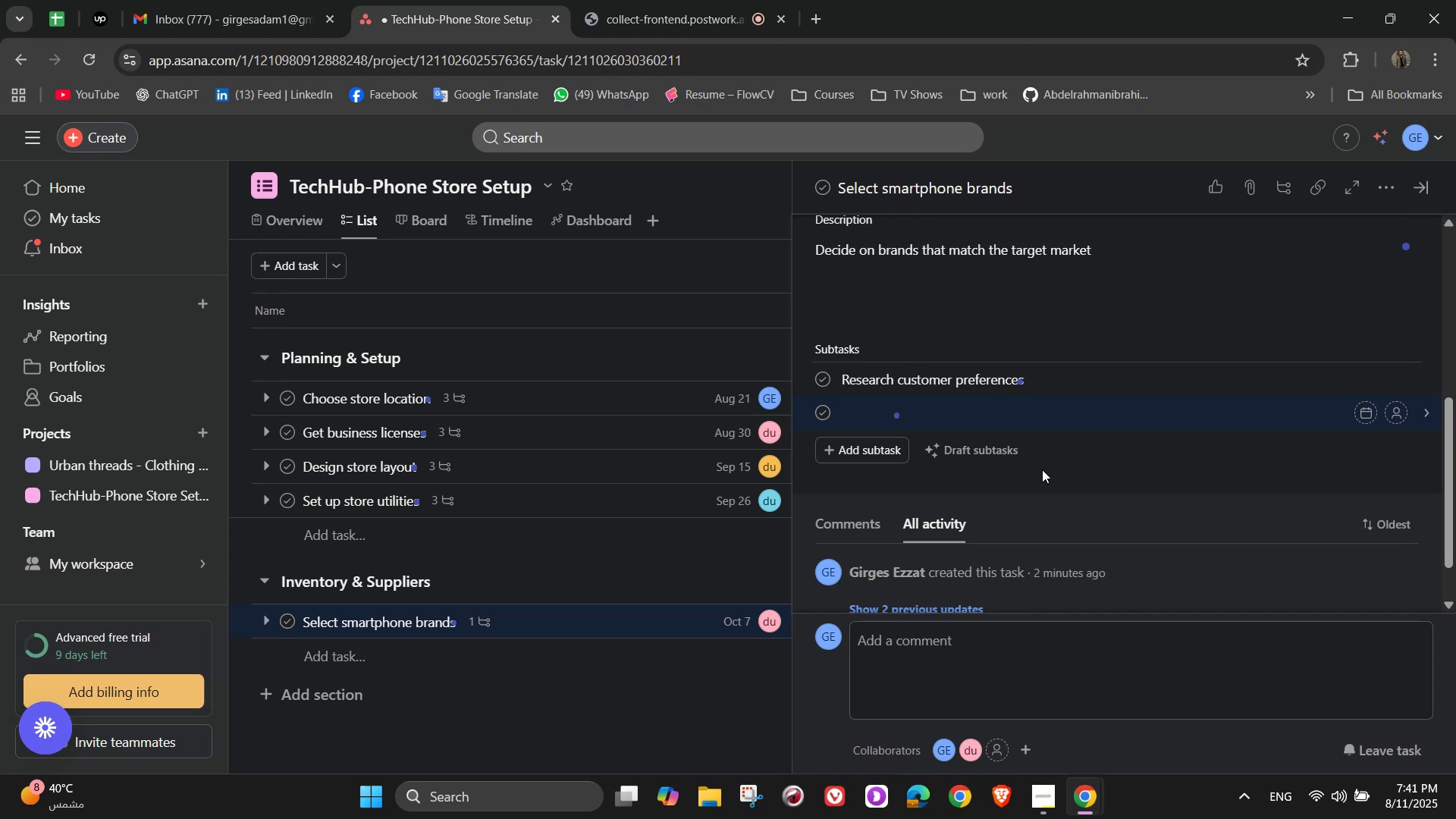 
type(Ci)
key(Backspace)
type(ontact brand re)
 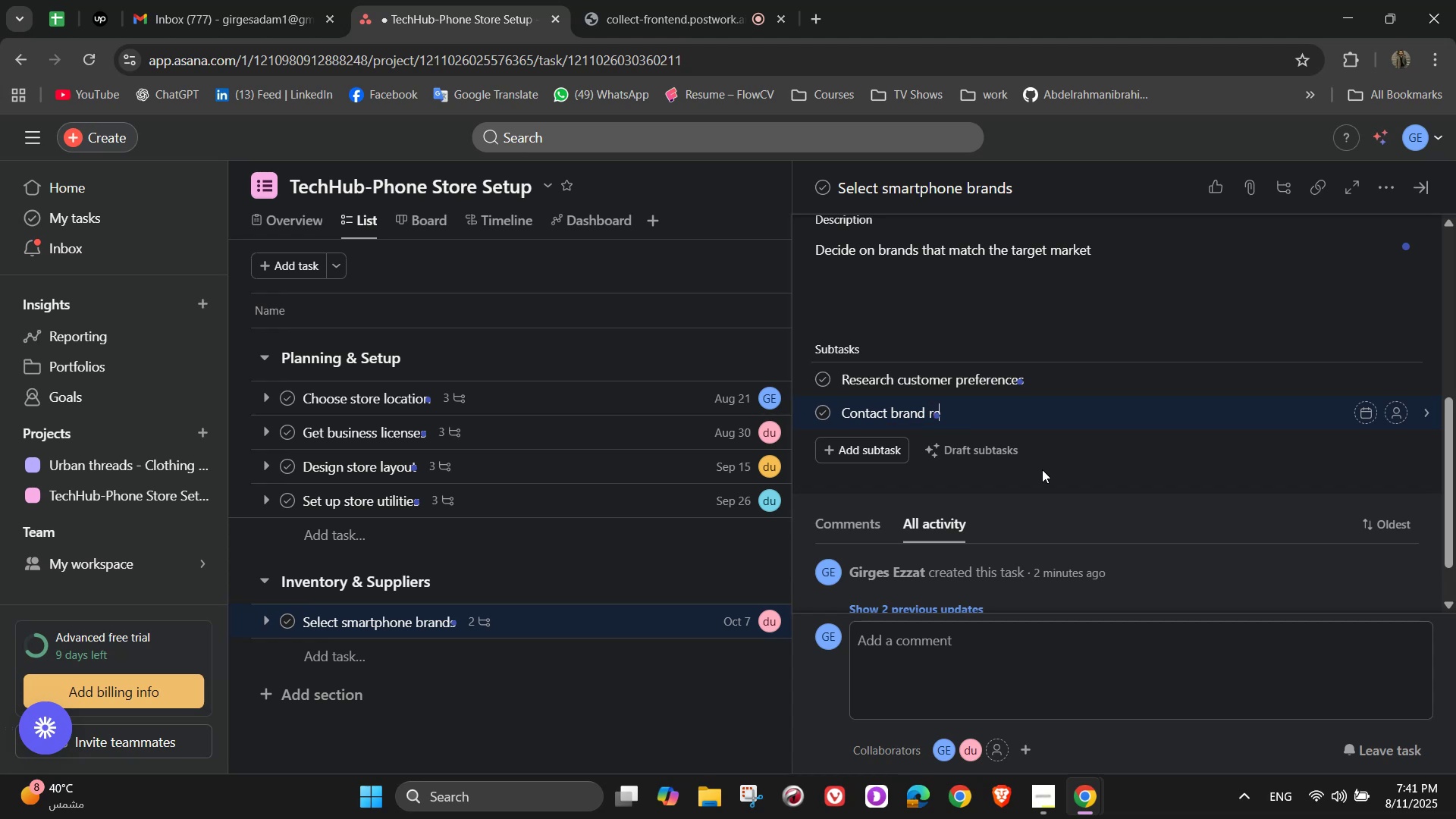 
type(presentatives)
 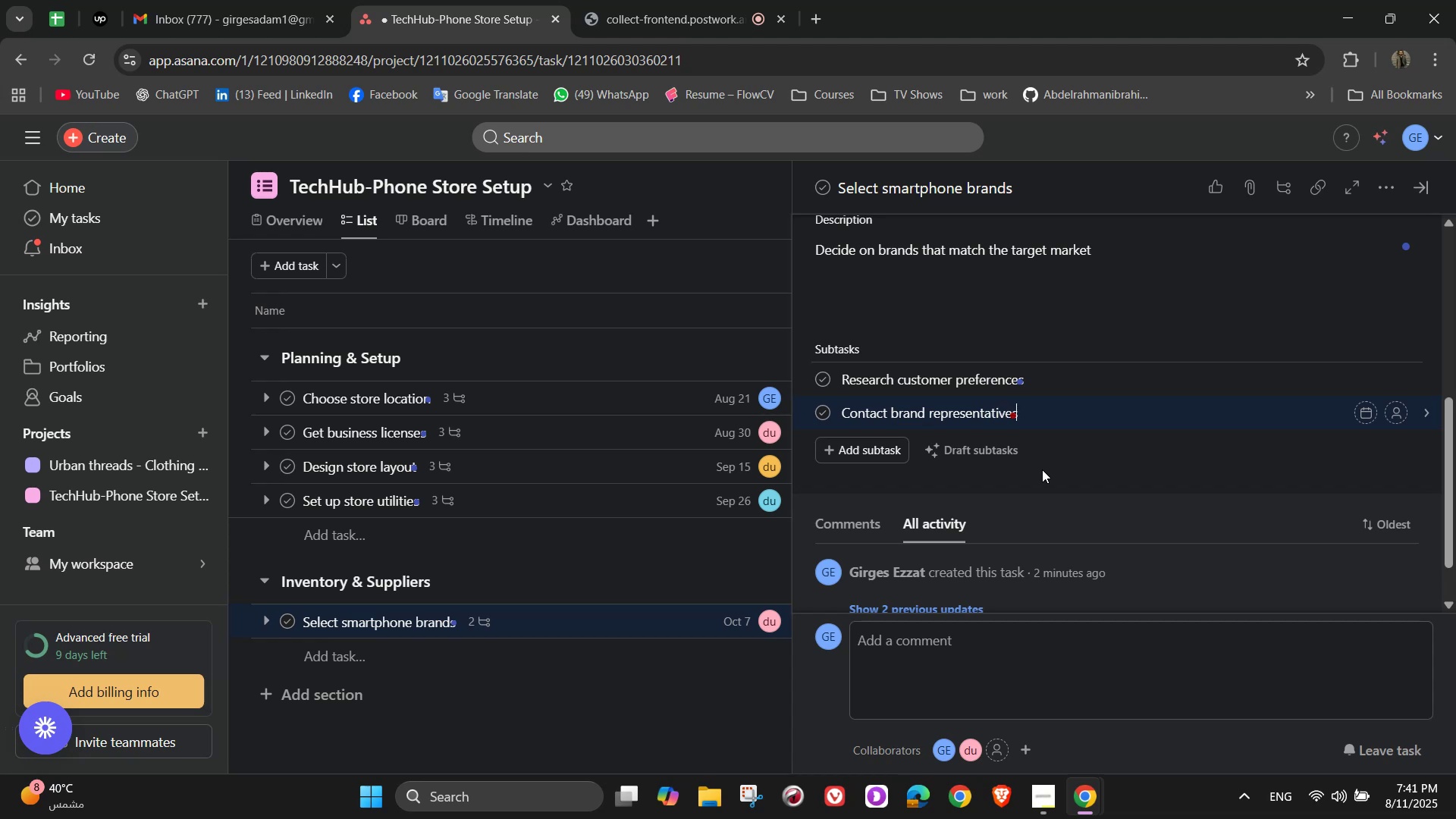 
key(Enter)
 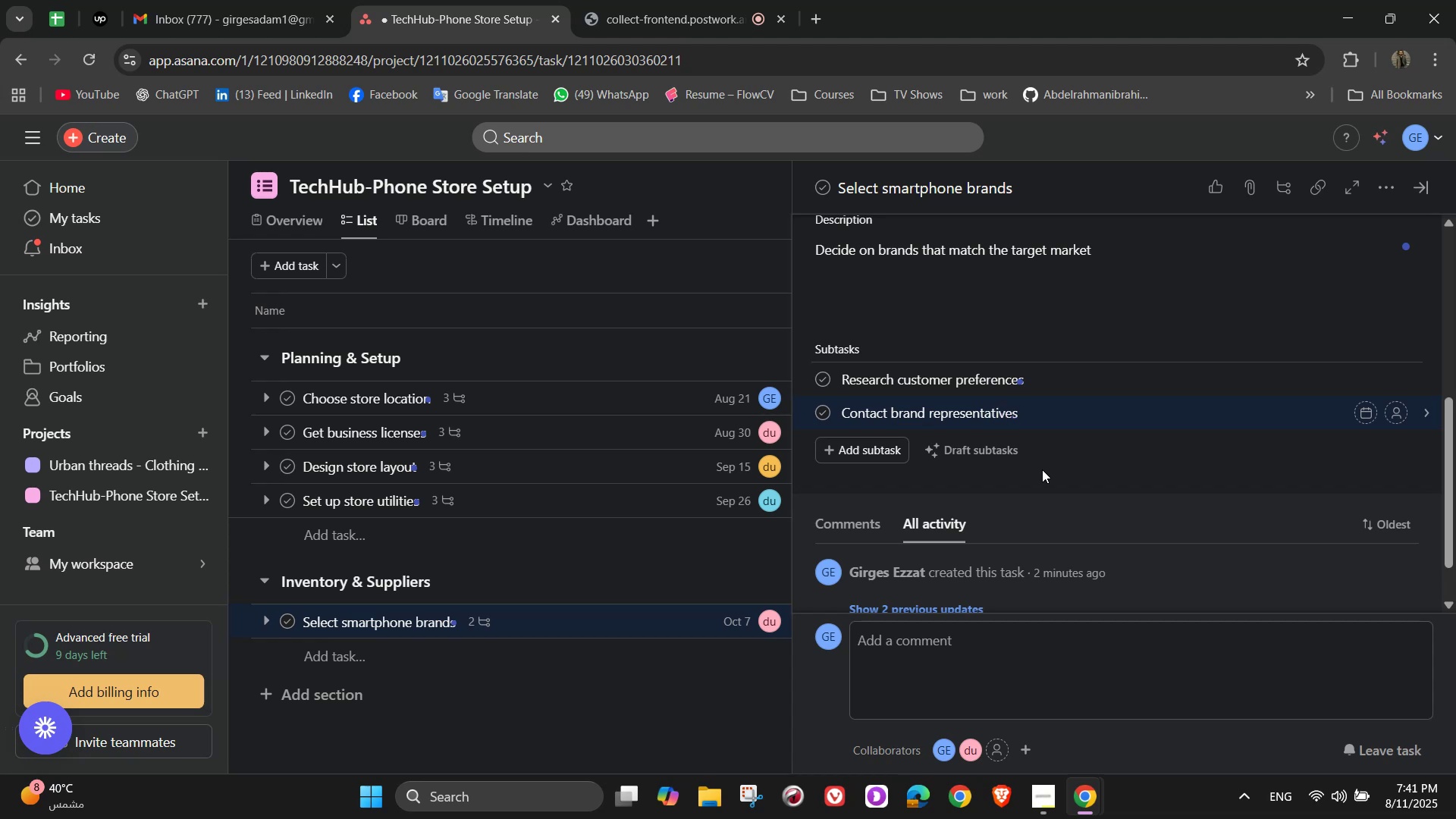 
type(Evaluate warranty and support terms)
 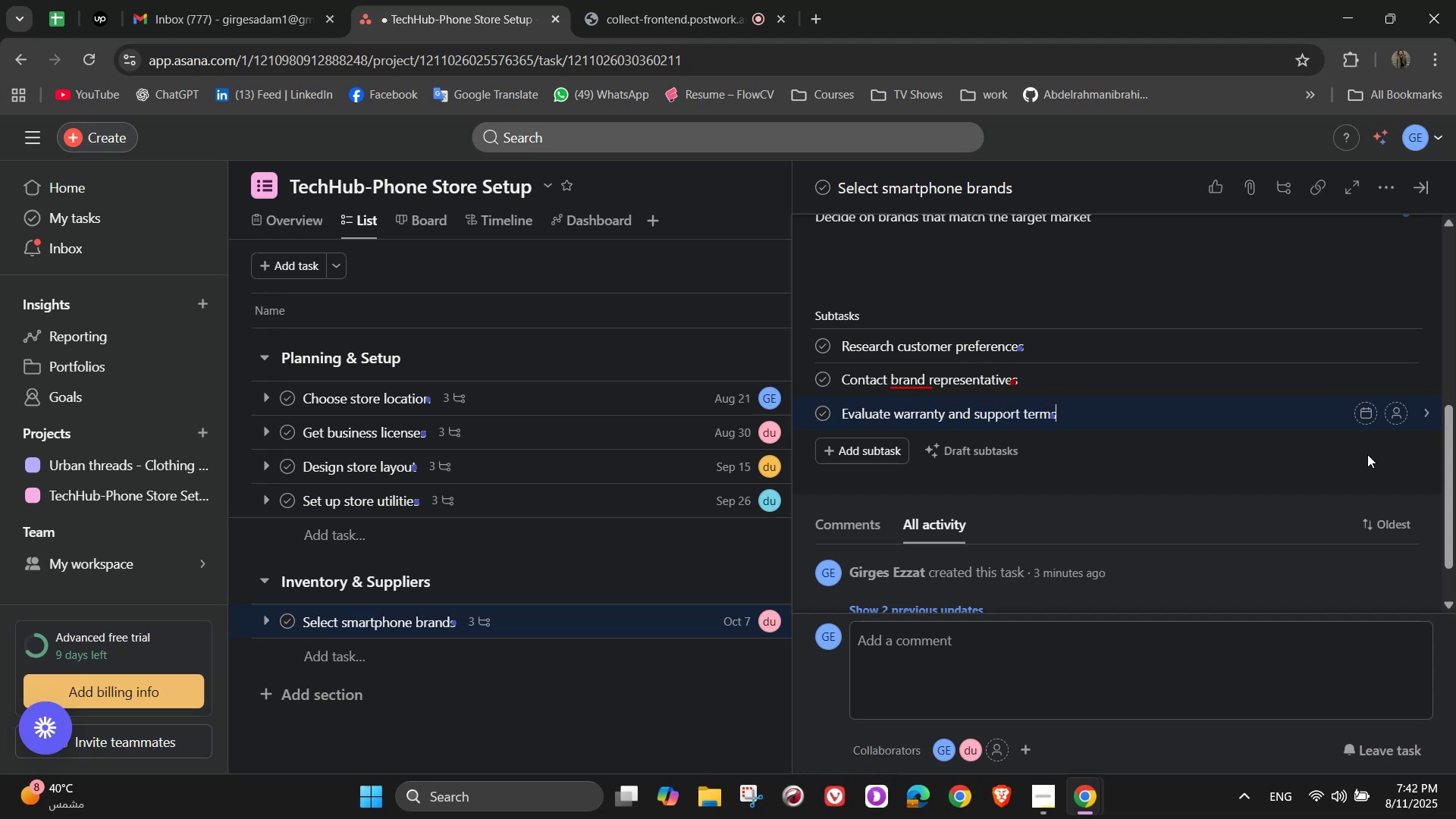 
left_click([1407, 341])
 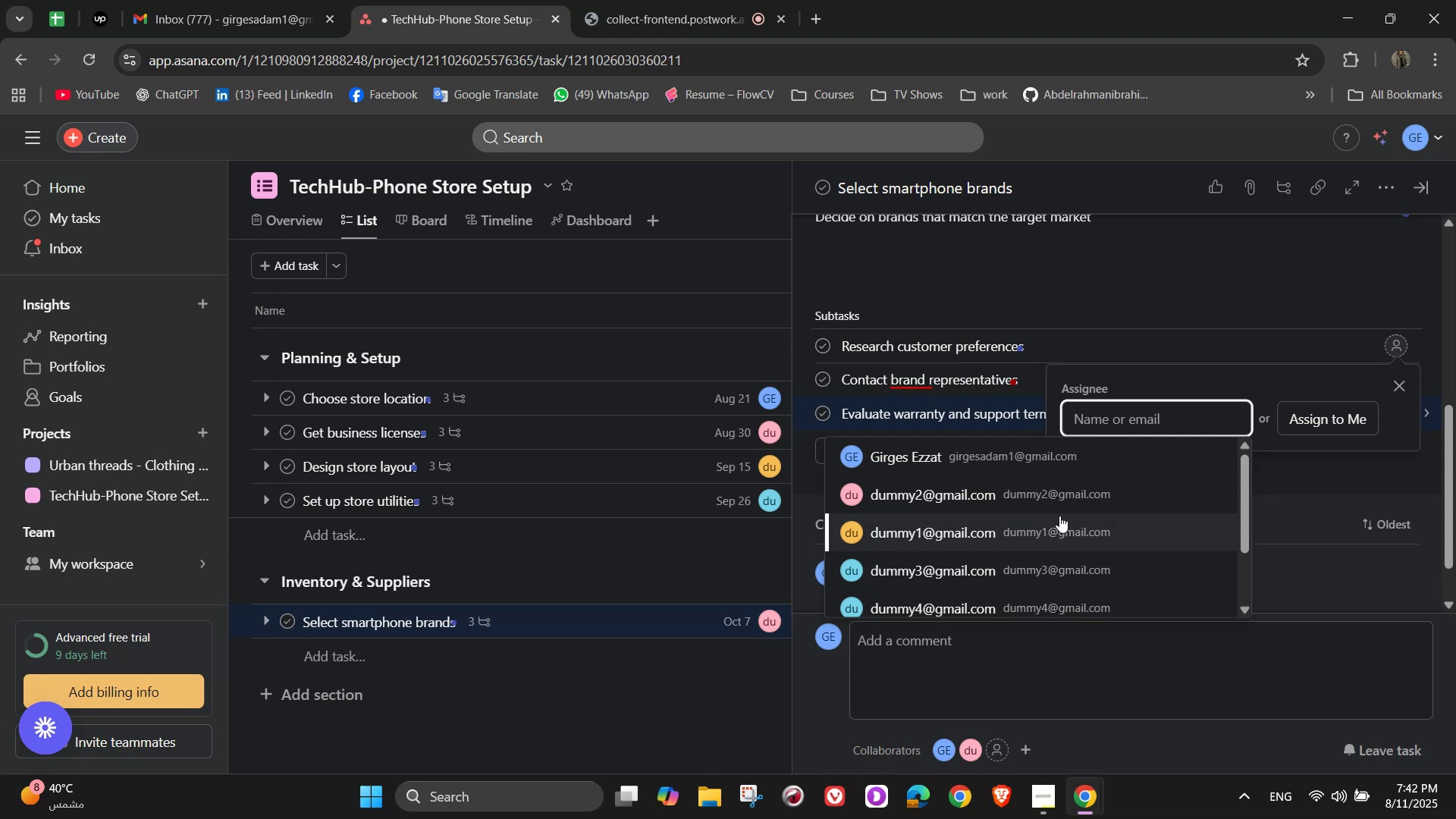 
left_click([1064, 496])
 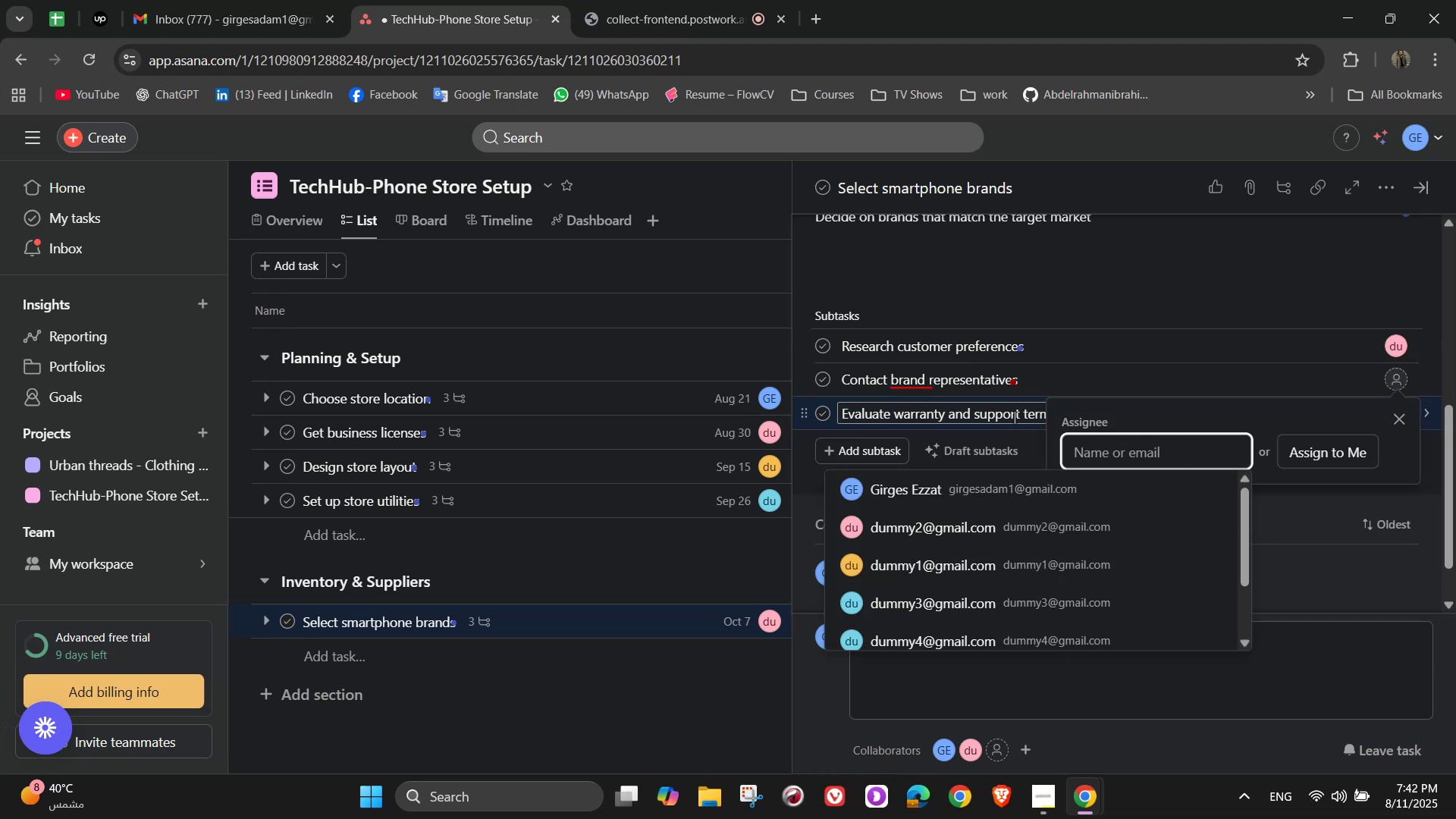 
left_click([980, 492])
 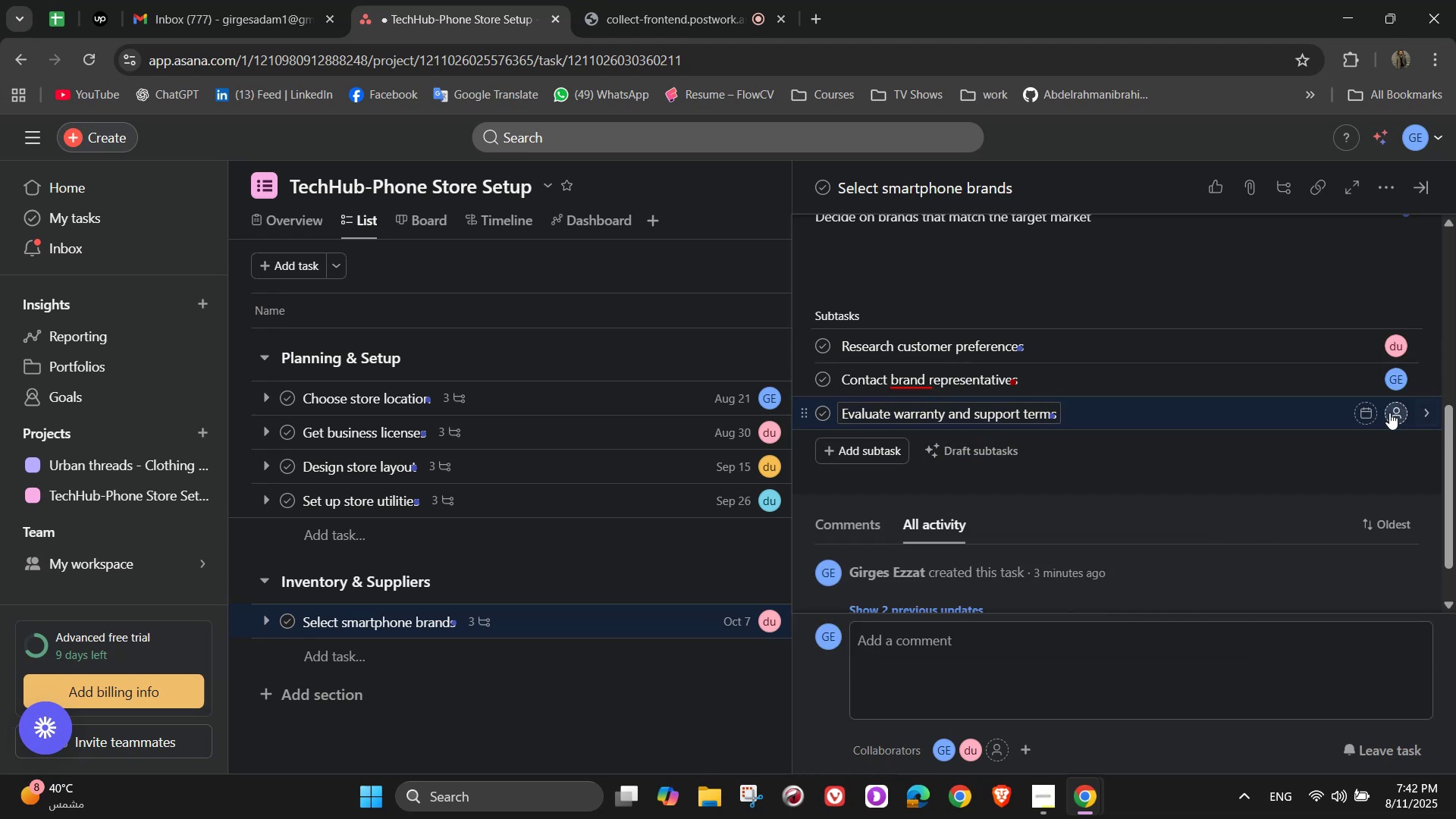 
left_click([1385, 414])
 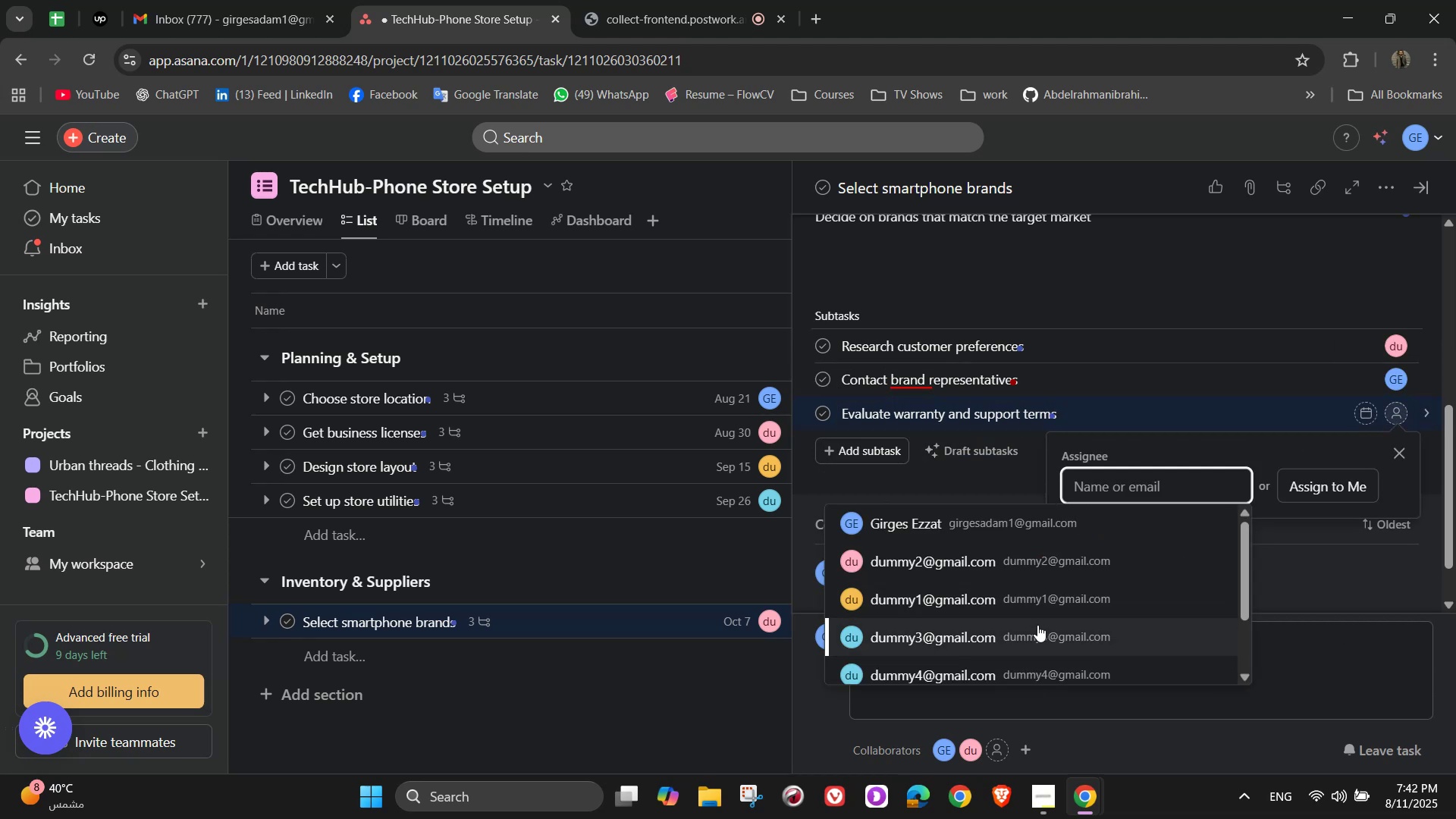 
left_click([1044, 626])
 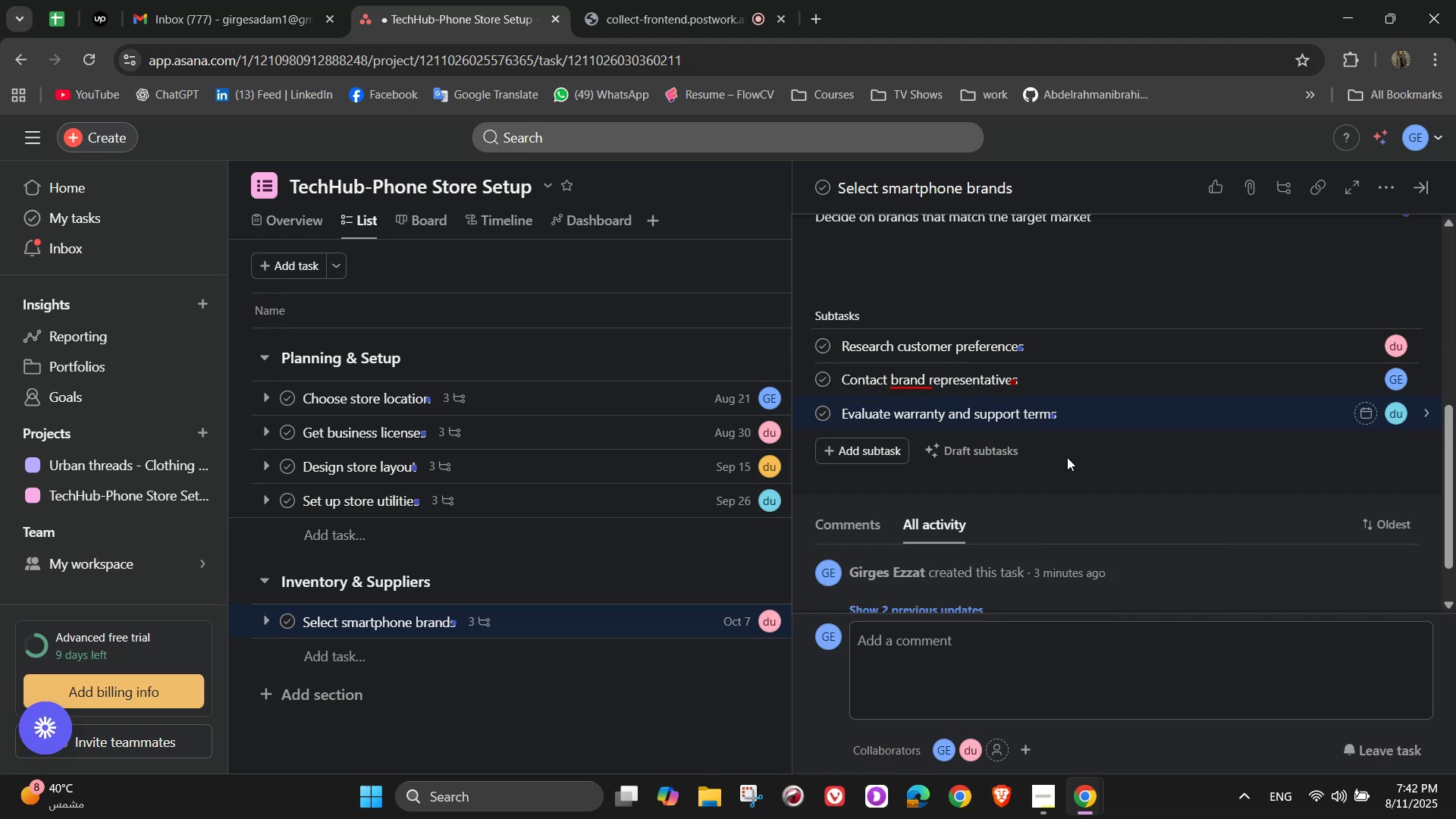 
scroll: coordinate [1070, 457], scroll_direction: up, amount: 4.0
 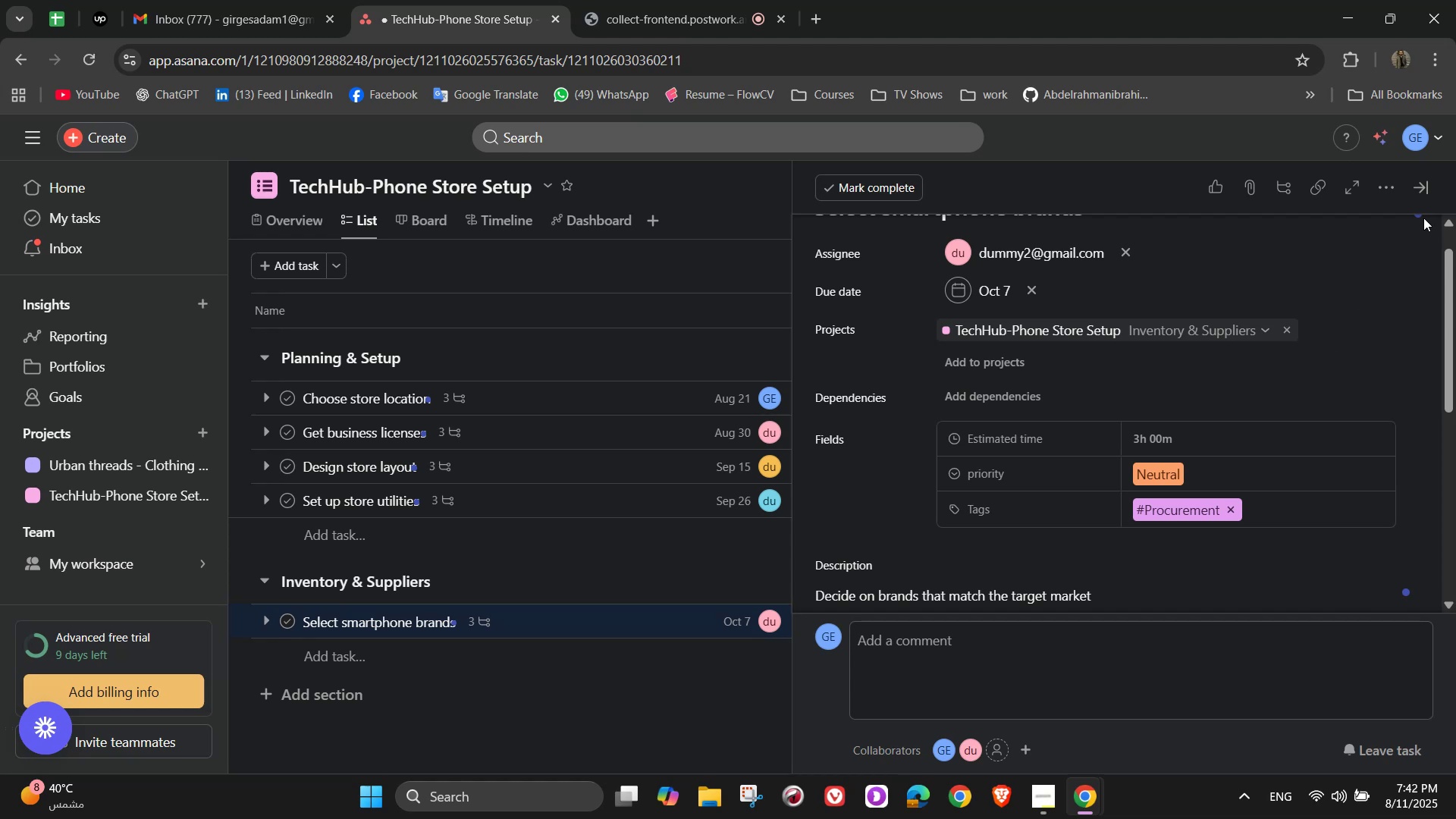 
wait(7.81)
 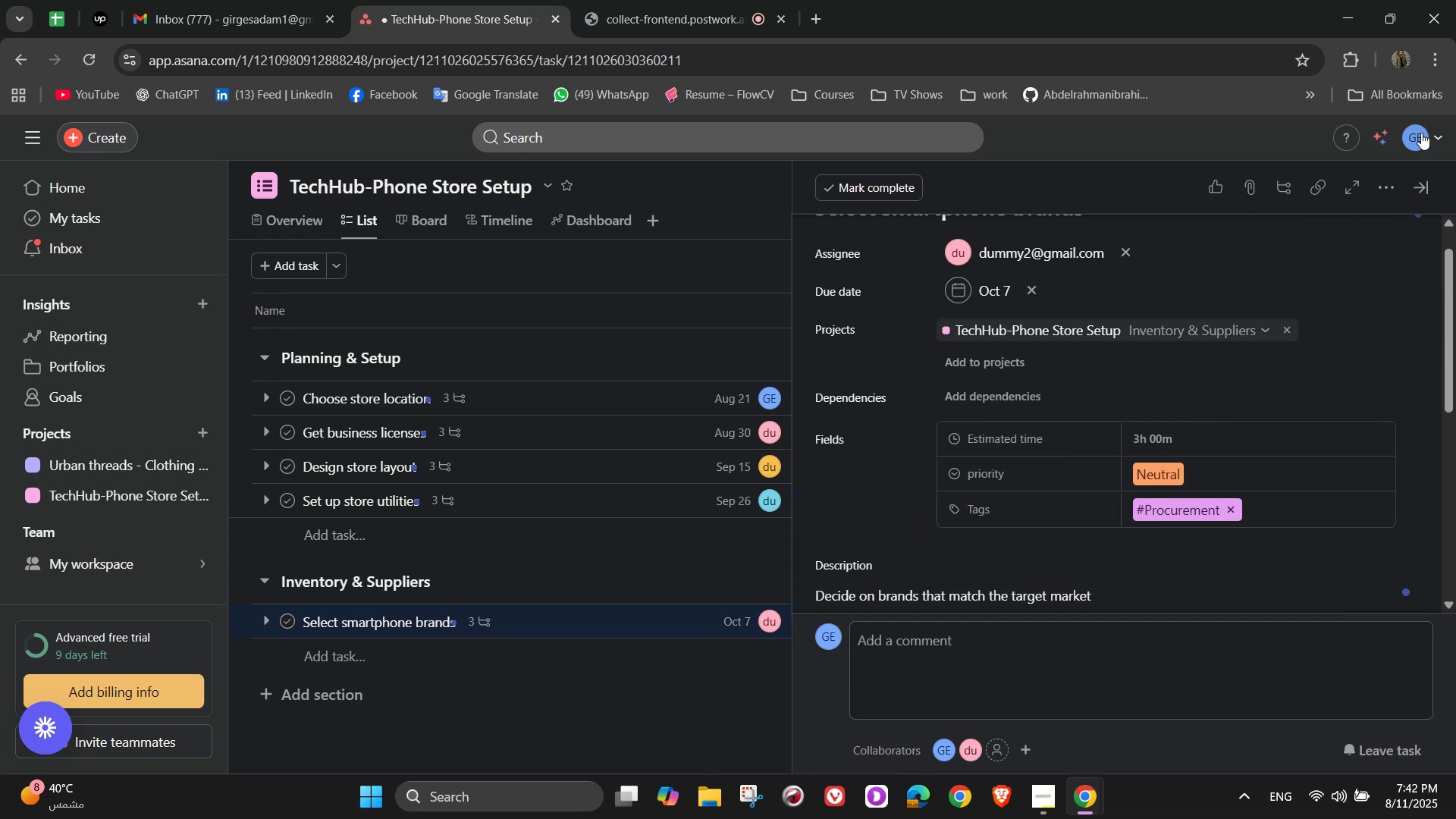 
left_click([1418, 186])
 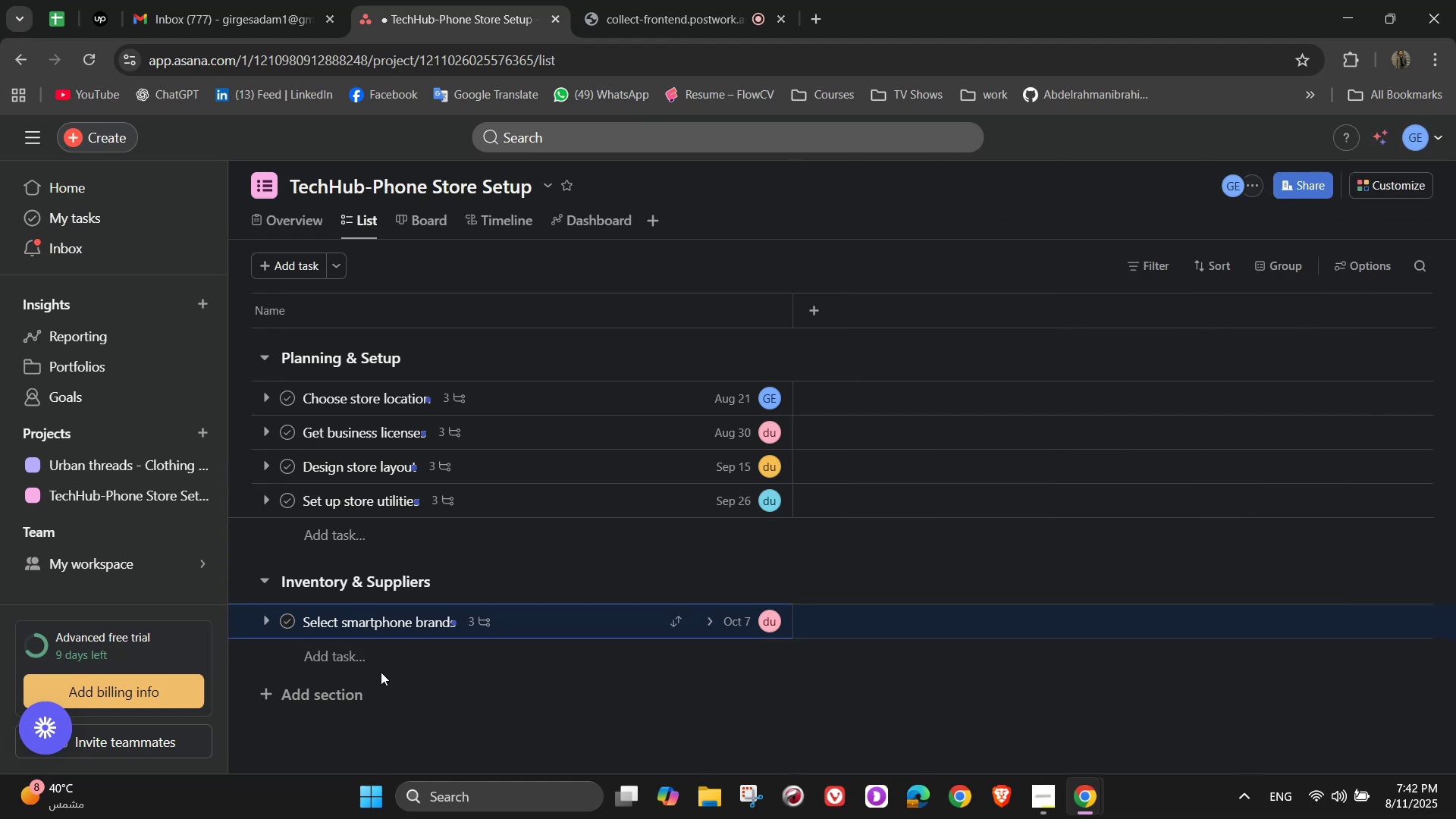 
left_click([375, 667])
 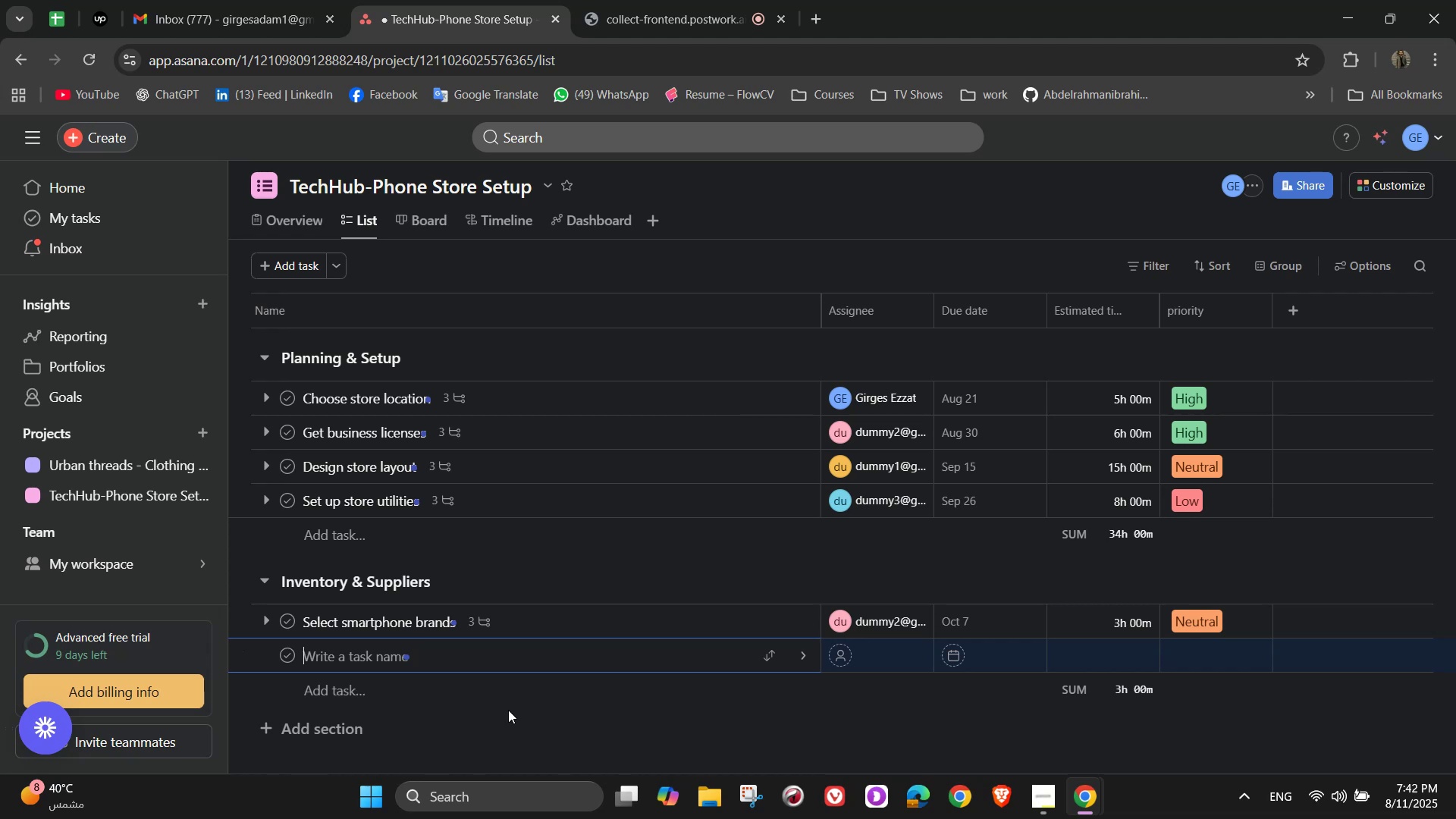 
wait(8.04)
 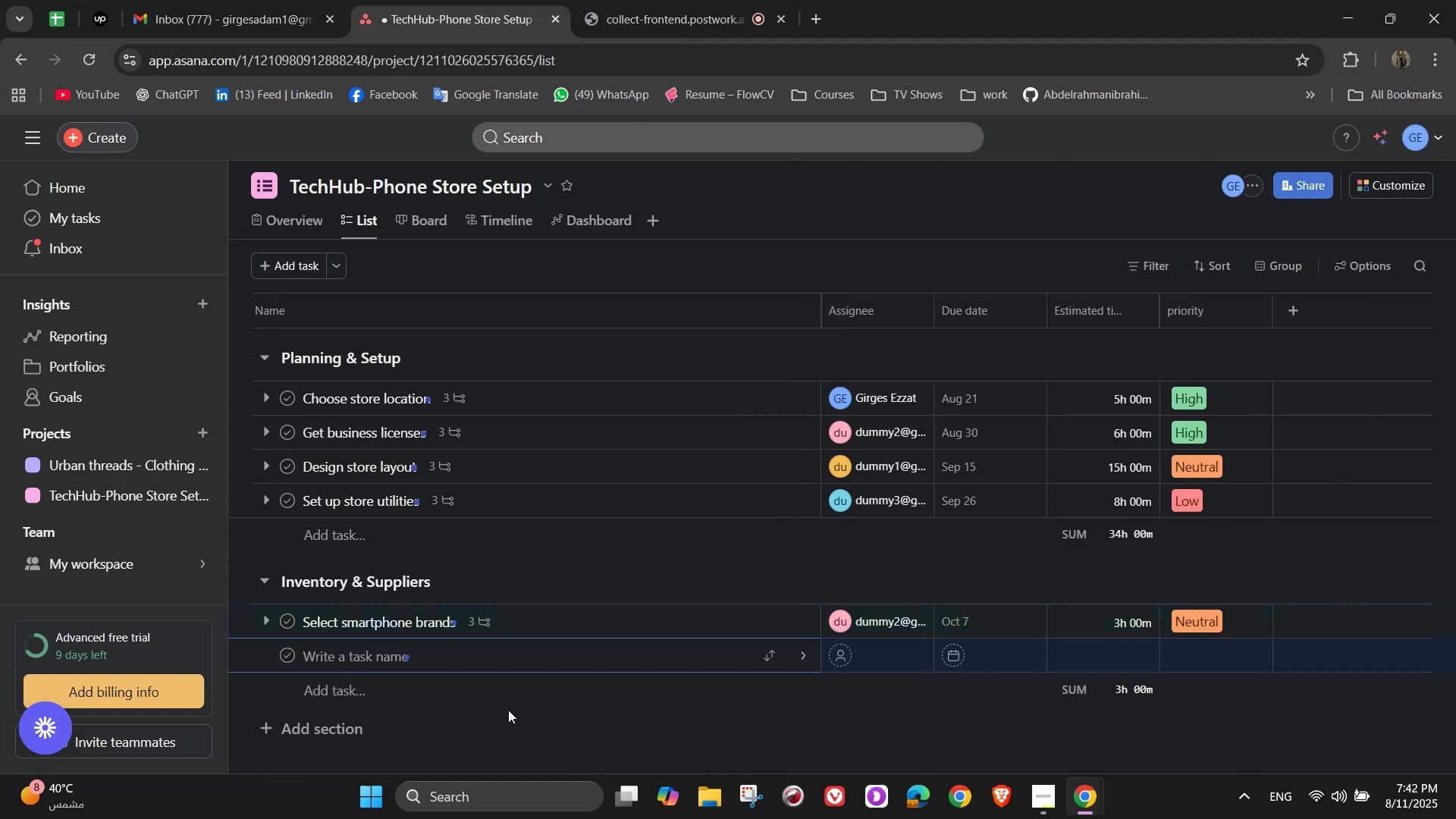 
type(Negotia)
 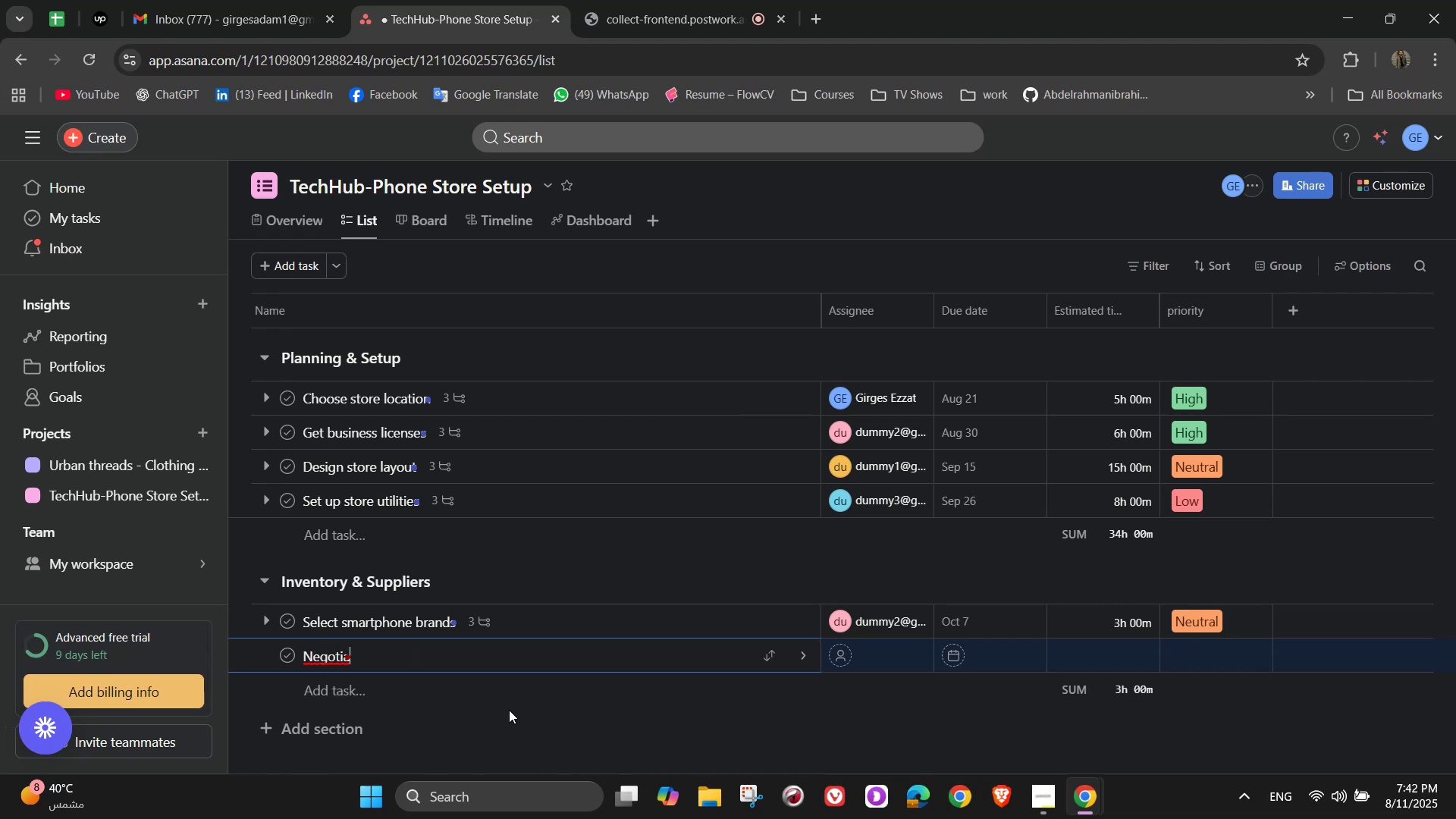 
type(te supplier contracts)
 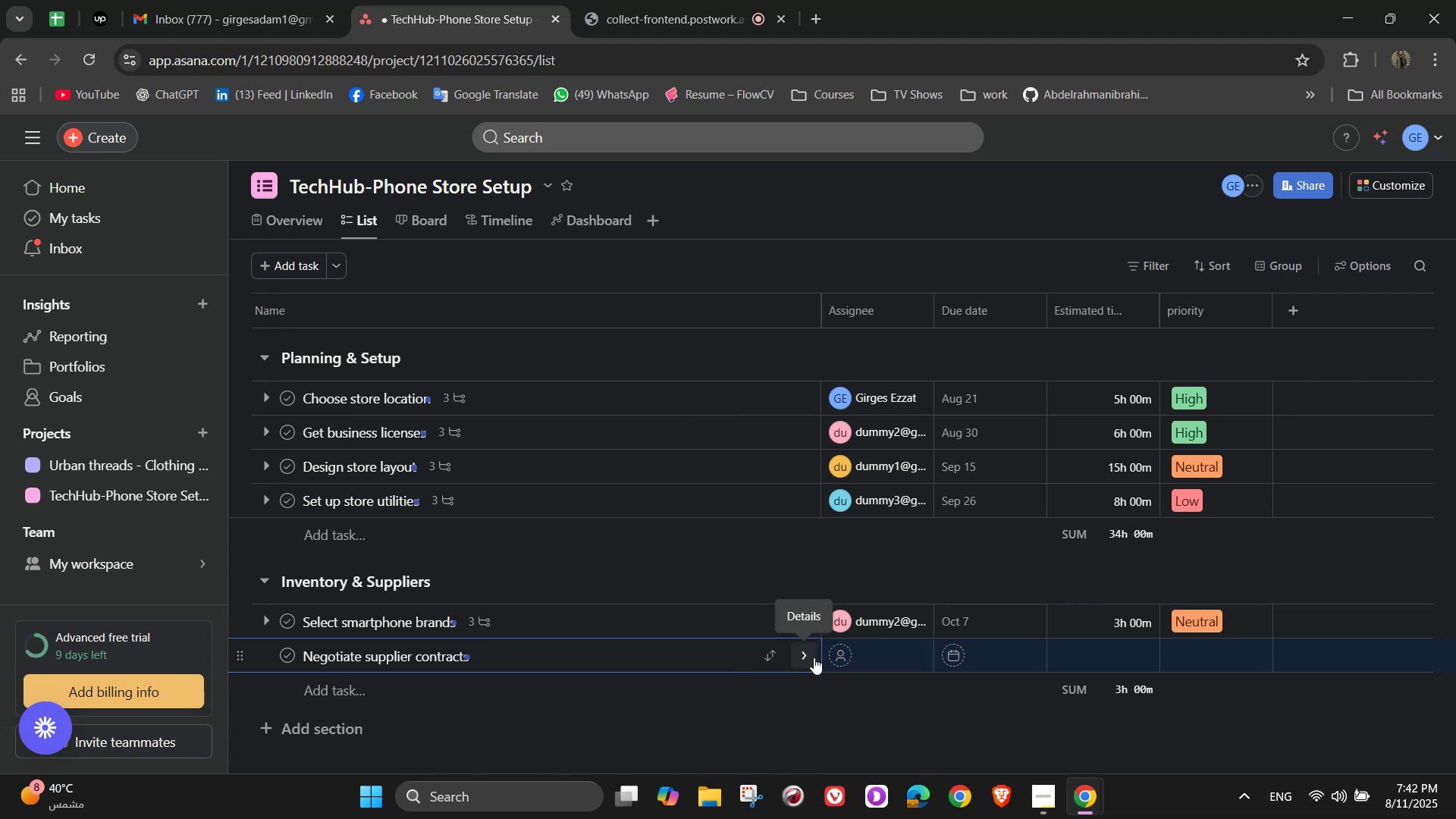 
left_click([808, 657])
 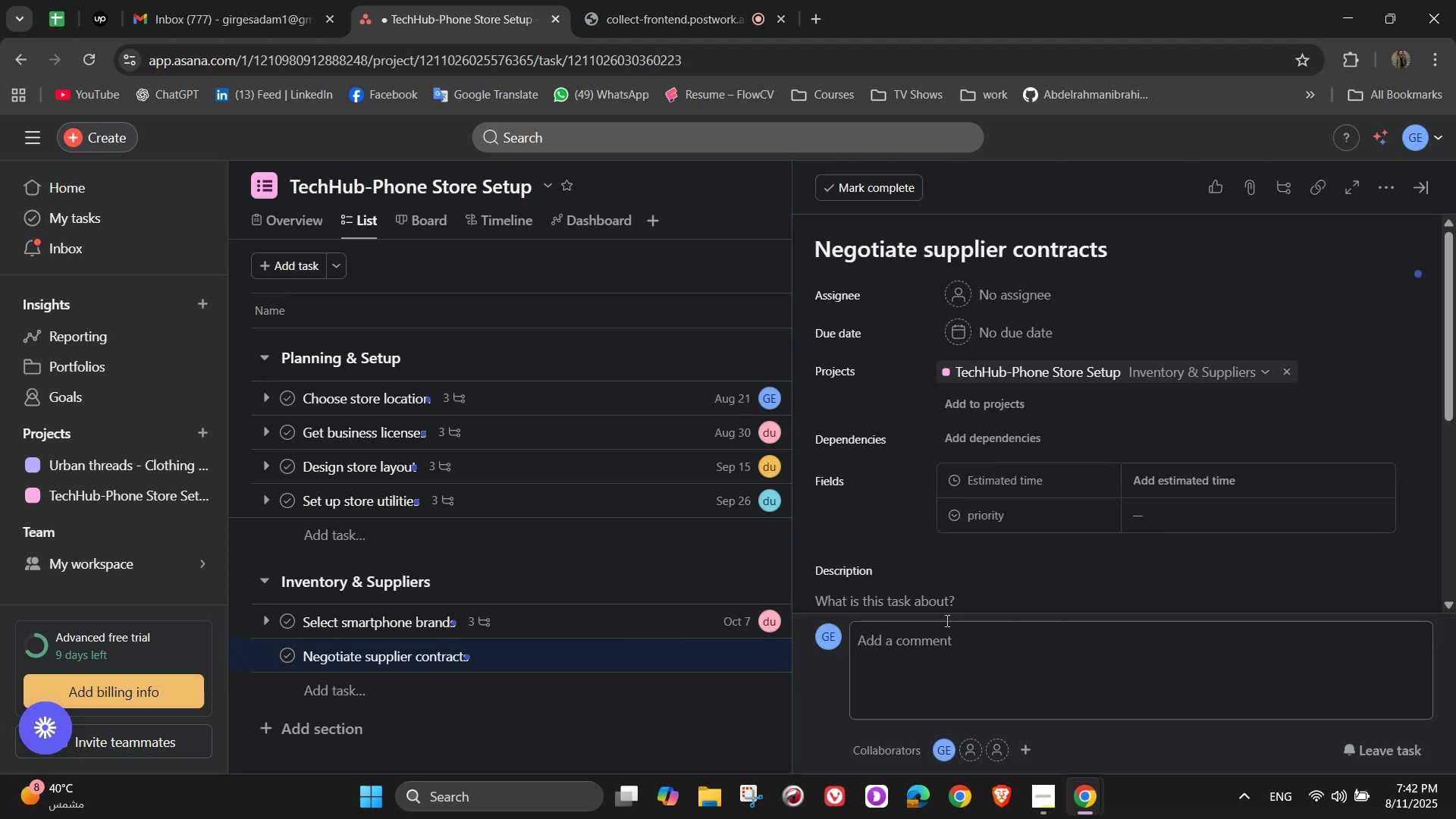 
left_click([994, 287])
 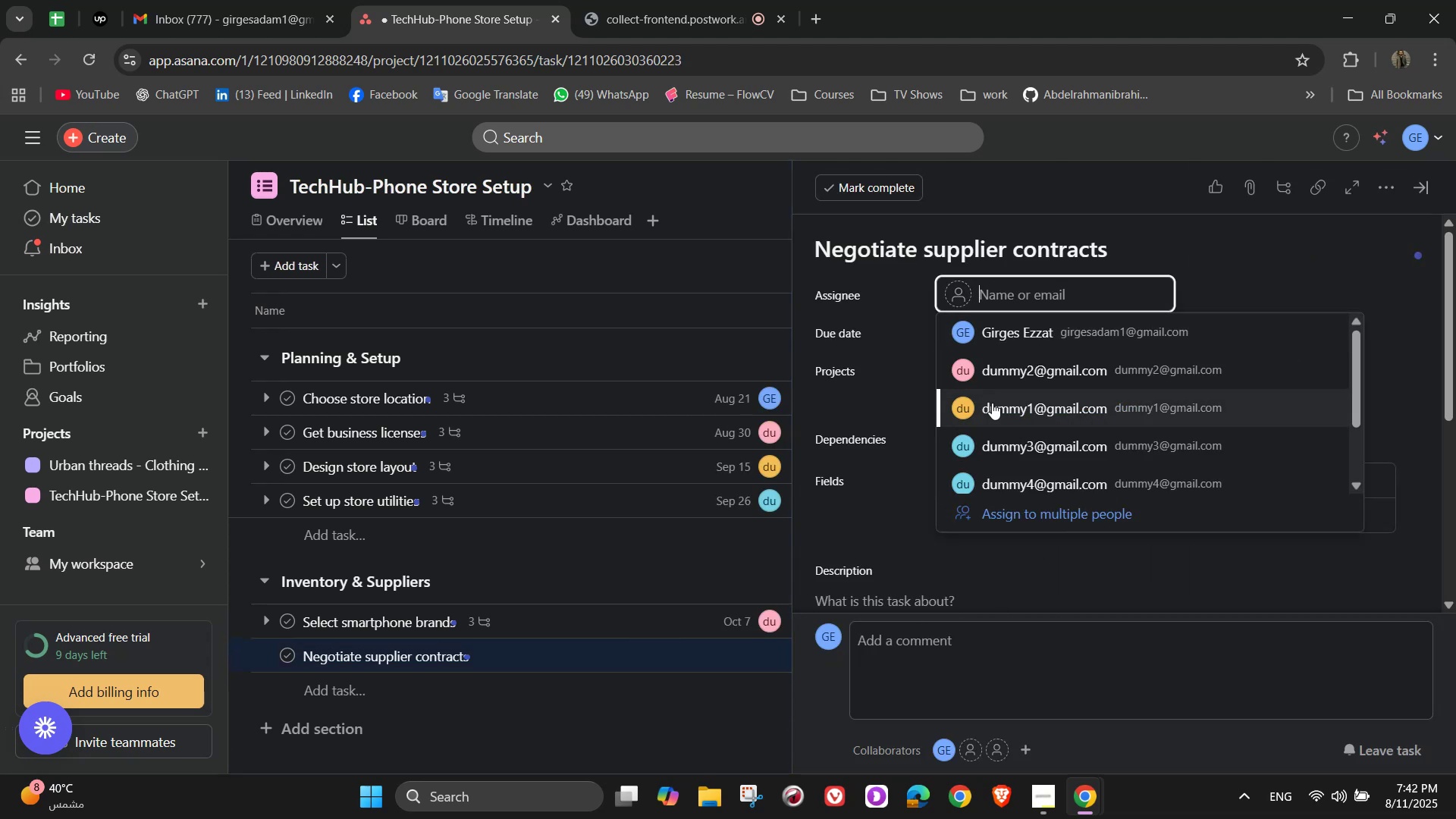 
left_click([1021, 404])
 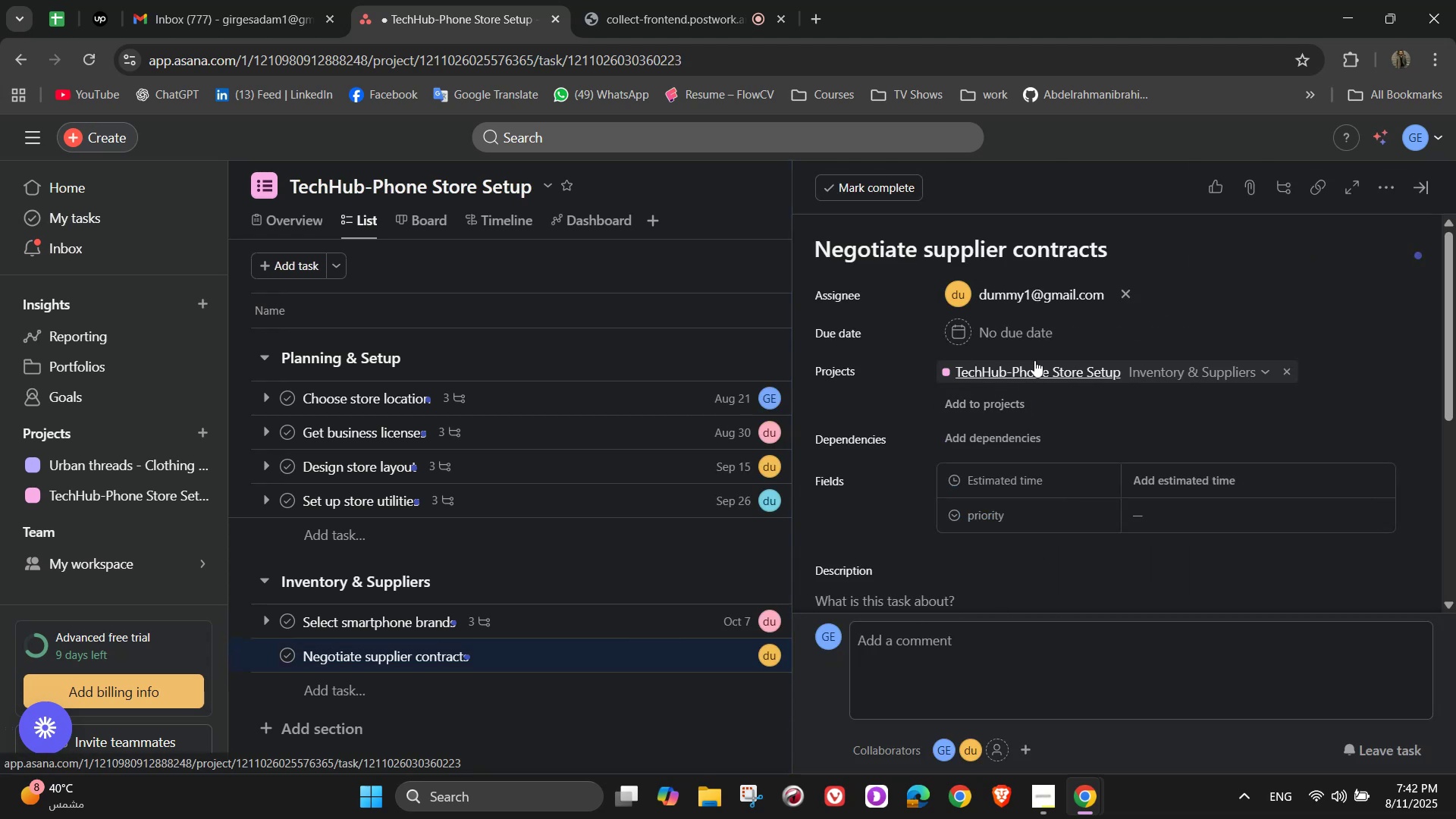 
left_click([1036, 334])
 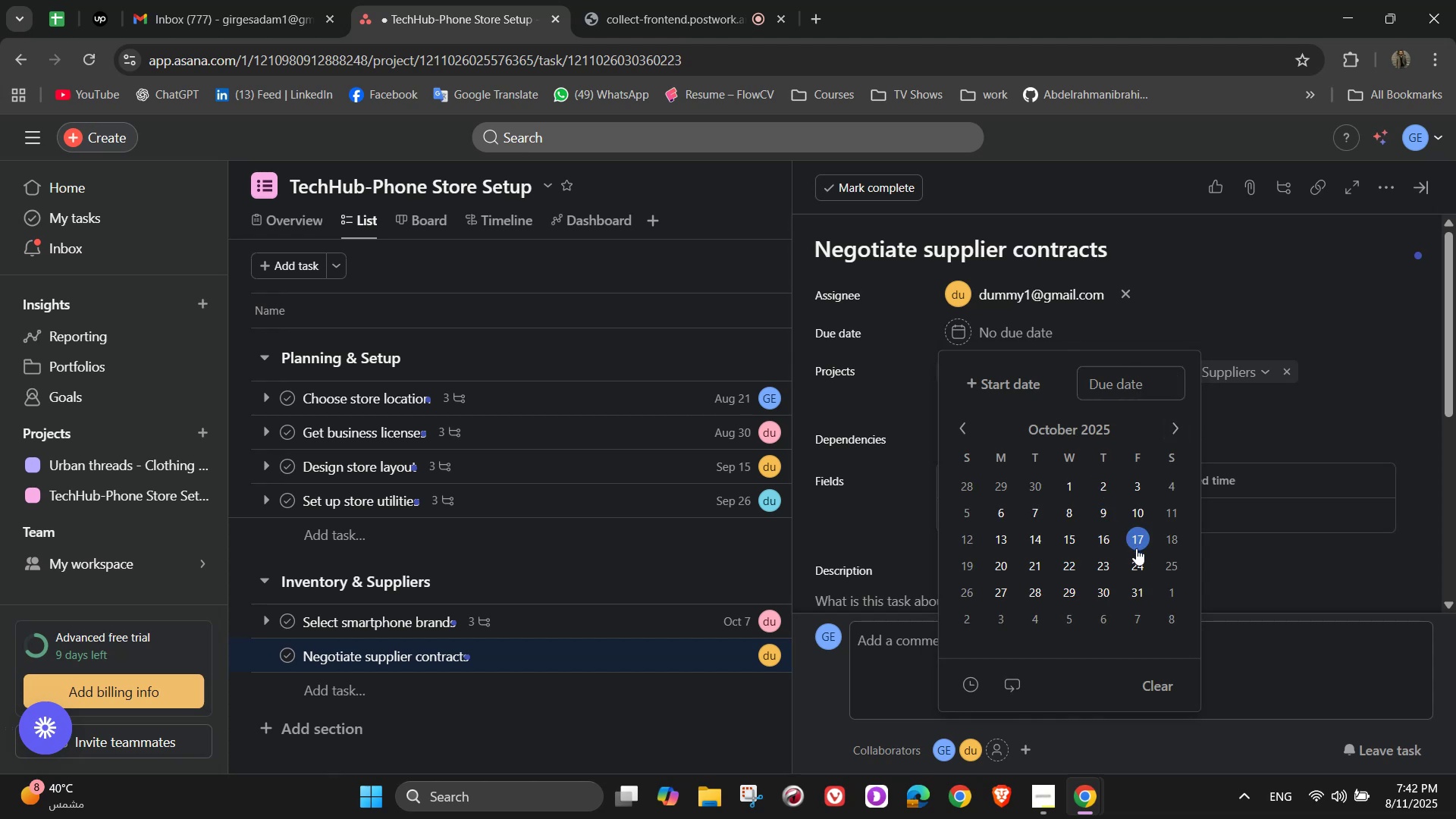 
left_click([1101, 560])
 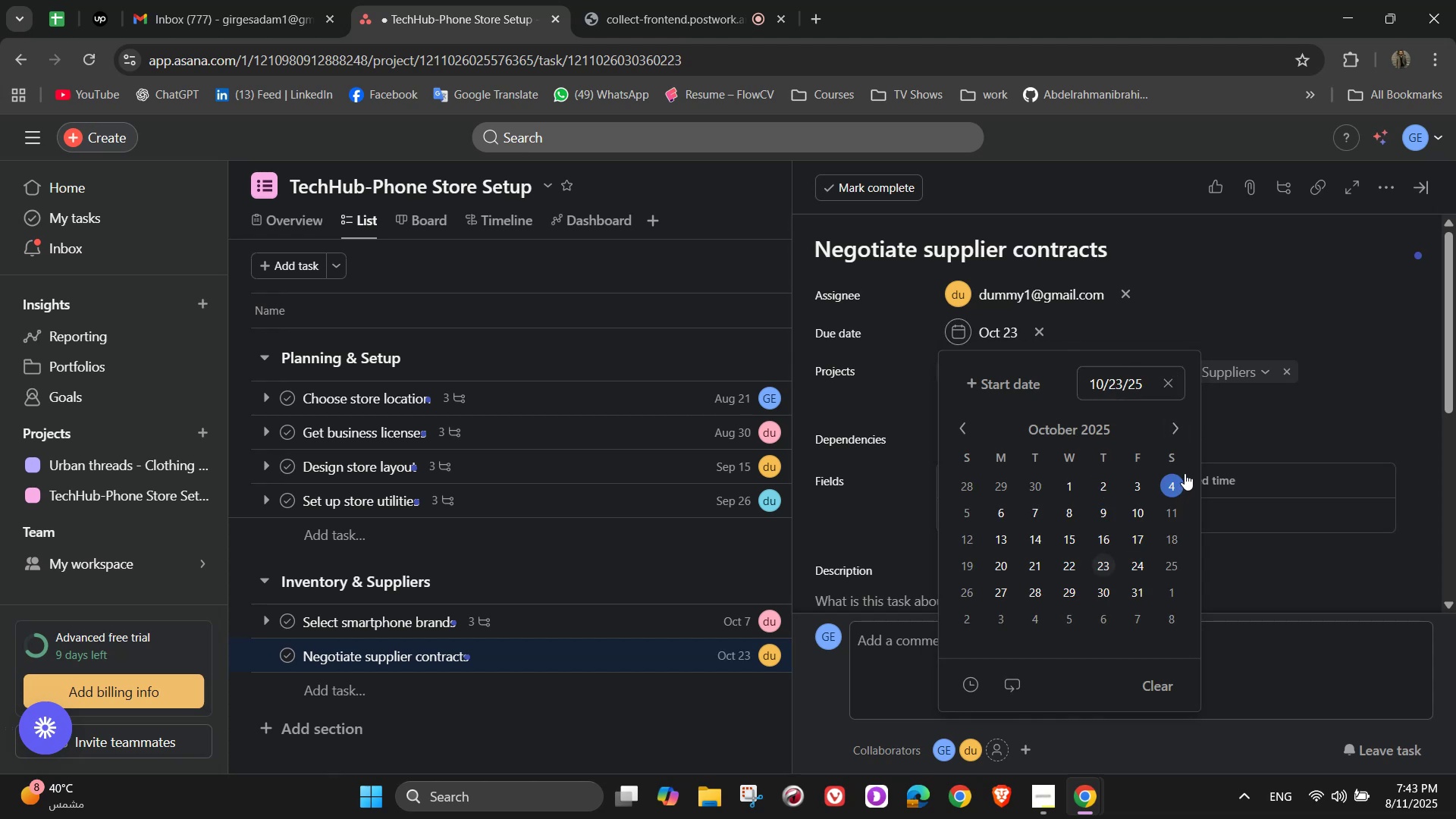 
left_click([1257, 422])
 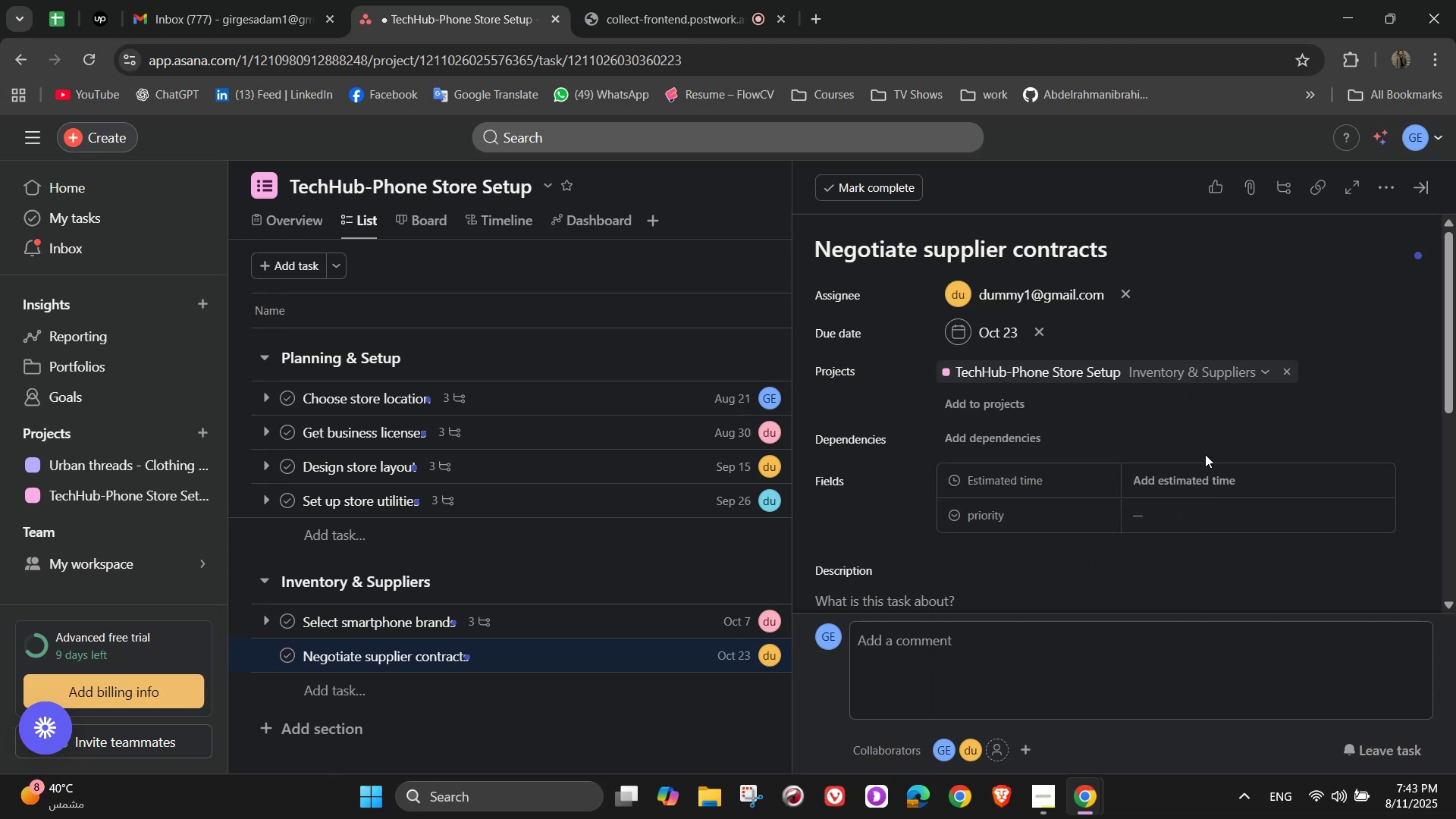 
left_click([1213, 482])
 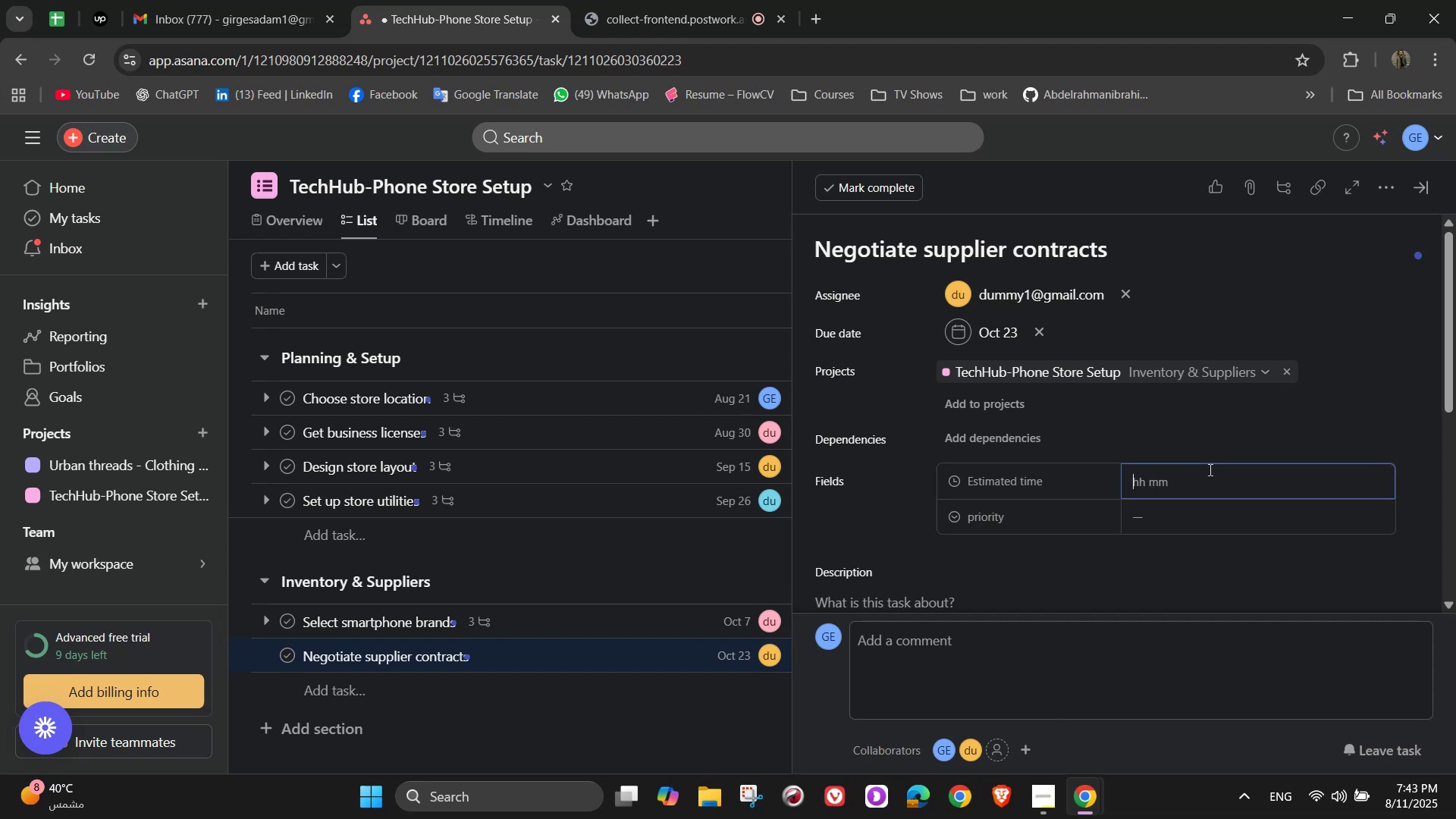 
wait(9.14)
 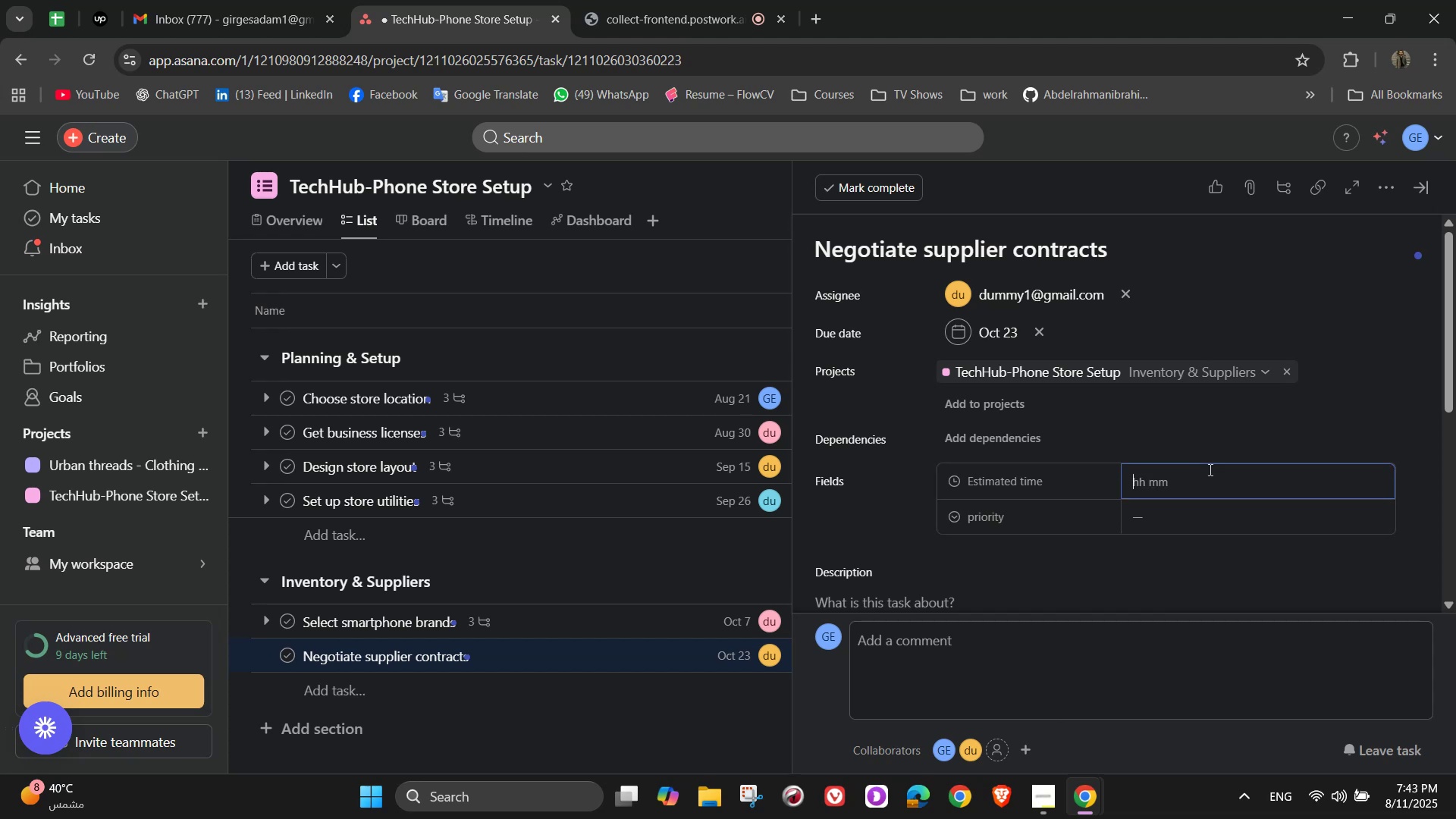 
type(Ge)
key(Backspace)
key(Backspace)
key(Backspace)
 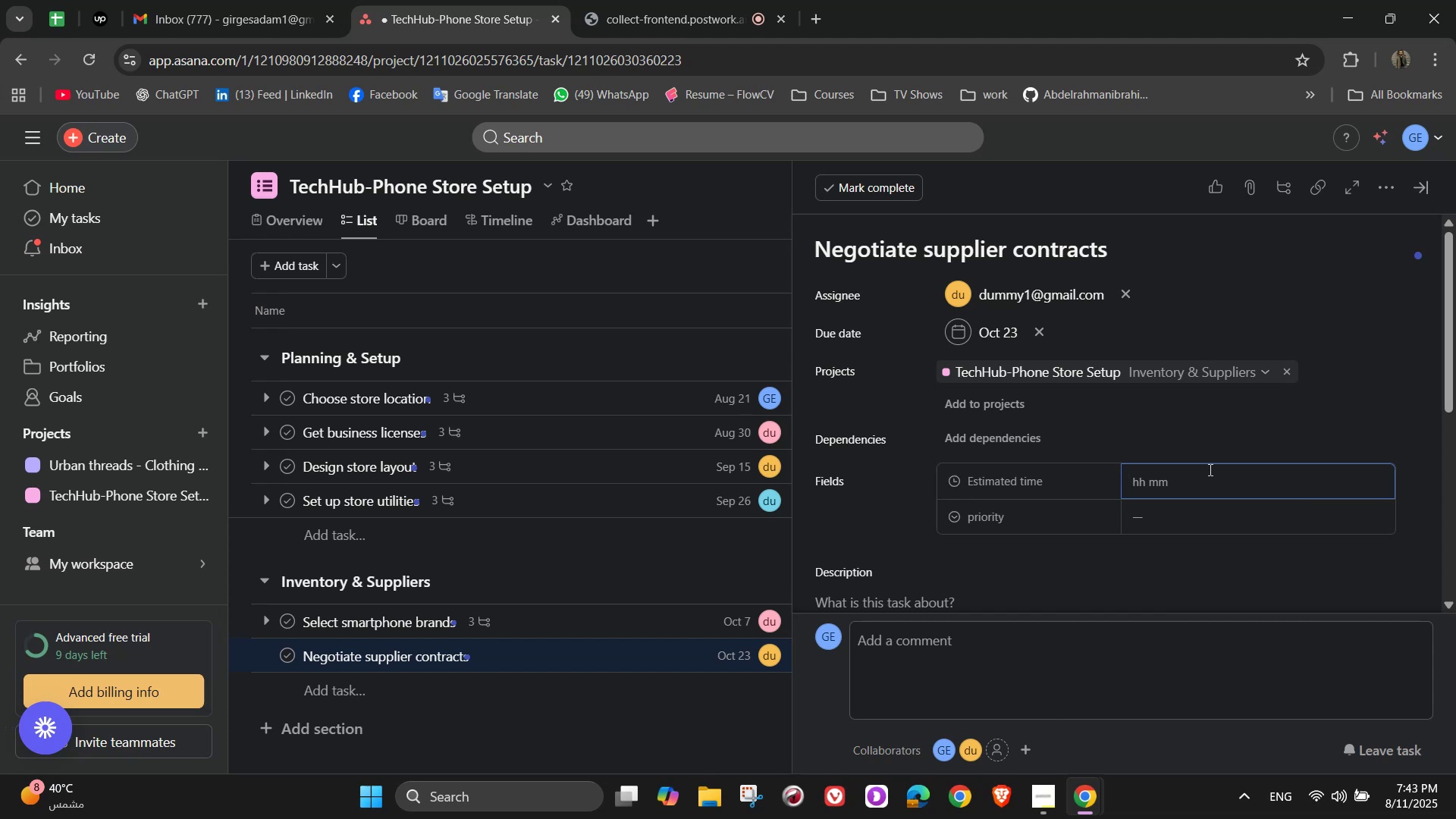 
wait(11.76)
 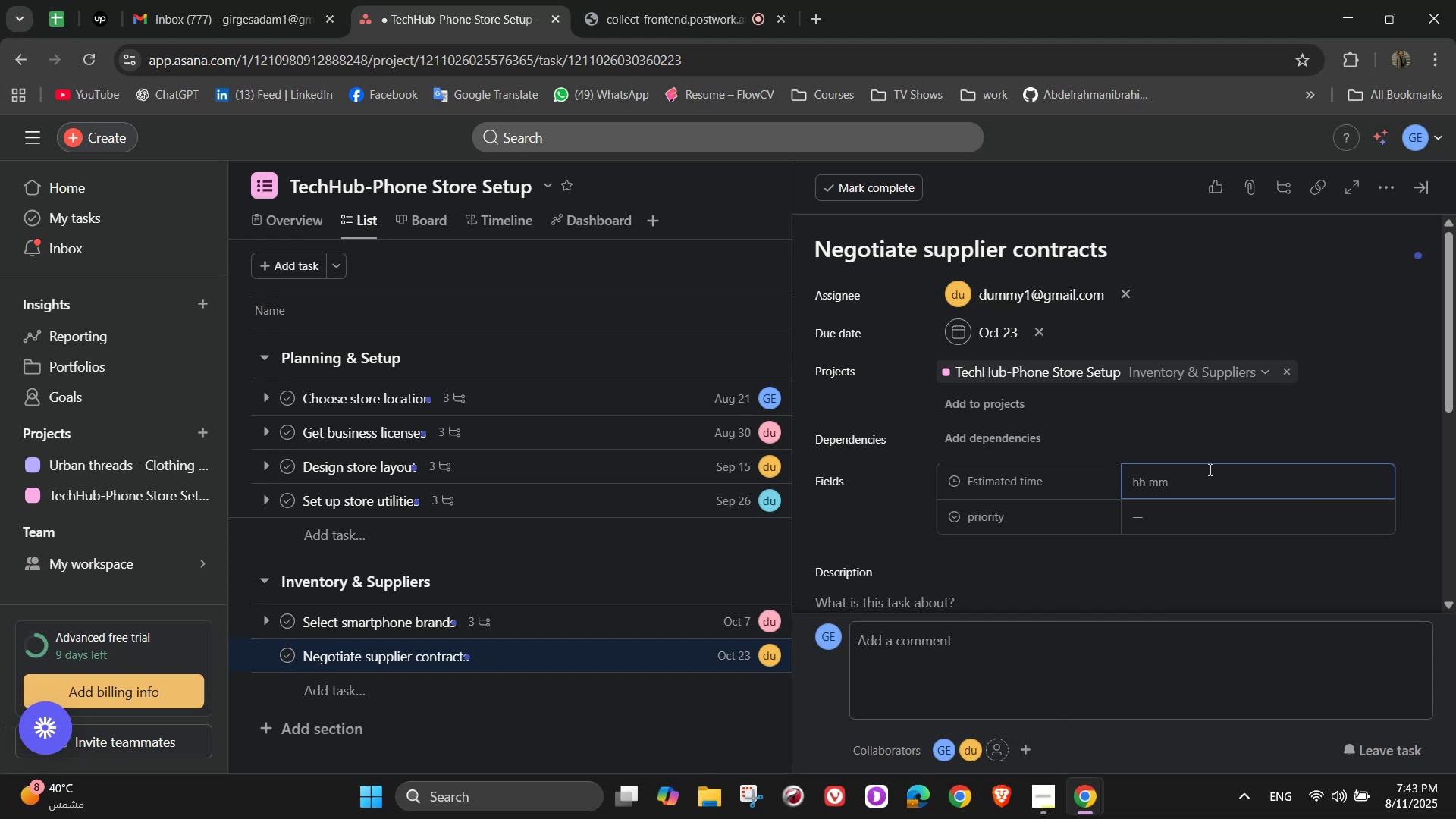 
key(Numpad3)
 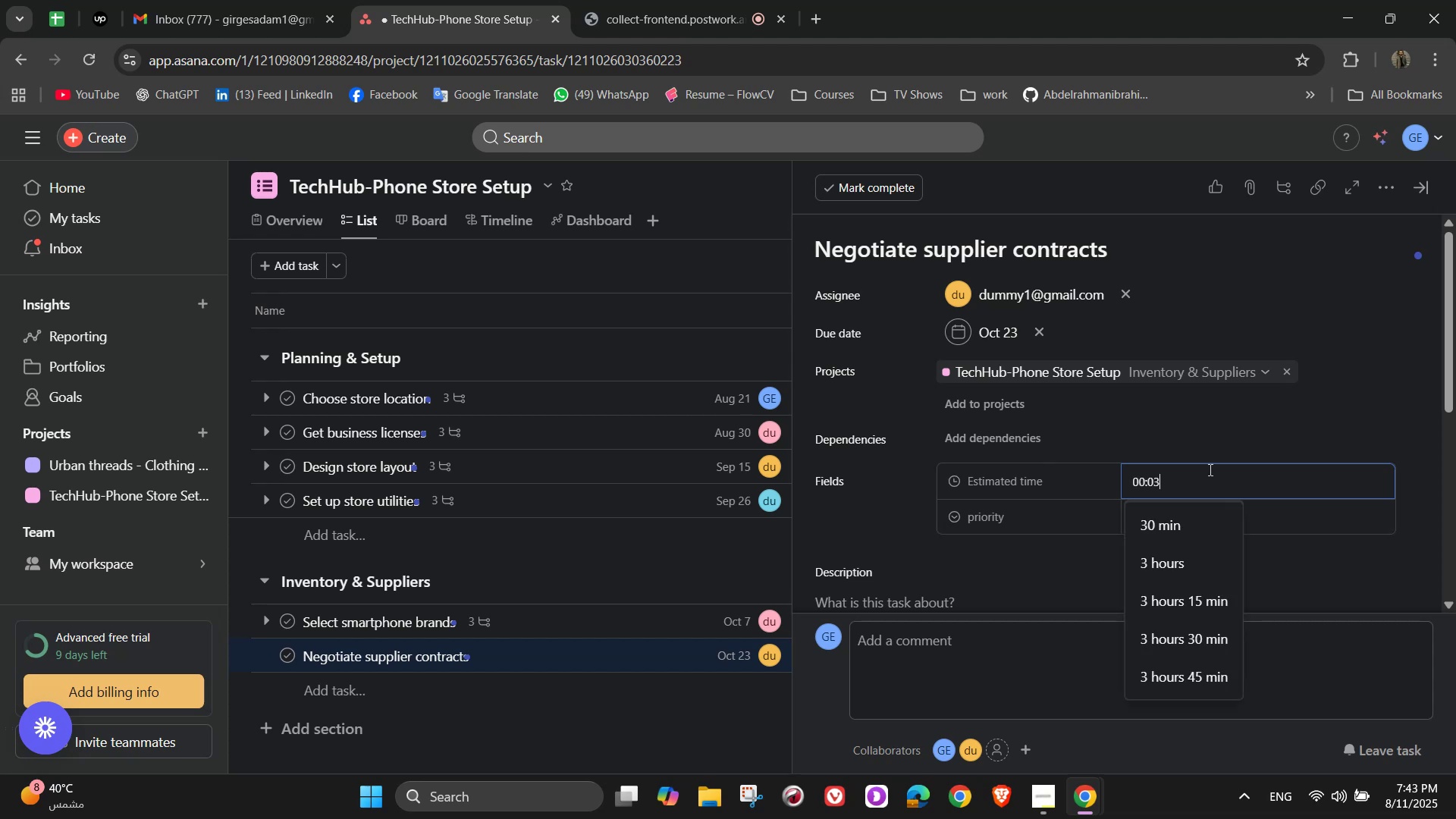 
key(Numpad0)
 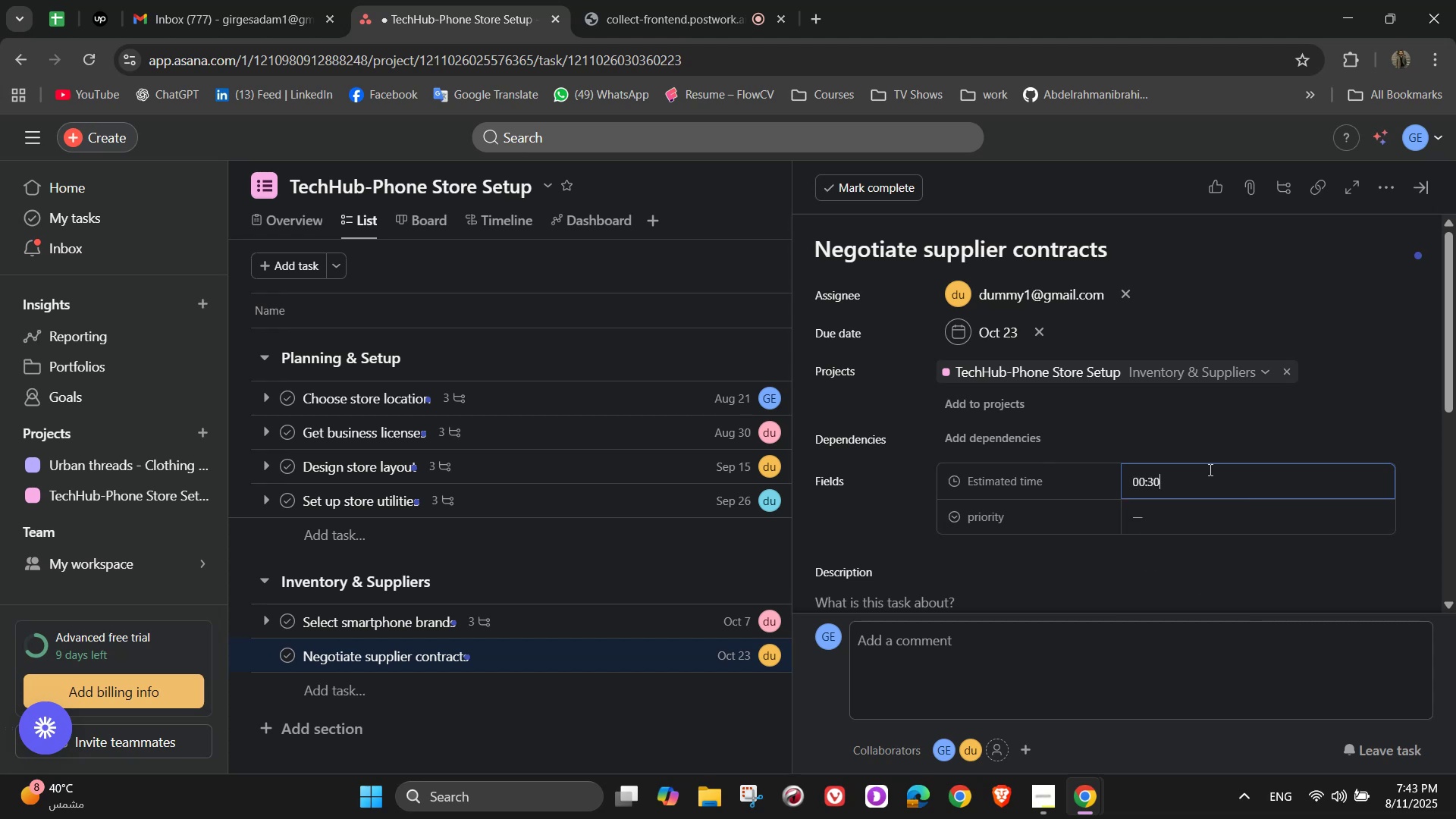 
key(Numpad0)
 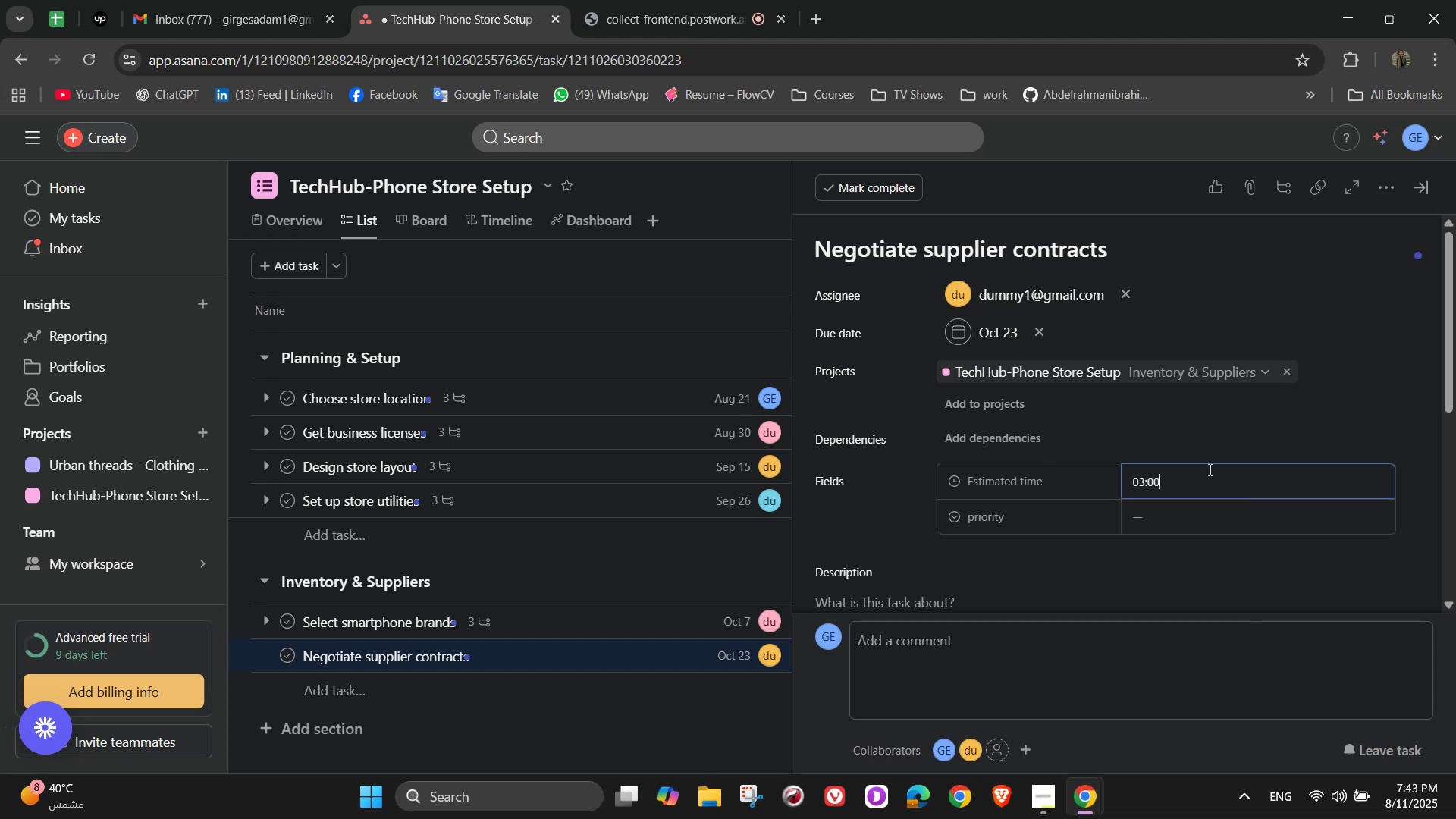 
key(Numpad0)
 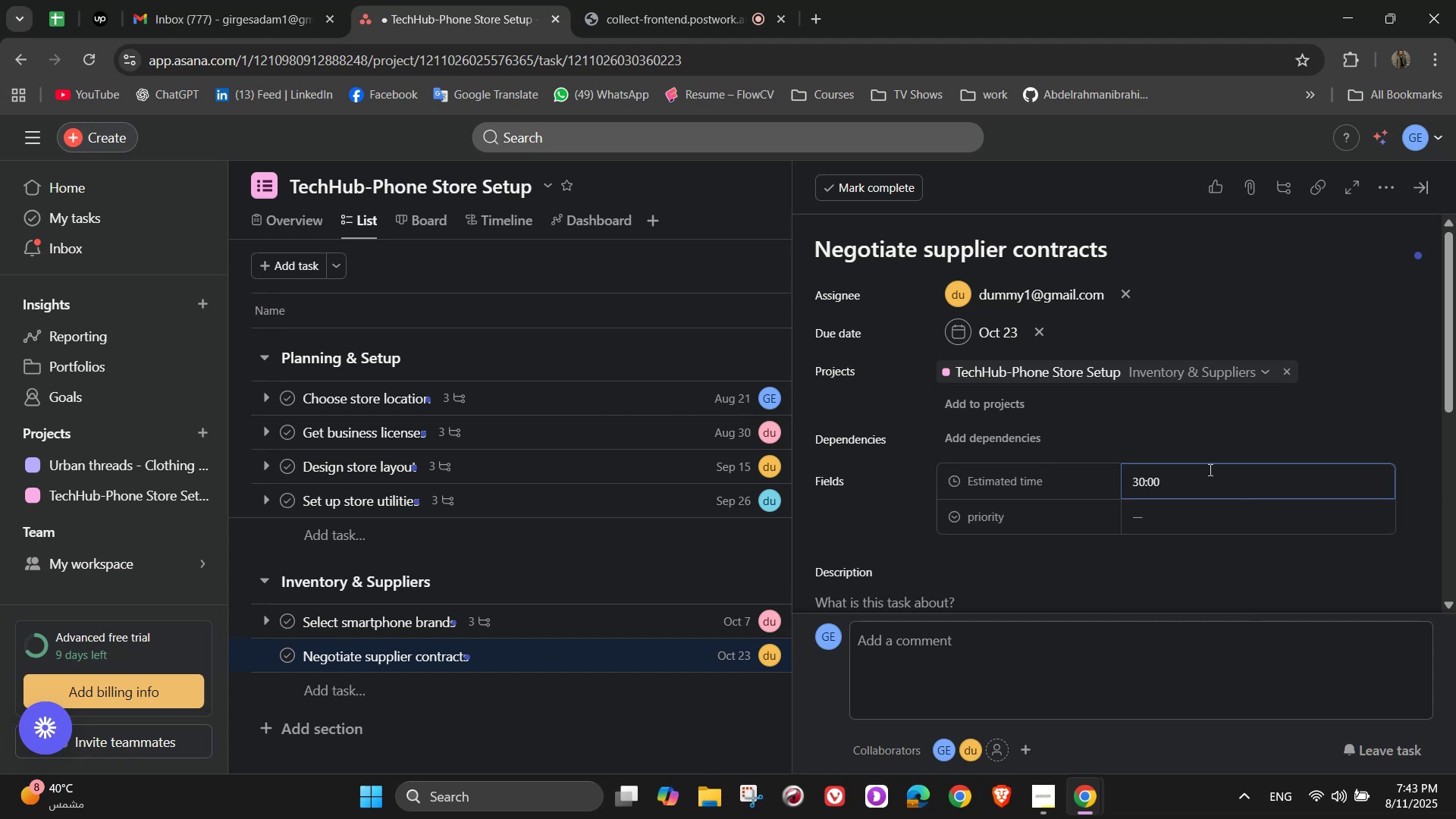 
key(Backspace)
 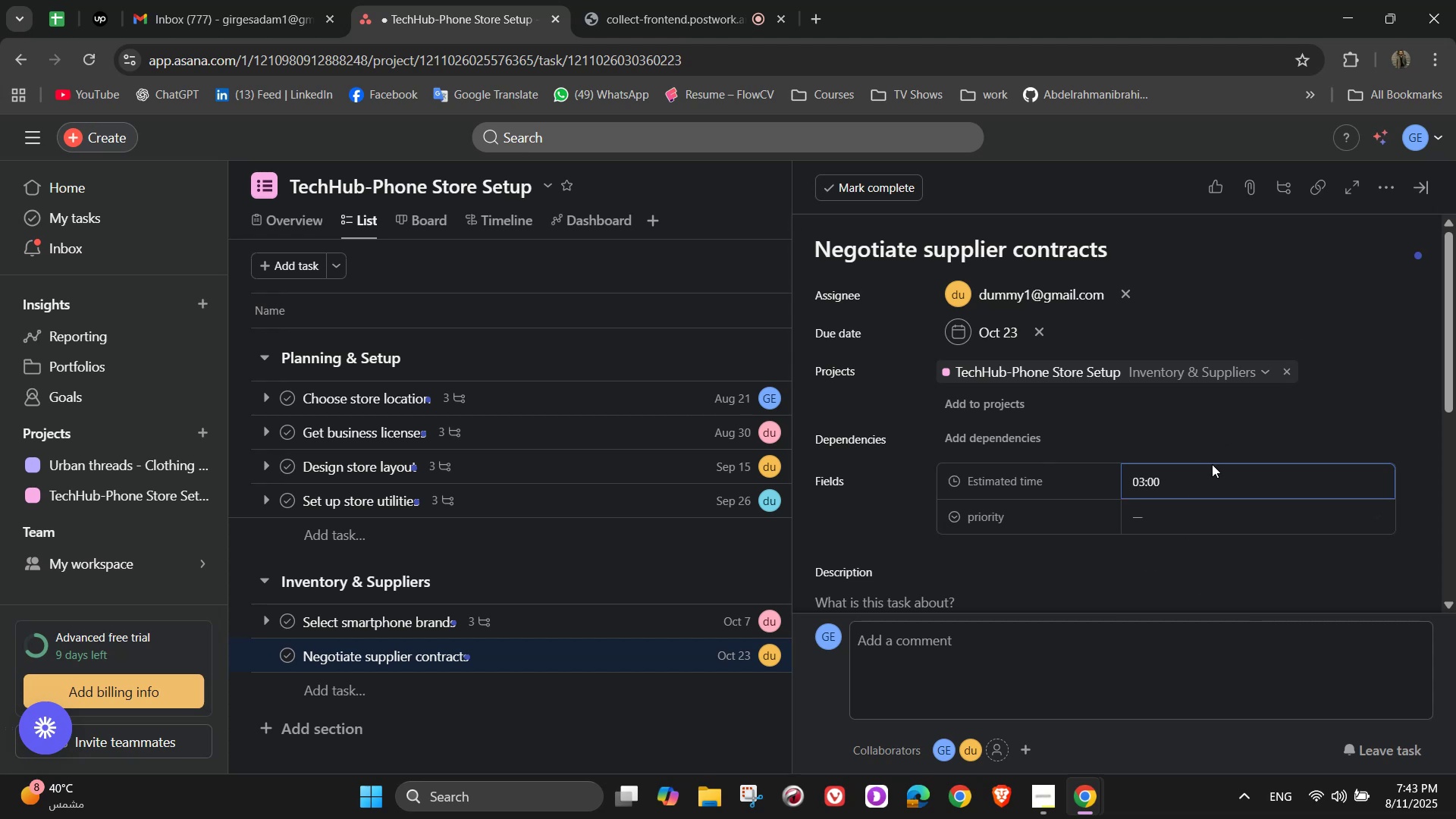 
left_click([1193, 521])
 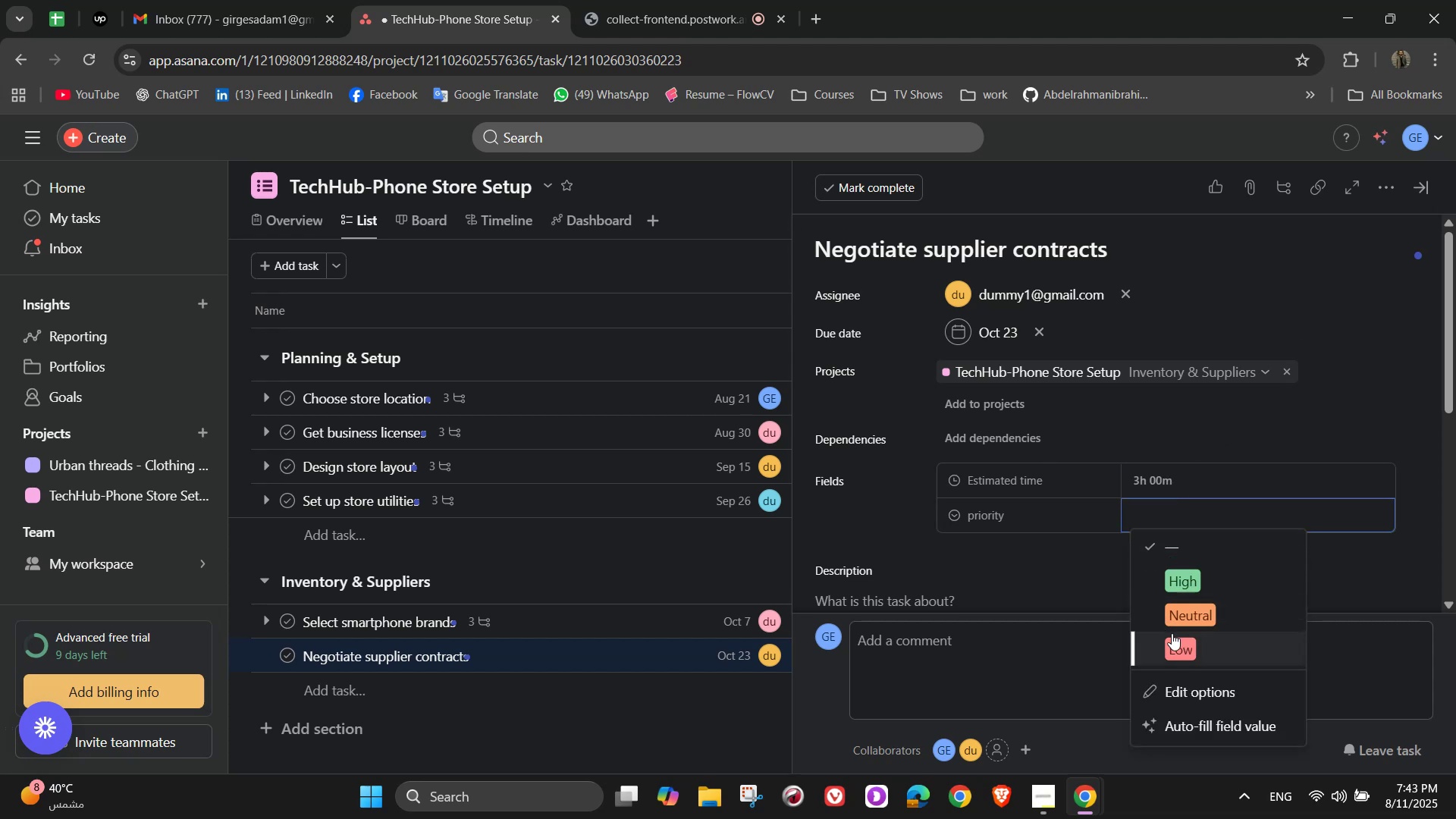 
left_click([1173, 634])
 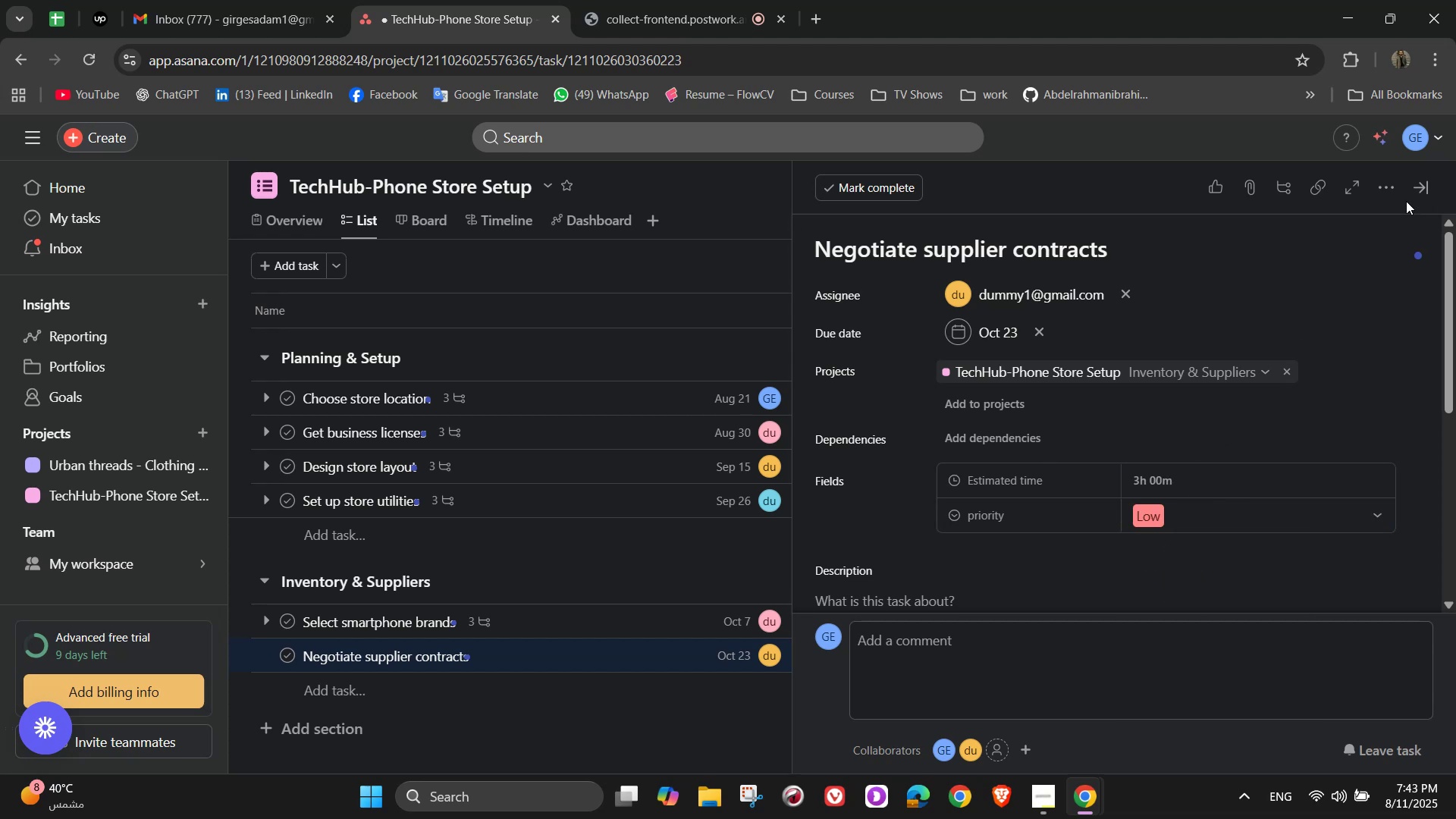 
left_click([1394, 196])
 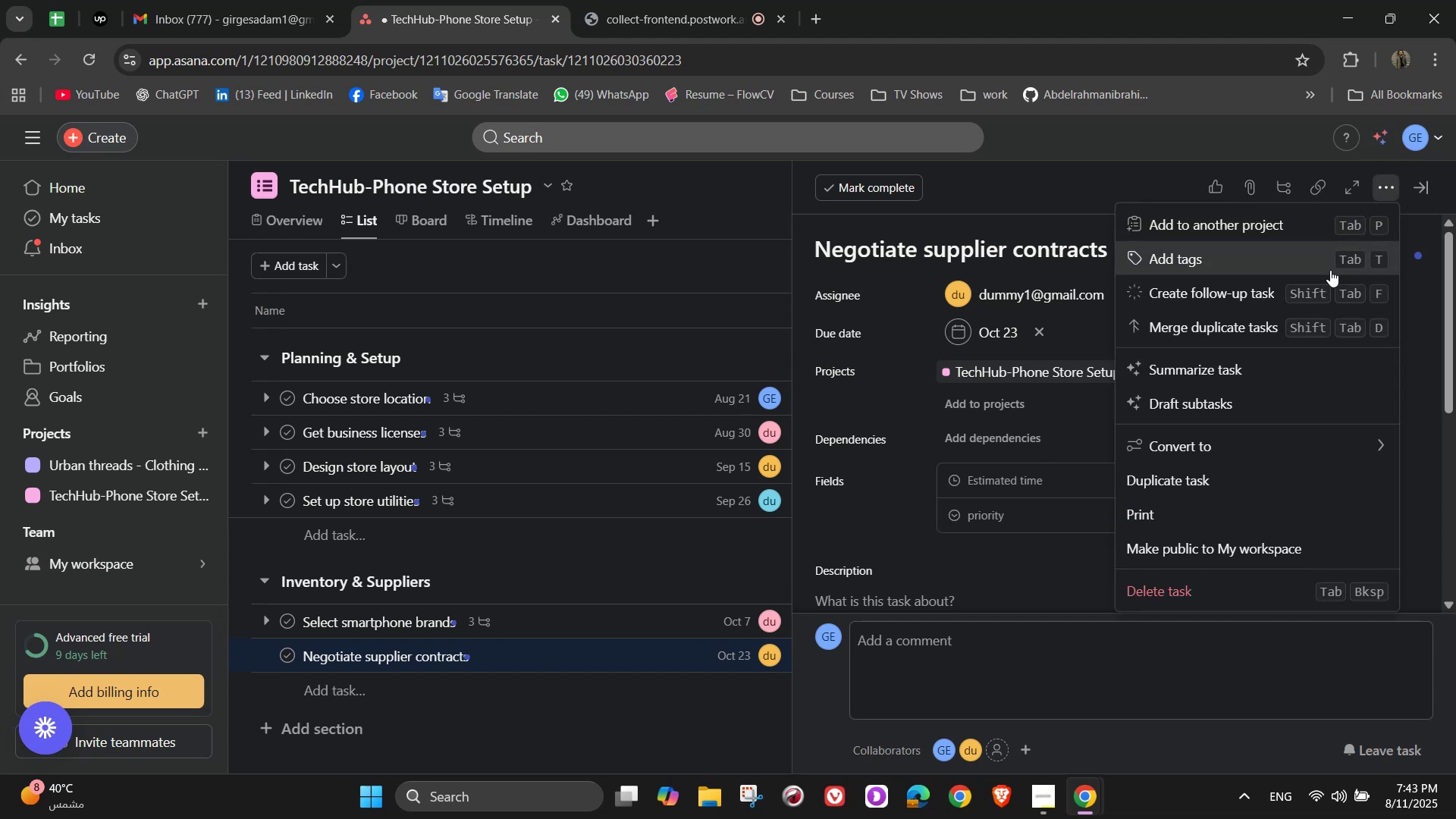 
left_click([1323, 259])
 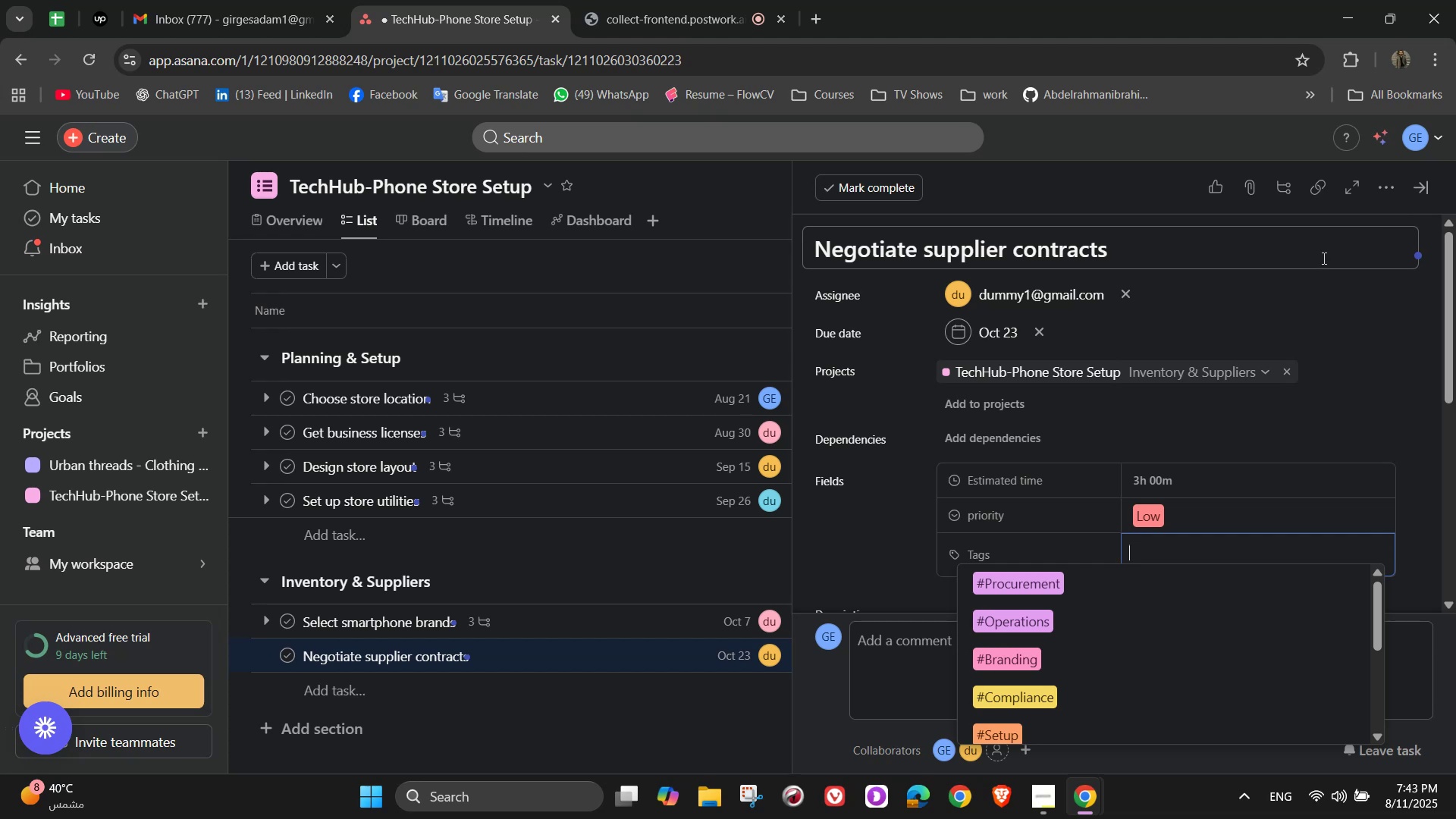 
wait(12.71)
 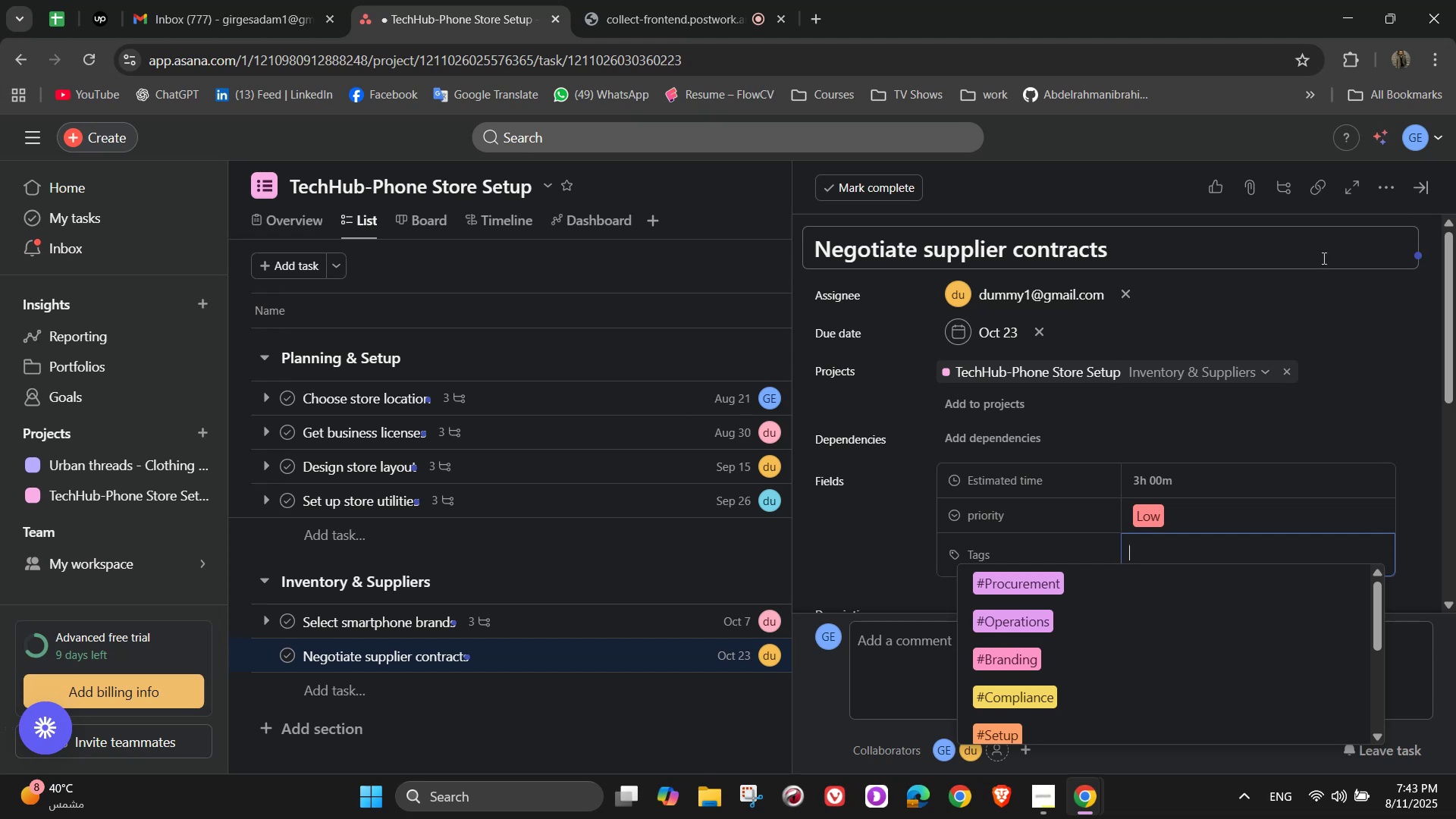 
key(V)
 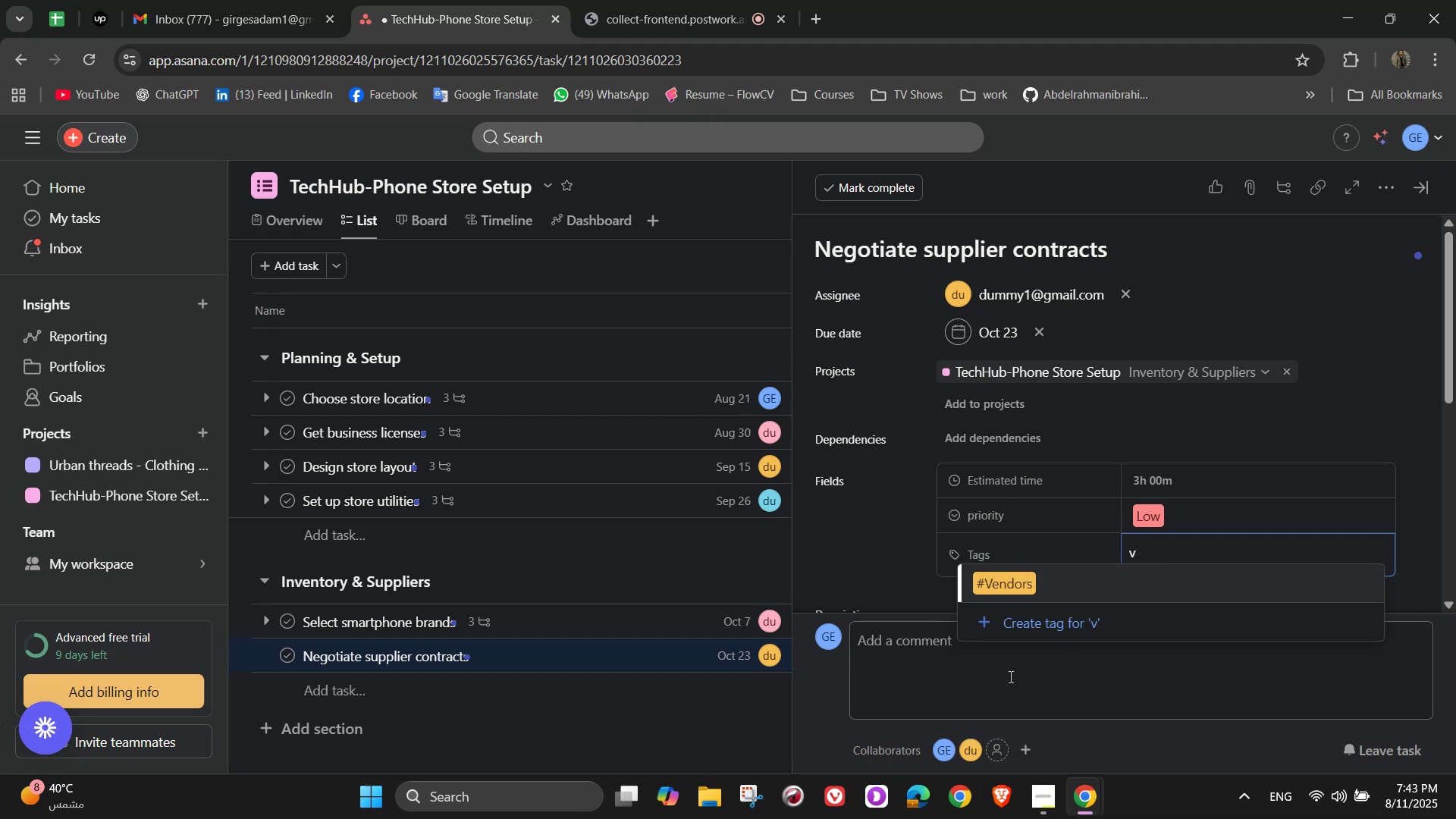 
left_click([1067, 587])
 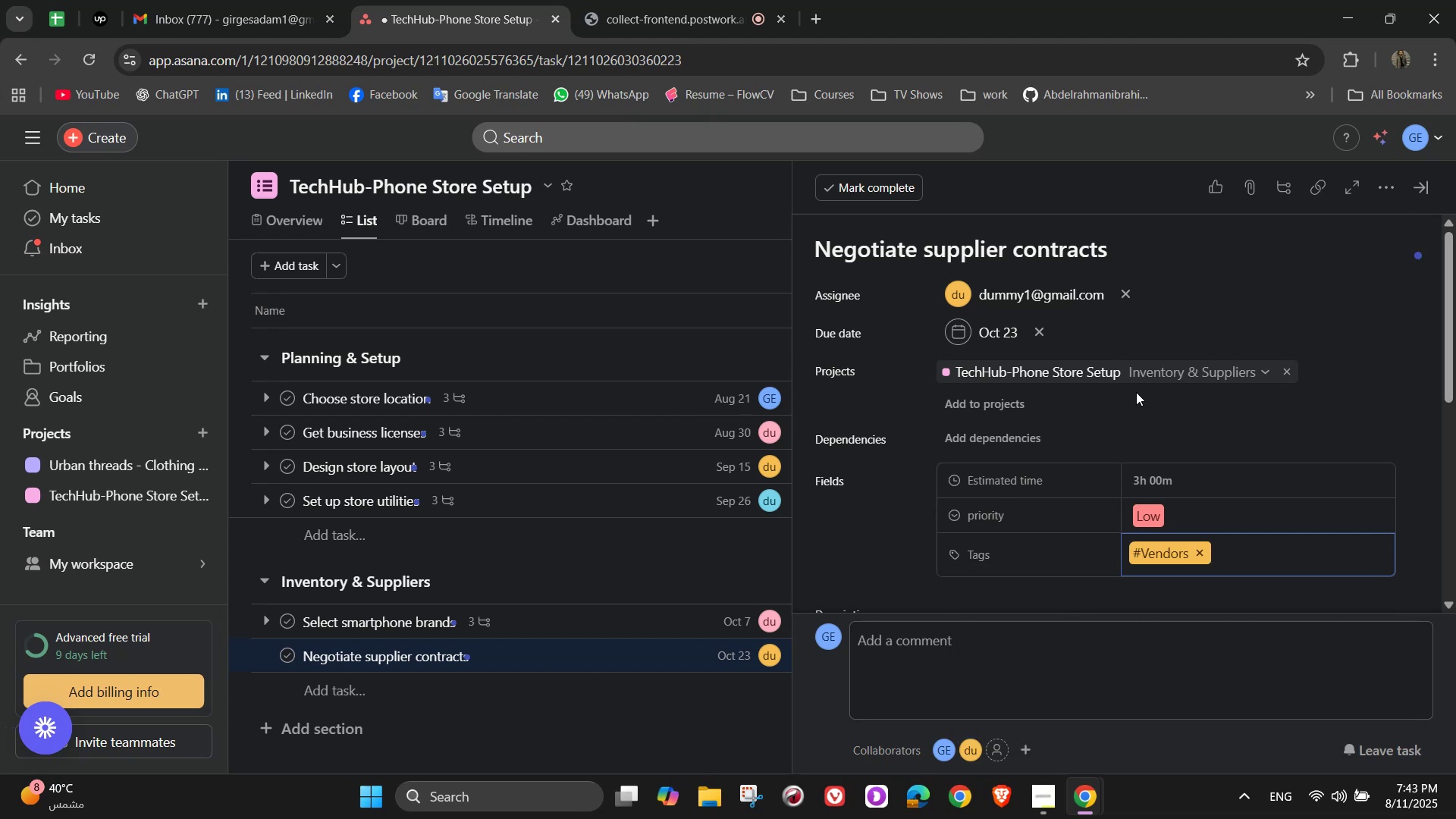 
scroll: coordinate [1136, 392], scroll_direction: down, amount: 2.0
 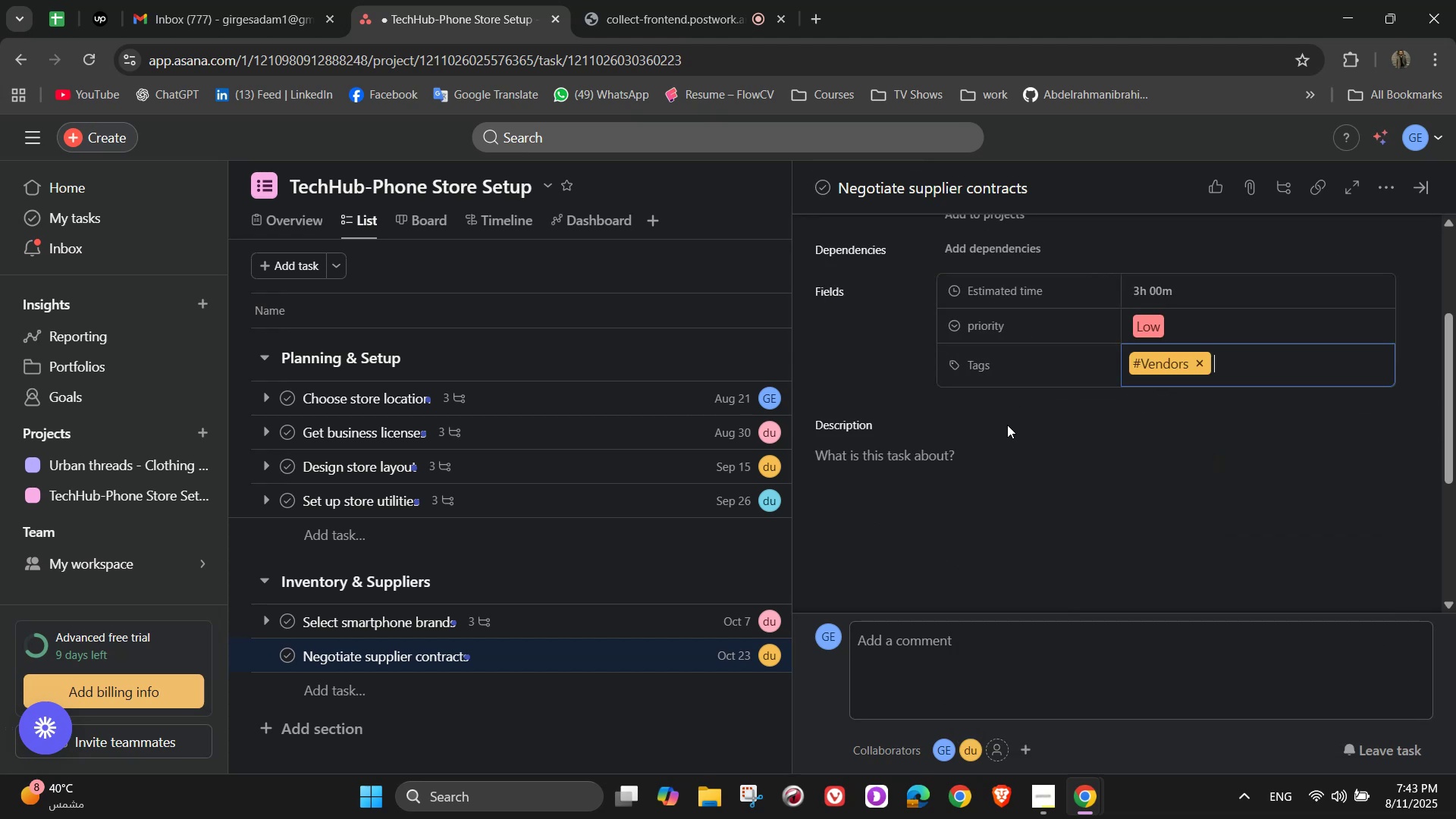 
left_click([1002, 461])
 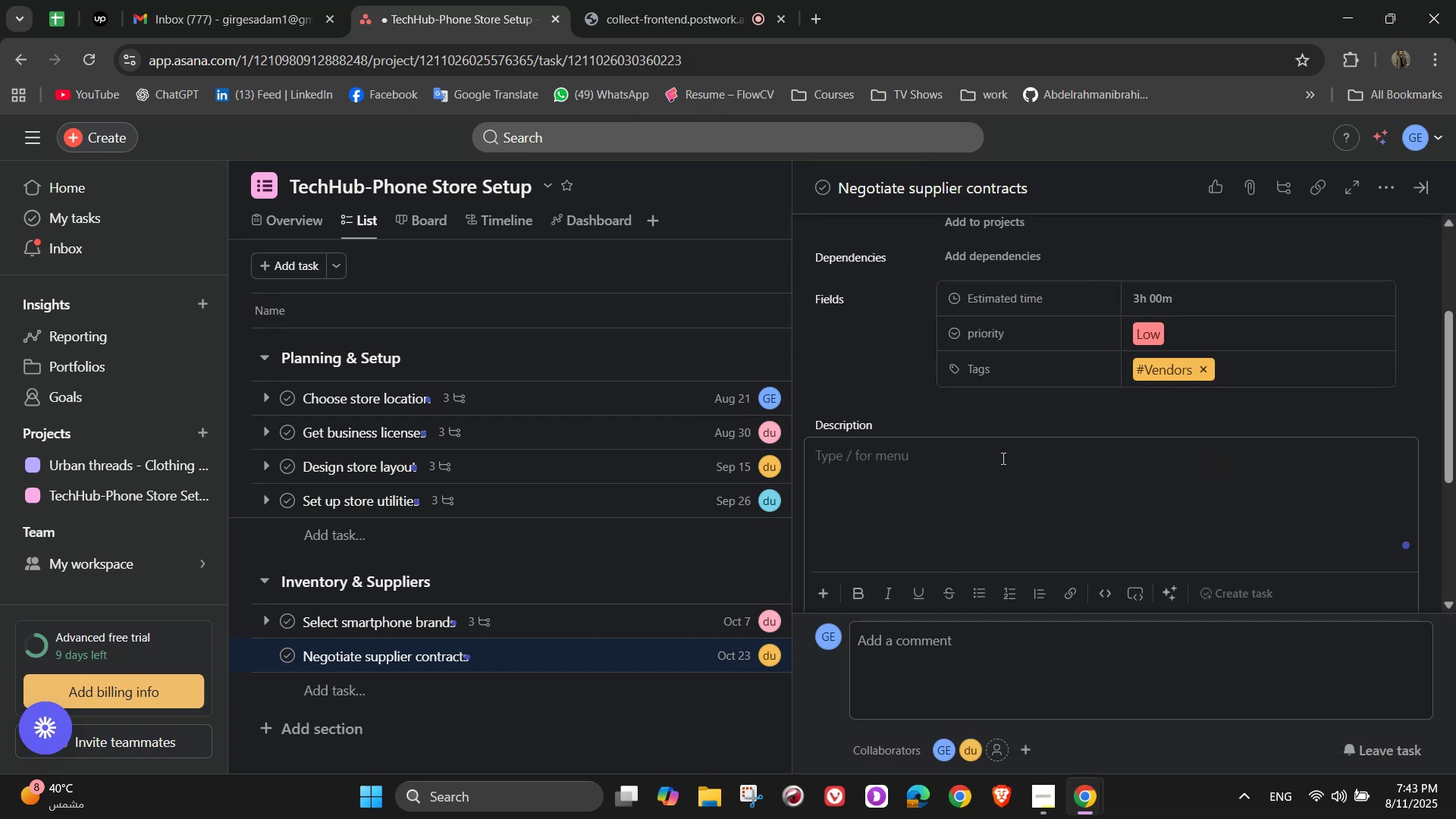 
wait(5.58)
 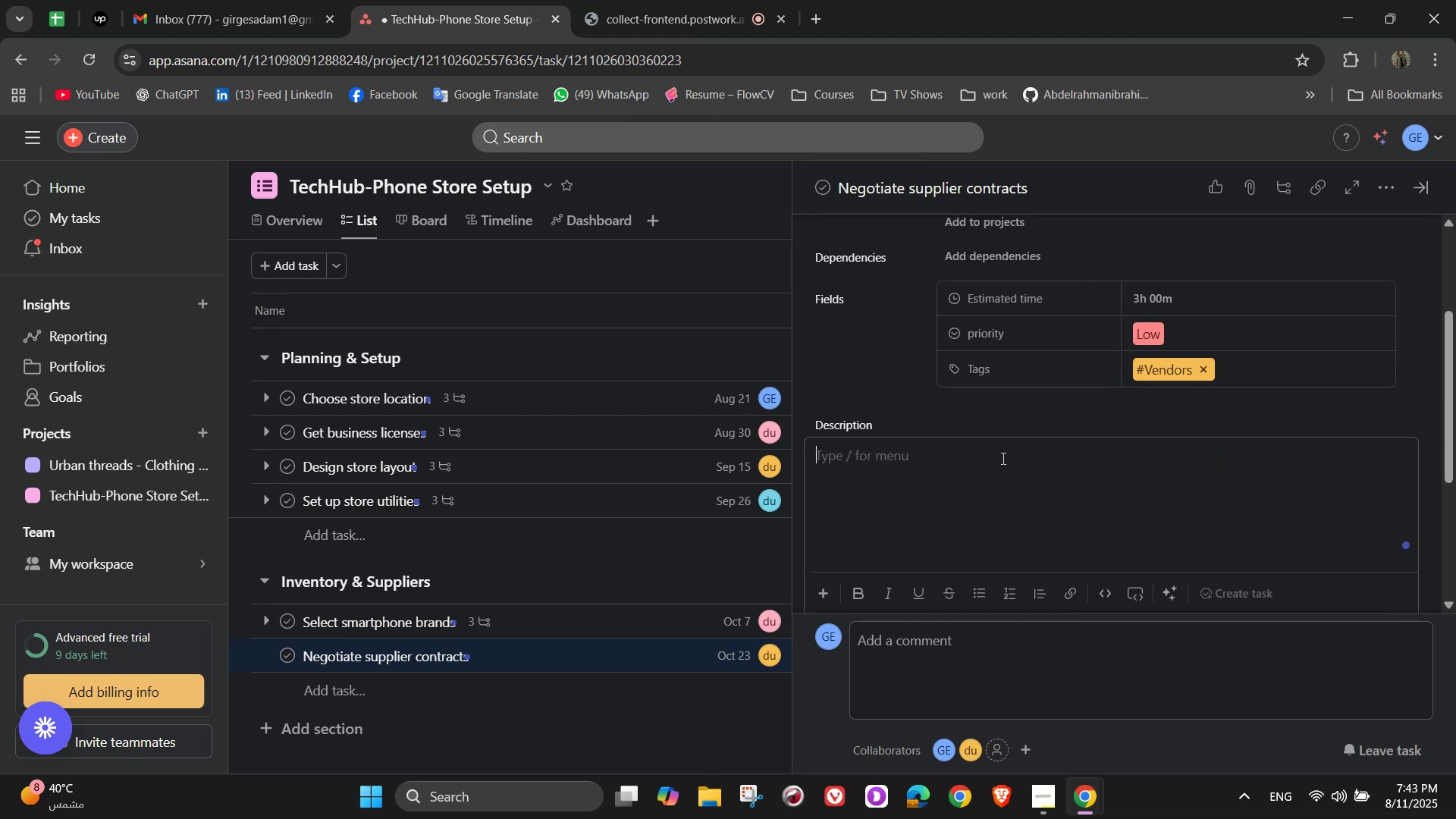 
type(Secure deals thAT)
key(Backspace)
key(Backspace)
type(at ensurew)
key(Backspace)
type( consistent stock and fair pro)
key(Backspace)
type(icing)
 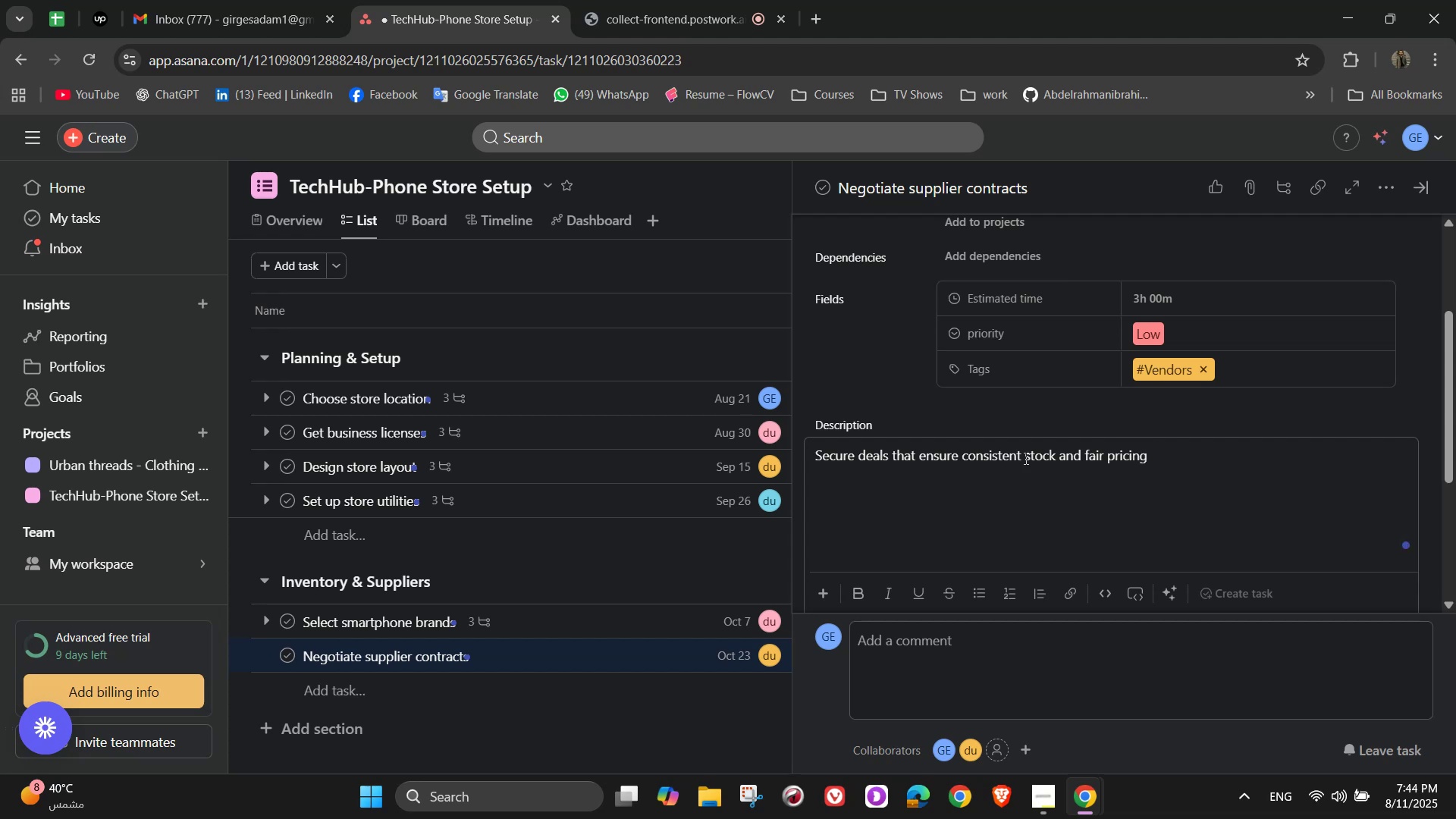 
scroll: coordinate [1003, 479], scroll_direction: down, amount: 3.0
 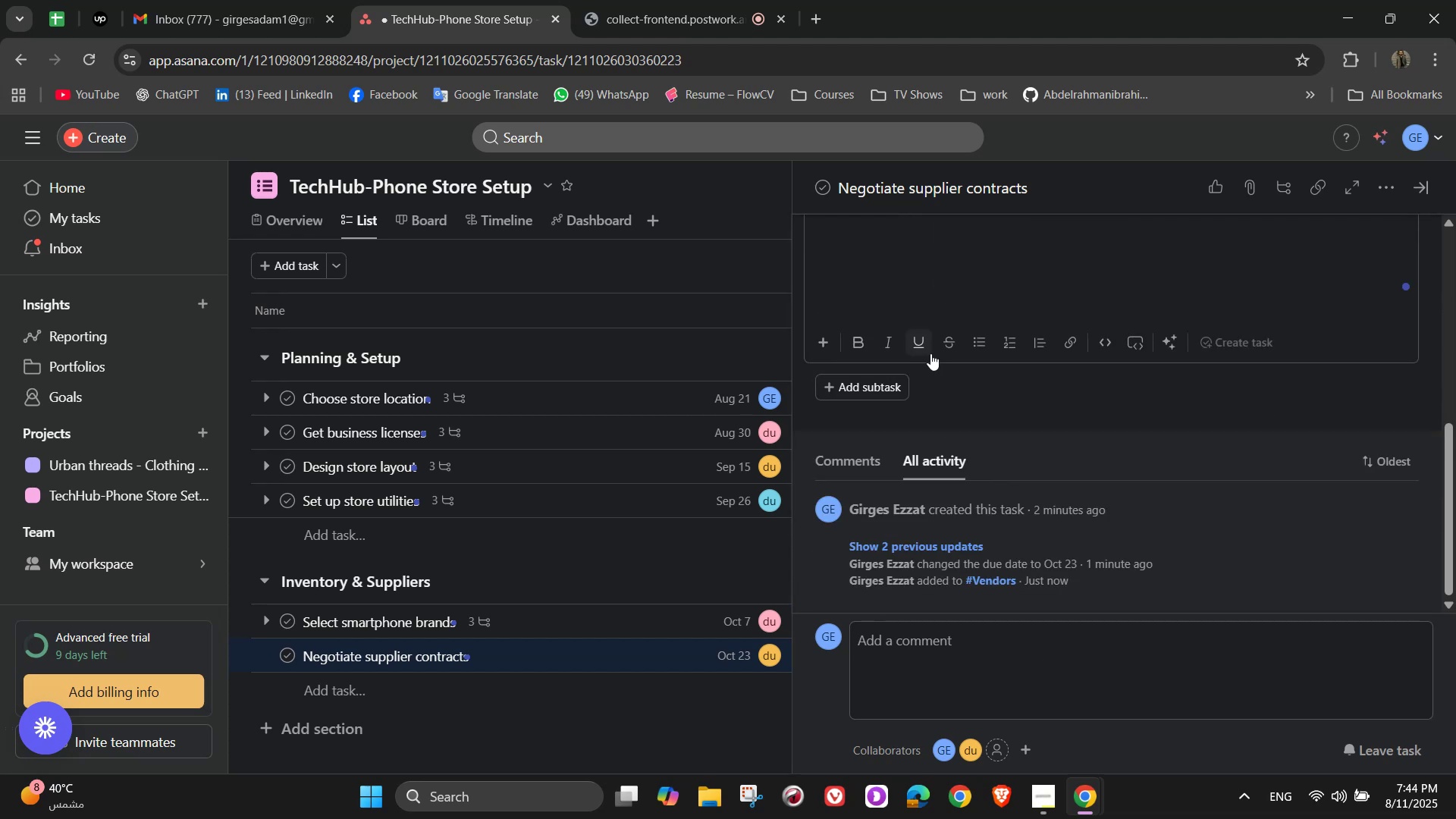 
left_click([905, 297])
 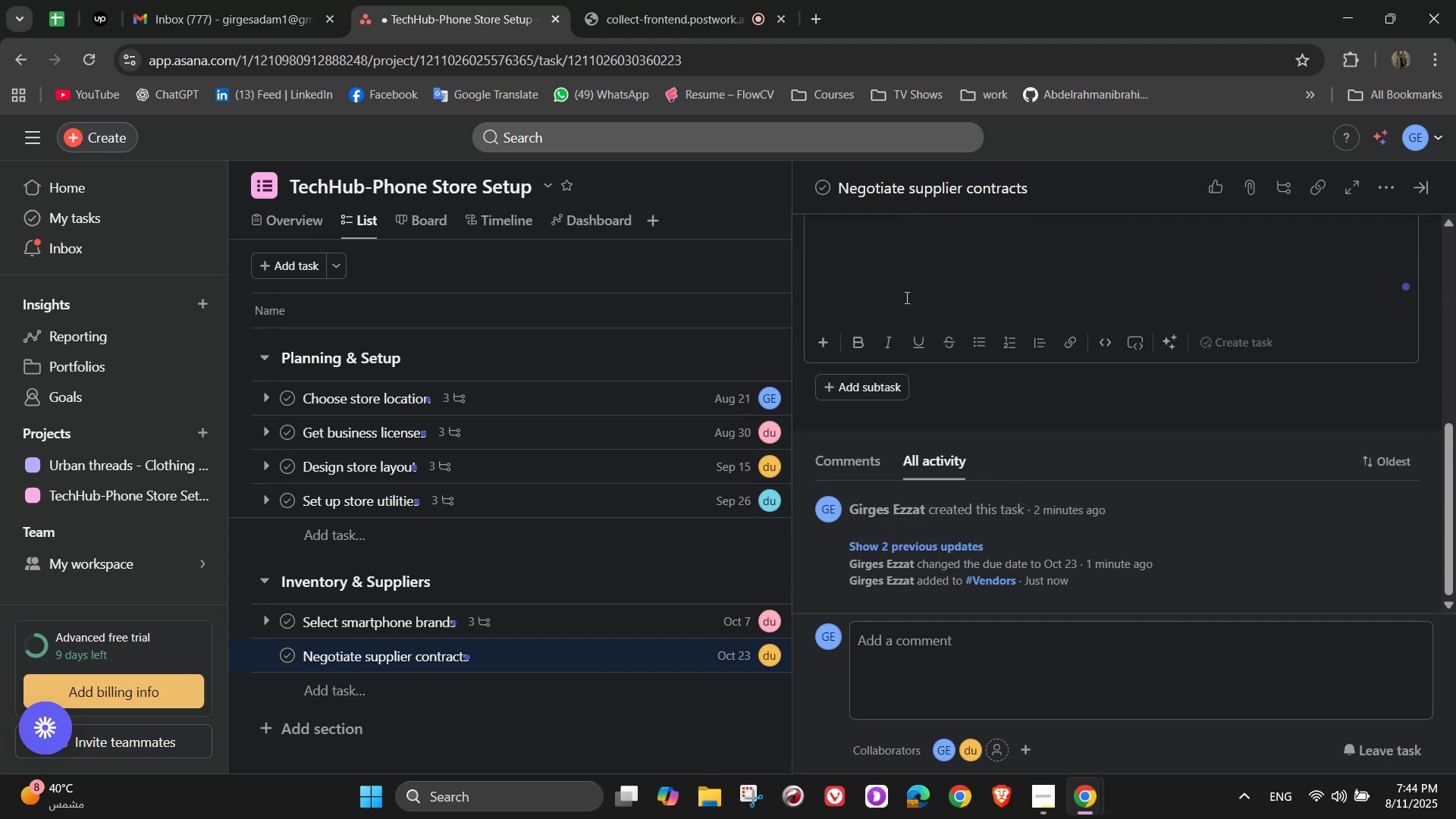 
scroll: coordinate [905, 297], scroll_direction: up, amount: 2.0
 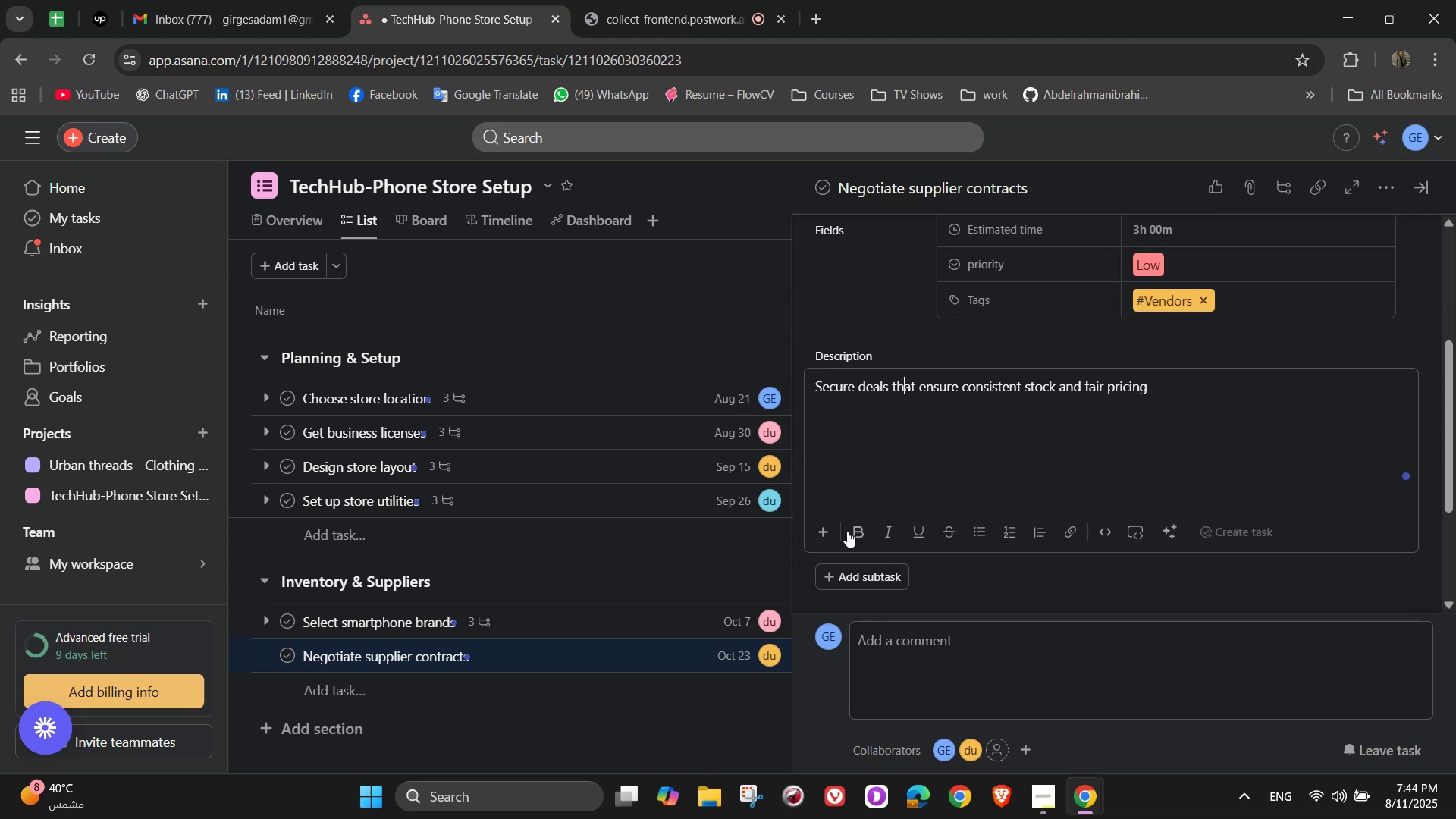 
left_click([867, 582])
 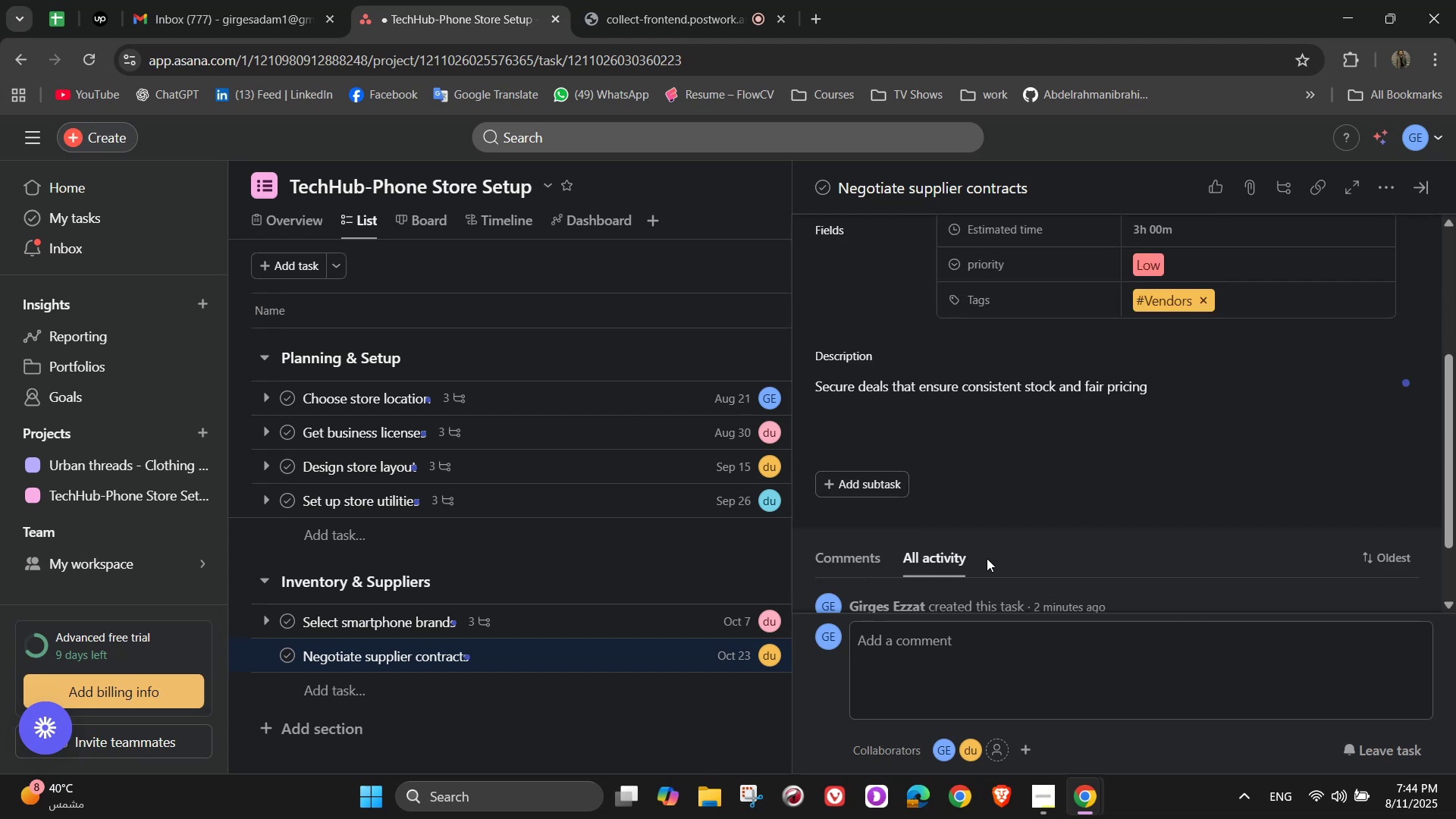 
type(Get)
 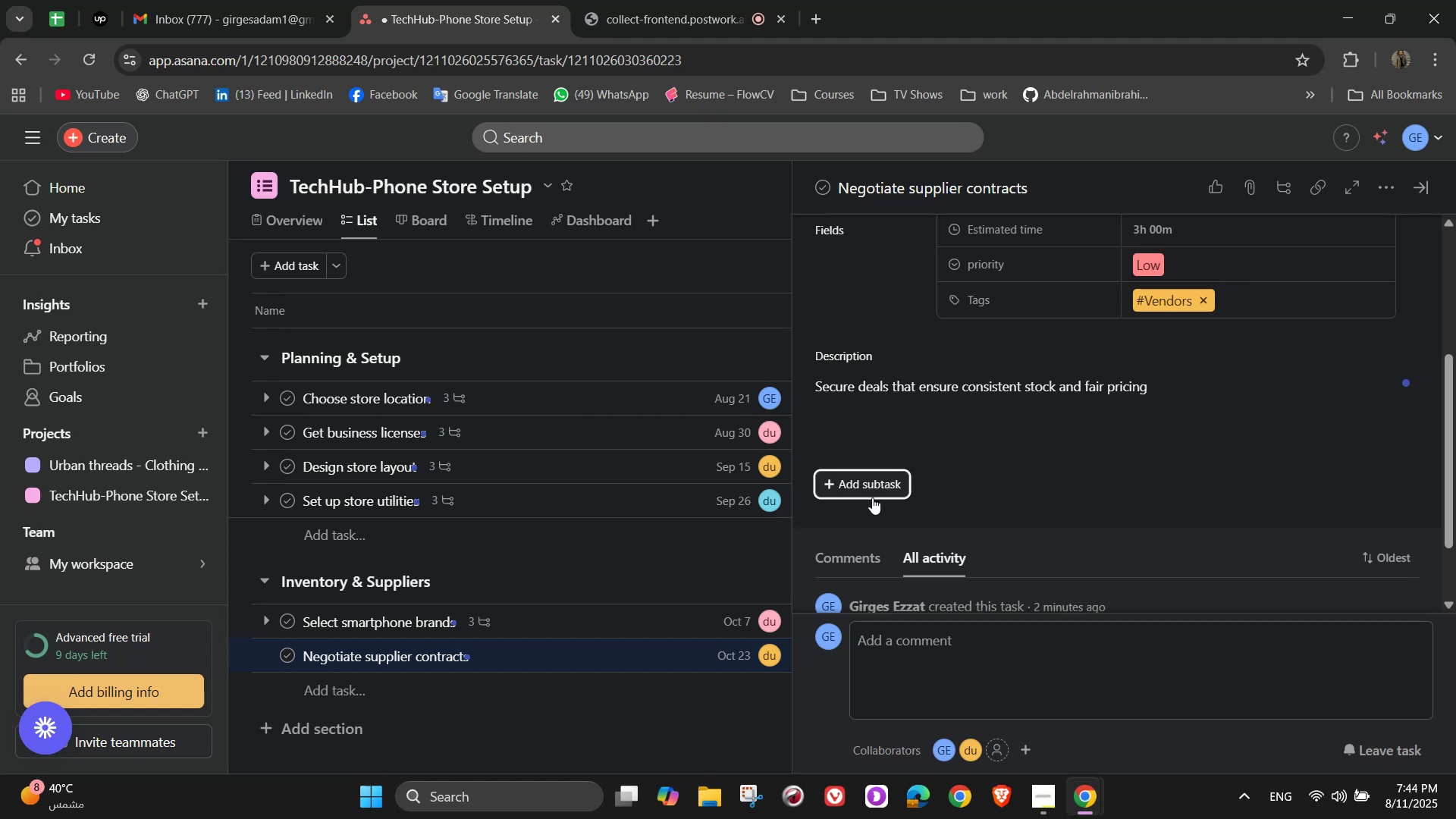 
double_click([872, 491])
 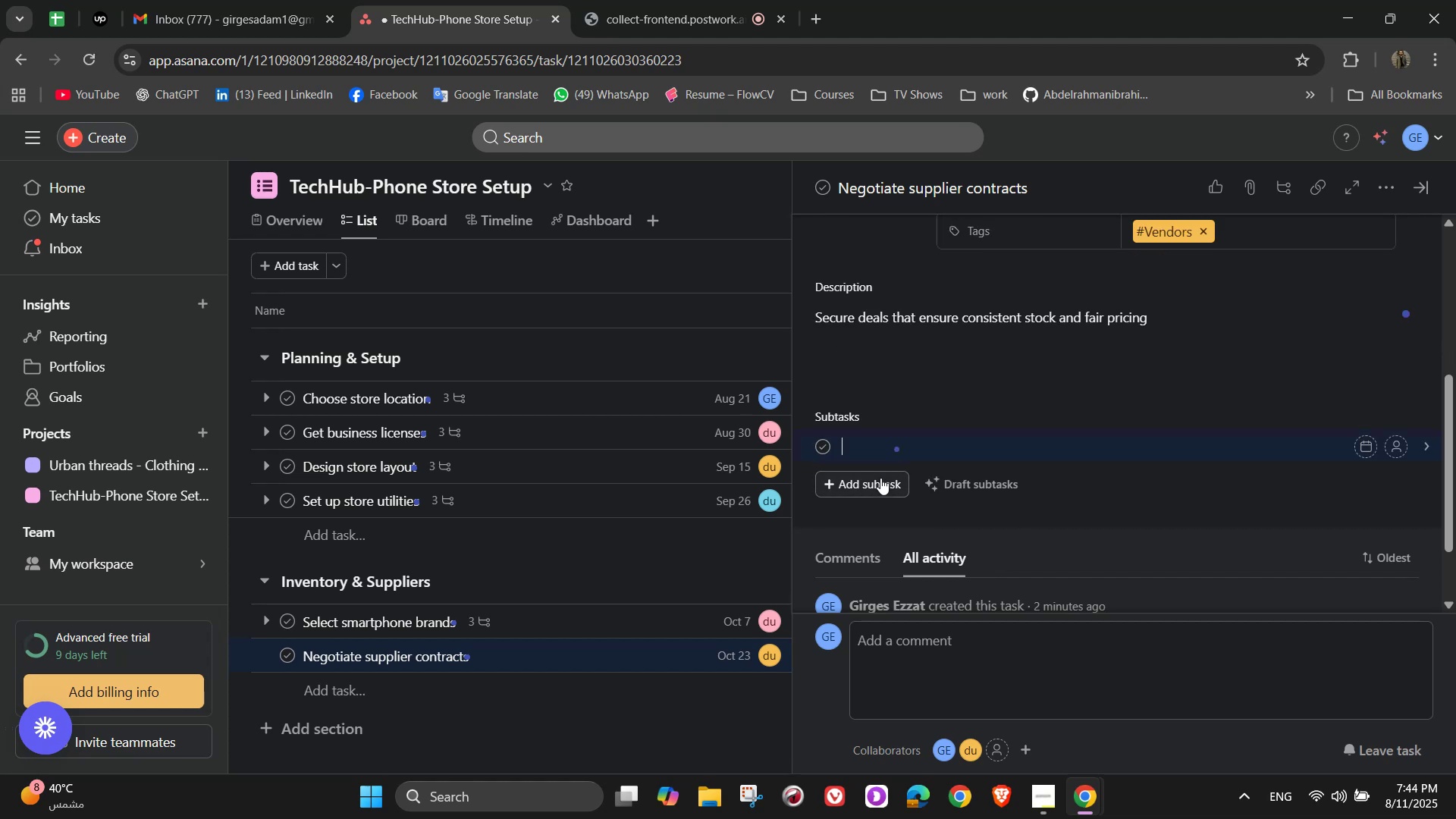 
type(Get quote from )
key(Backspace)
key(Backspace)
key(Backspace)
key(Backspace)
key(Backspace)
key(Backspace)
type(s from )
 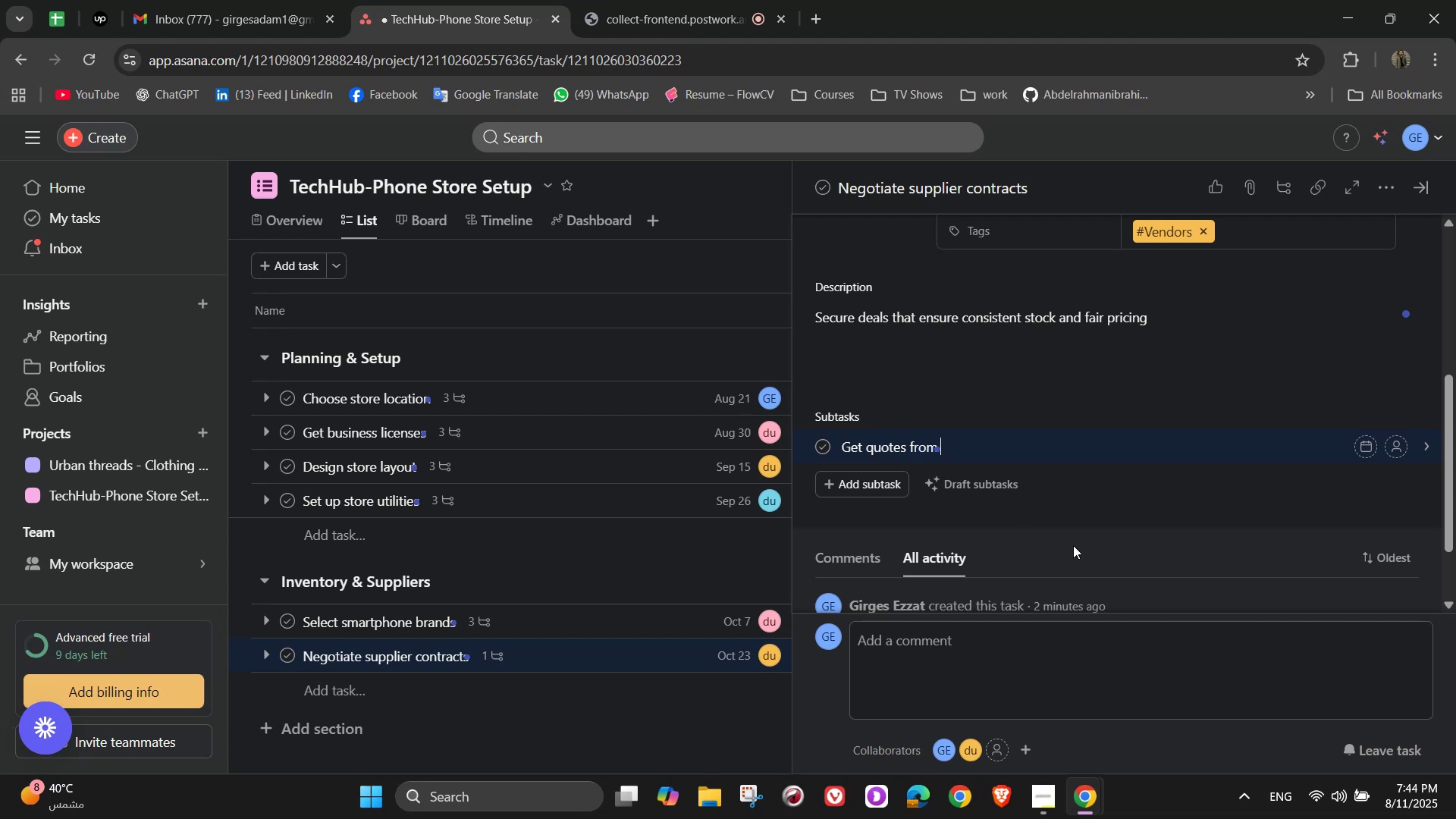 
type(multiple suppliers)
 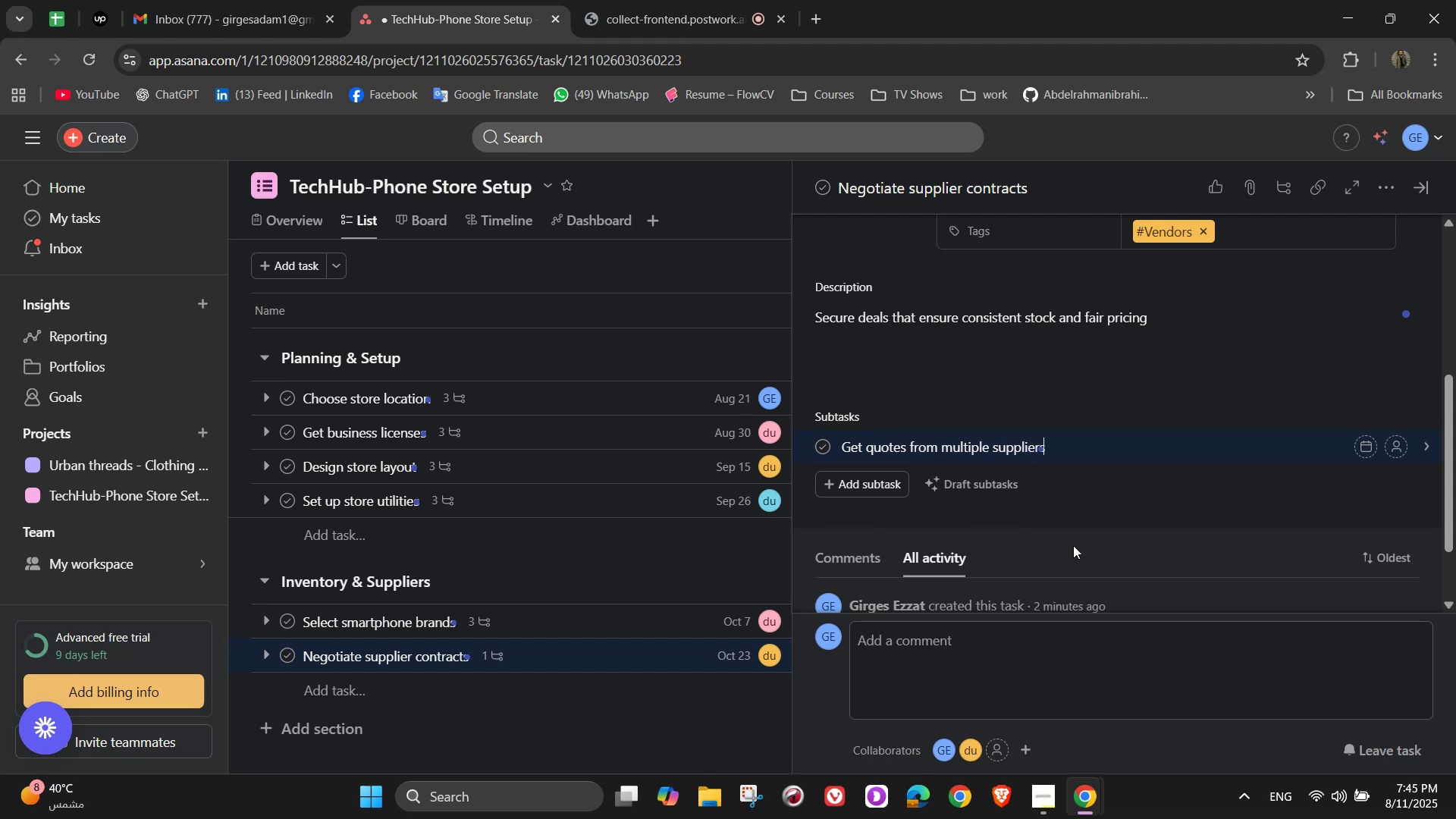 
key(Enter)
 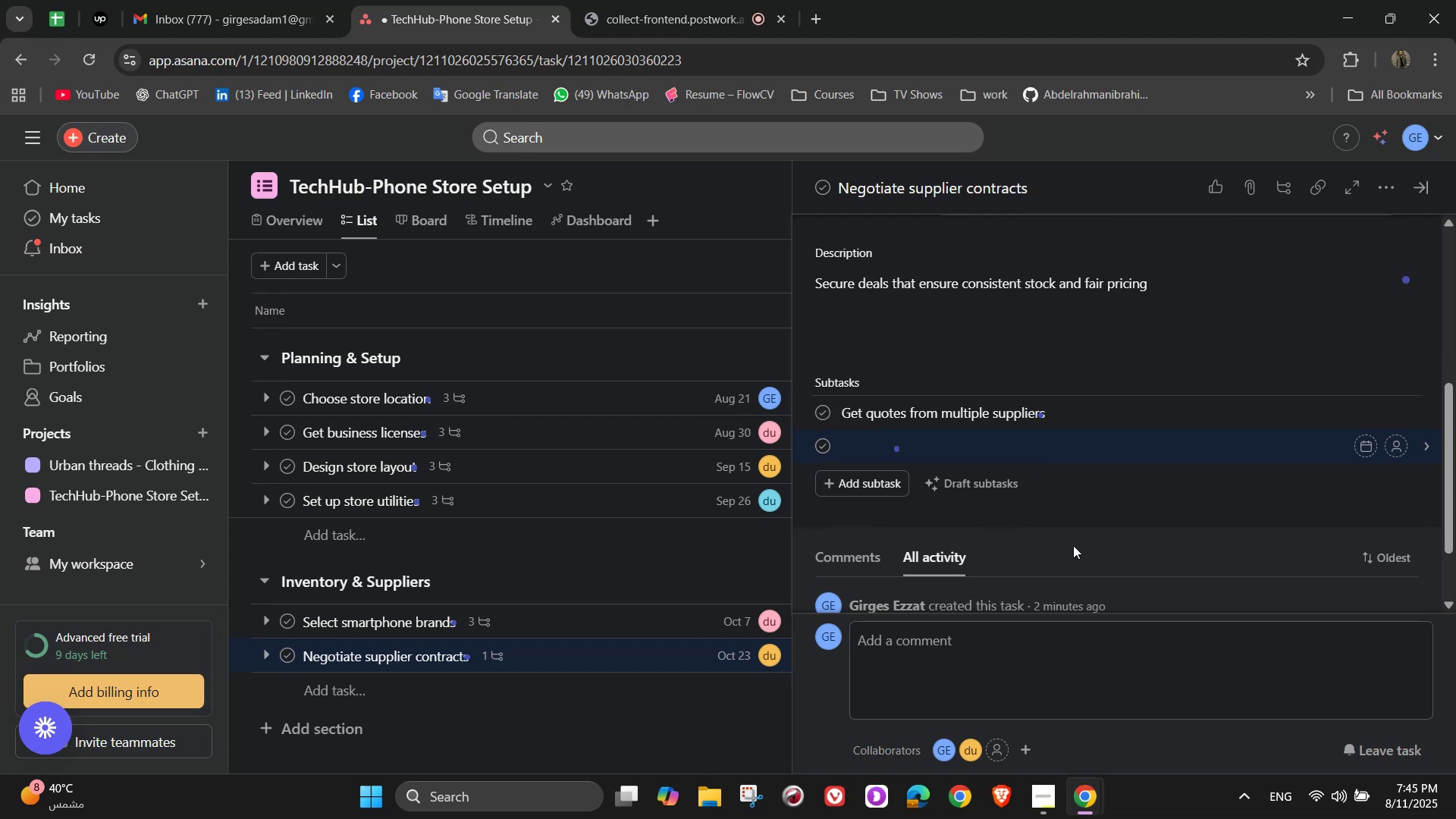 
type(Negotiate)
 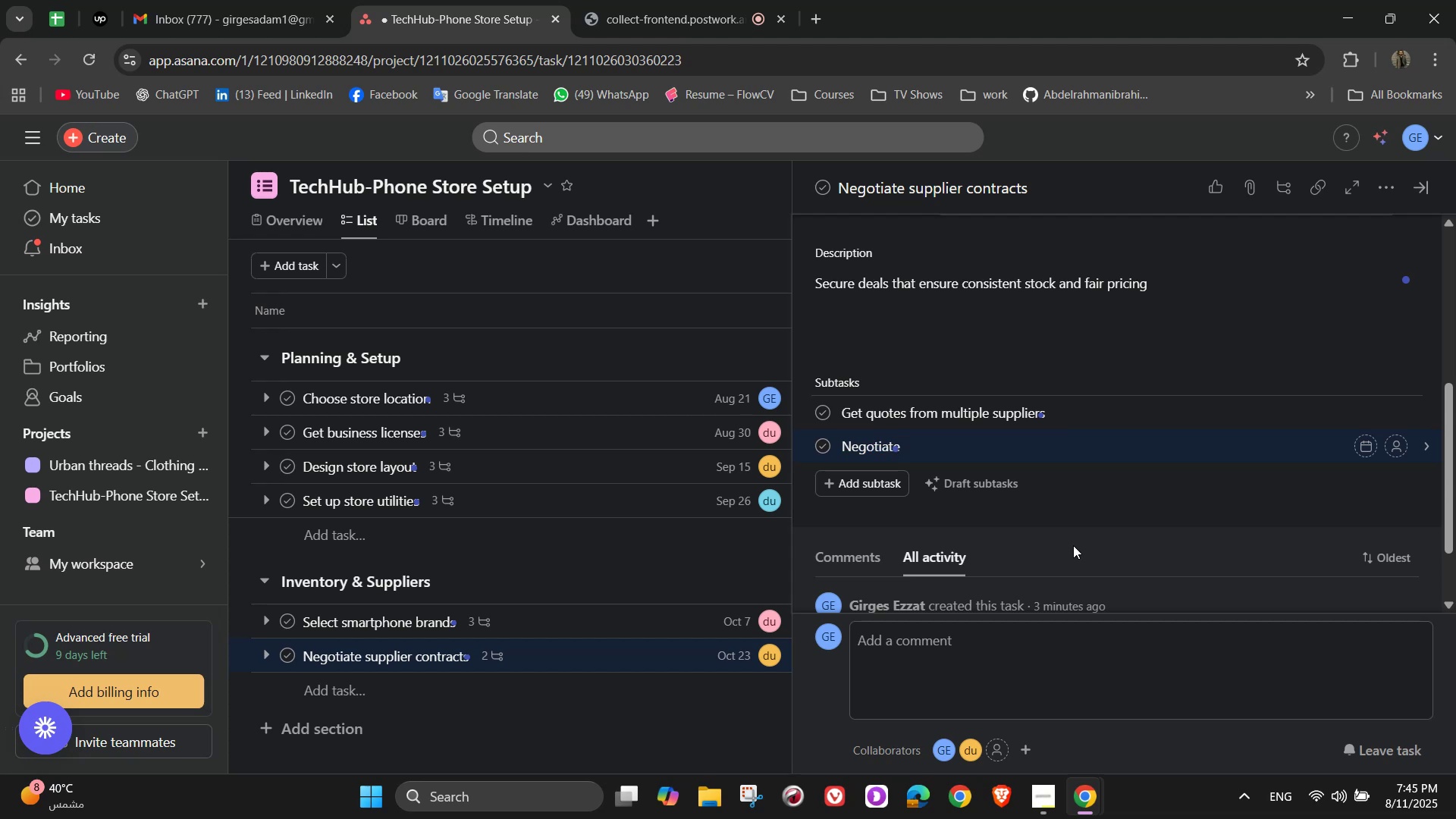 
wait(5.39)
 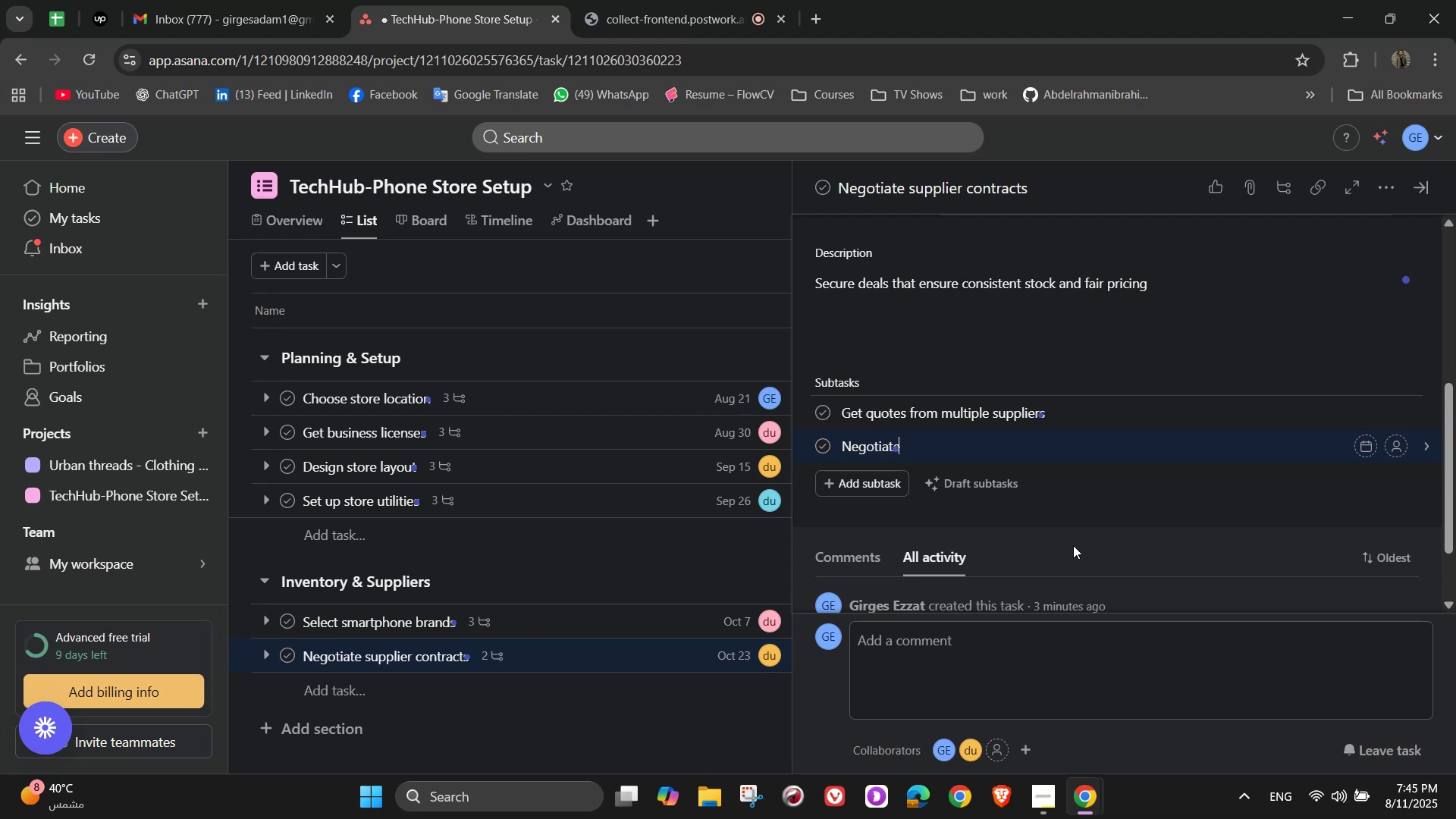 
type( bulk )
 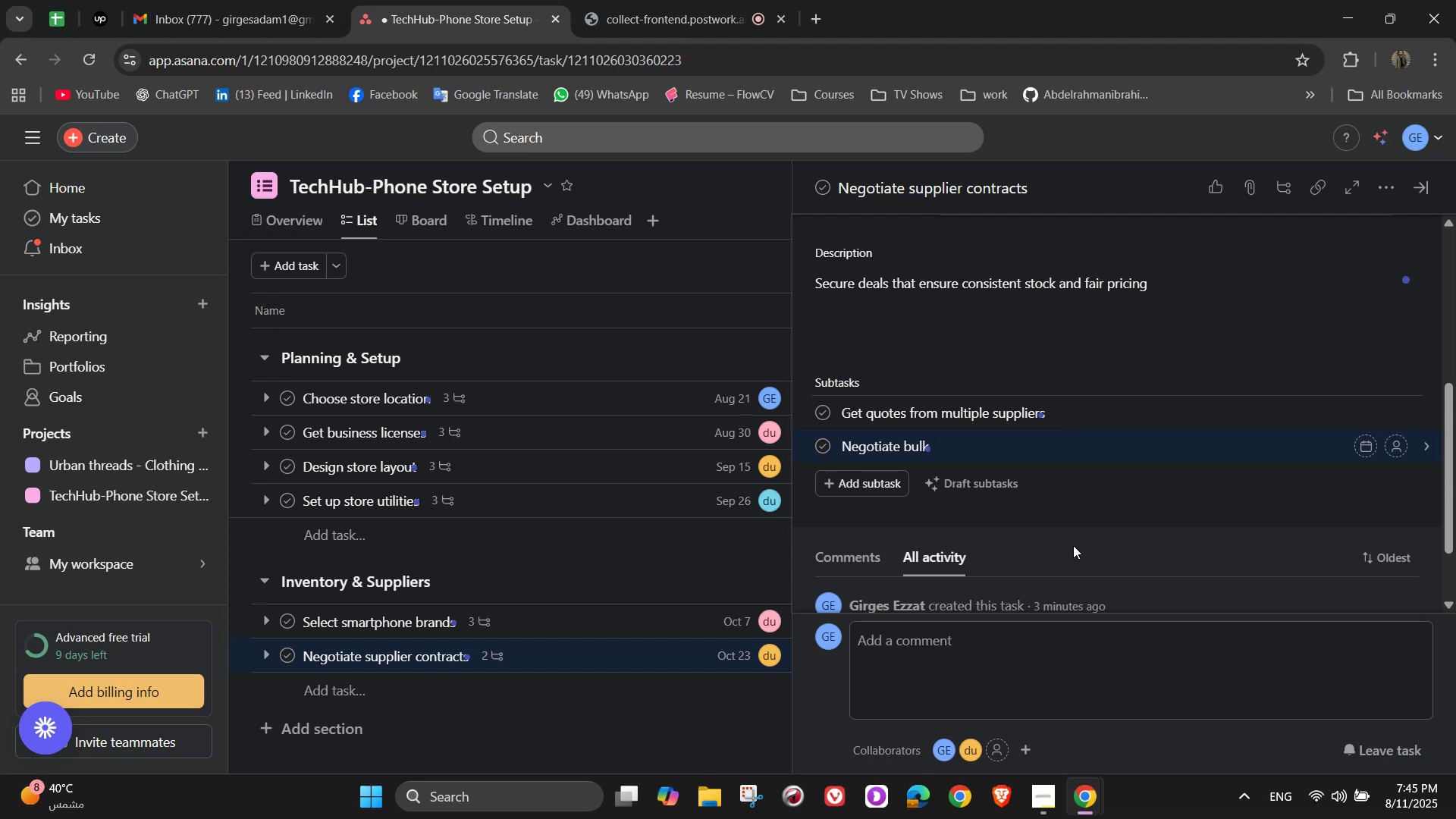 
type(pricing)
 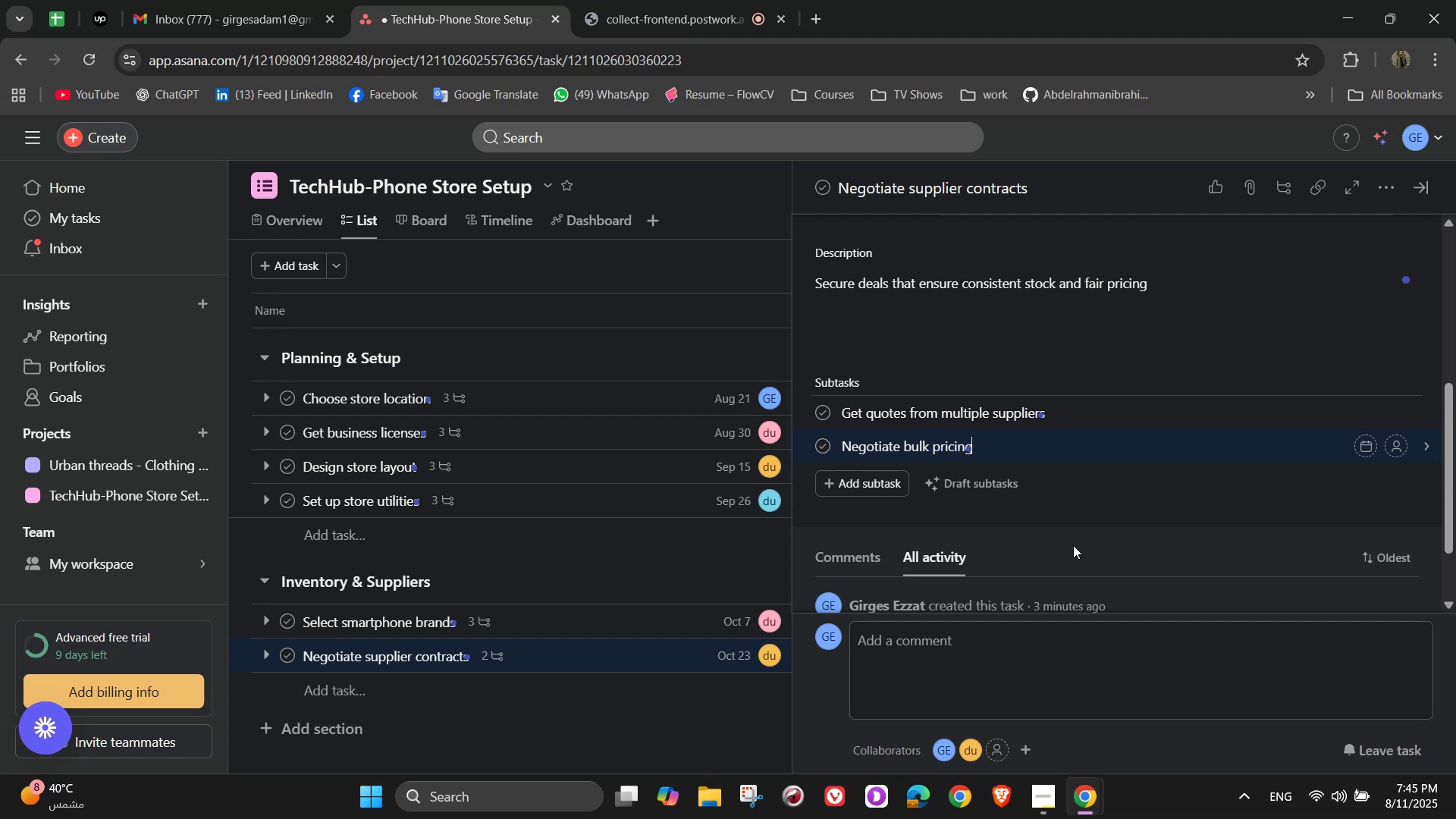 
key(Enter)
 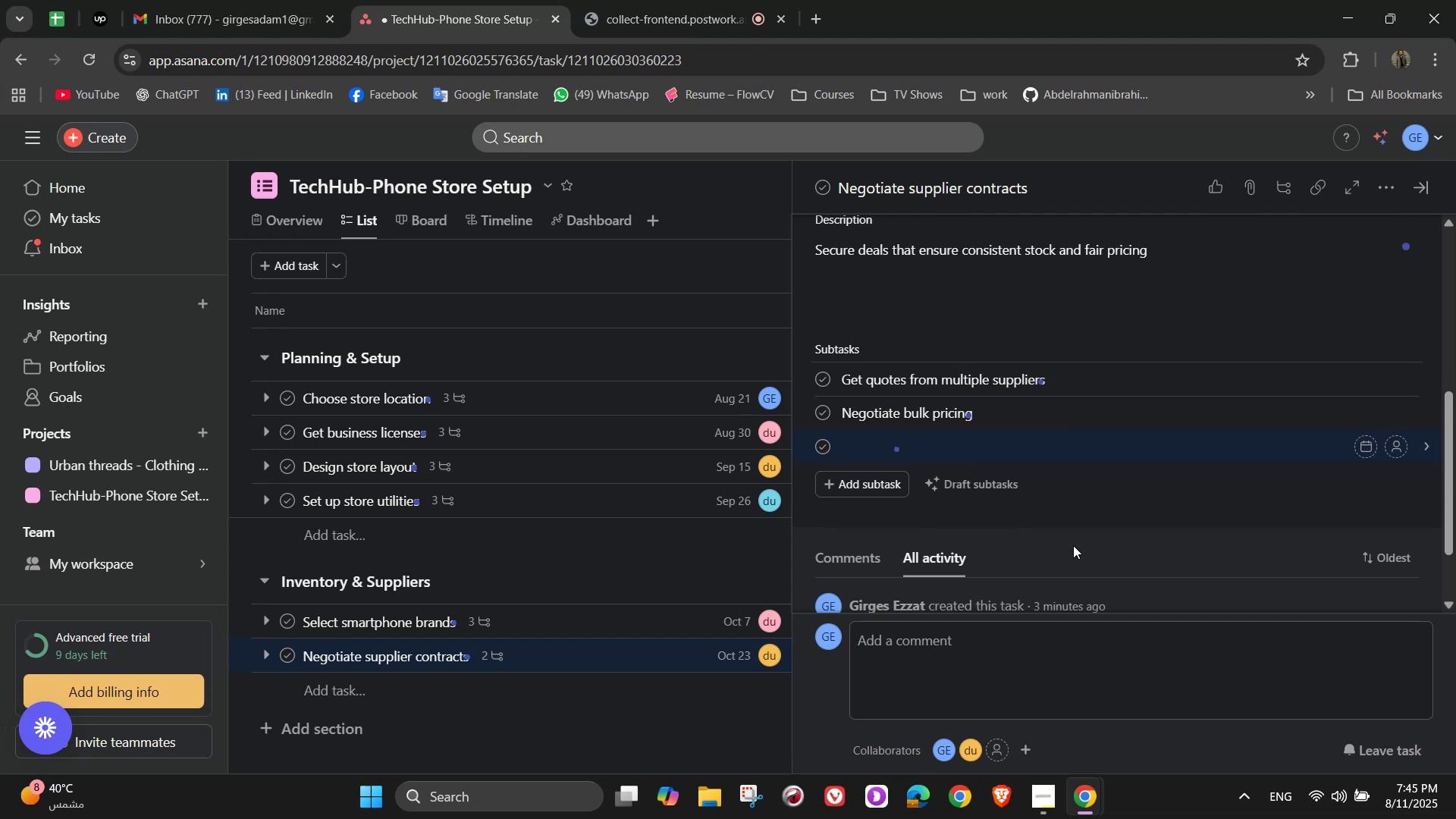 
type(Finalize contract terms)
 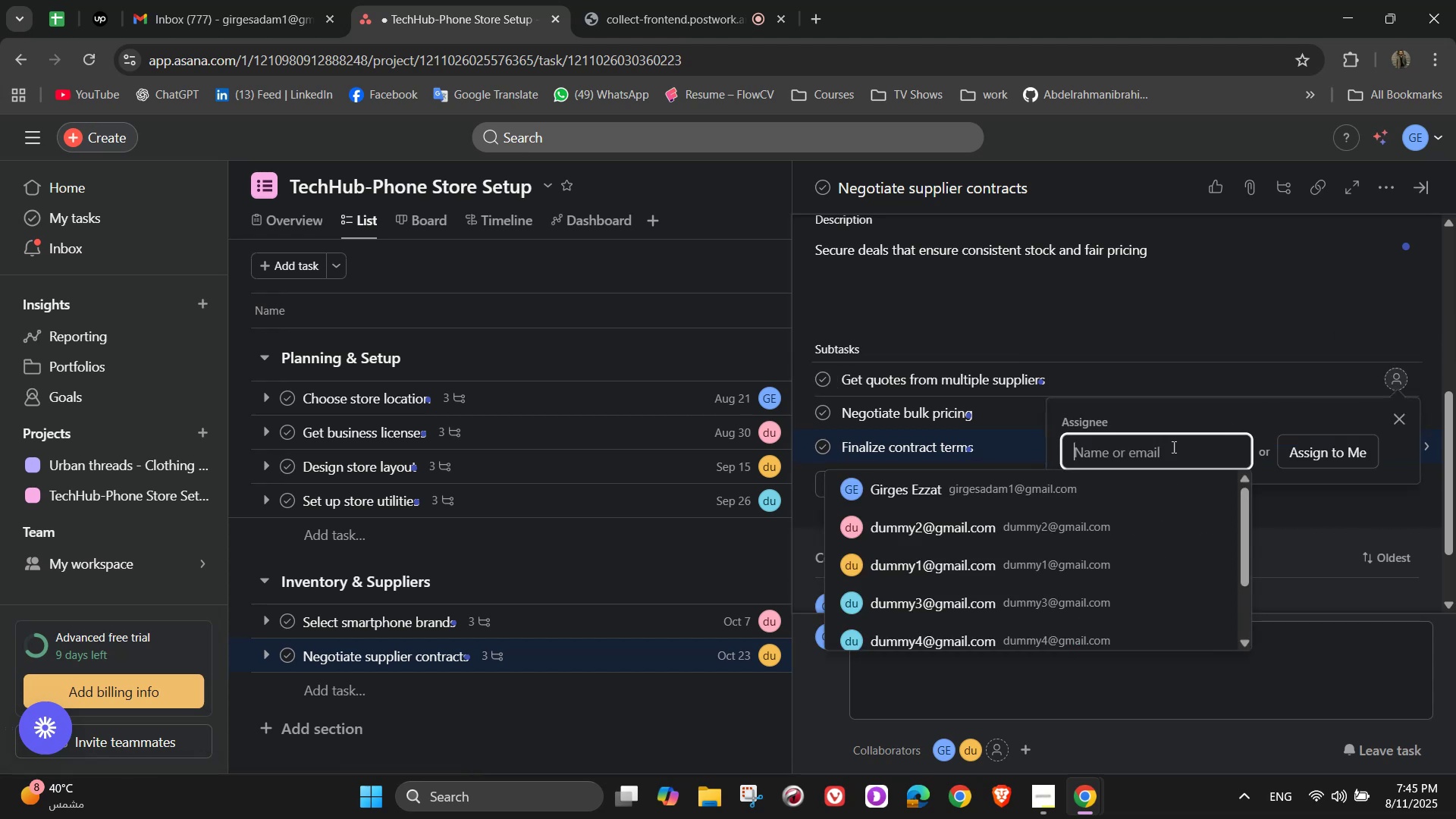 
left_click([1144, 566])
 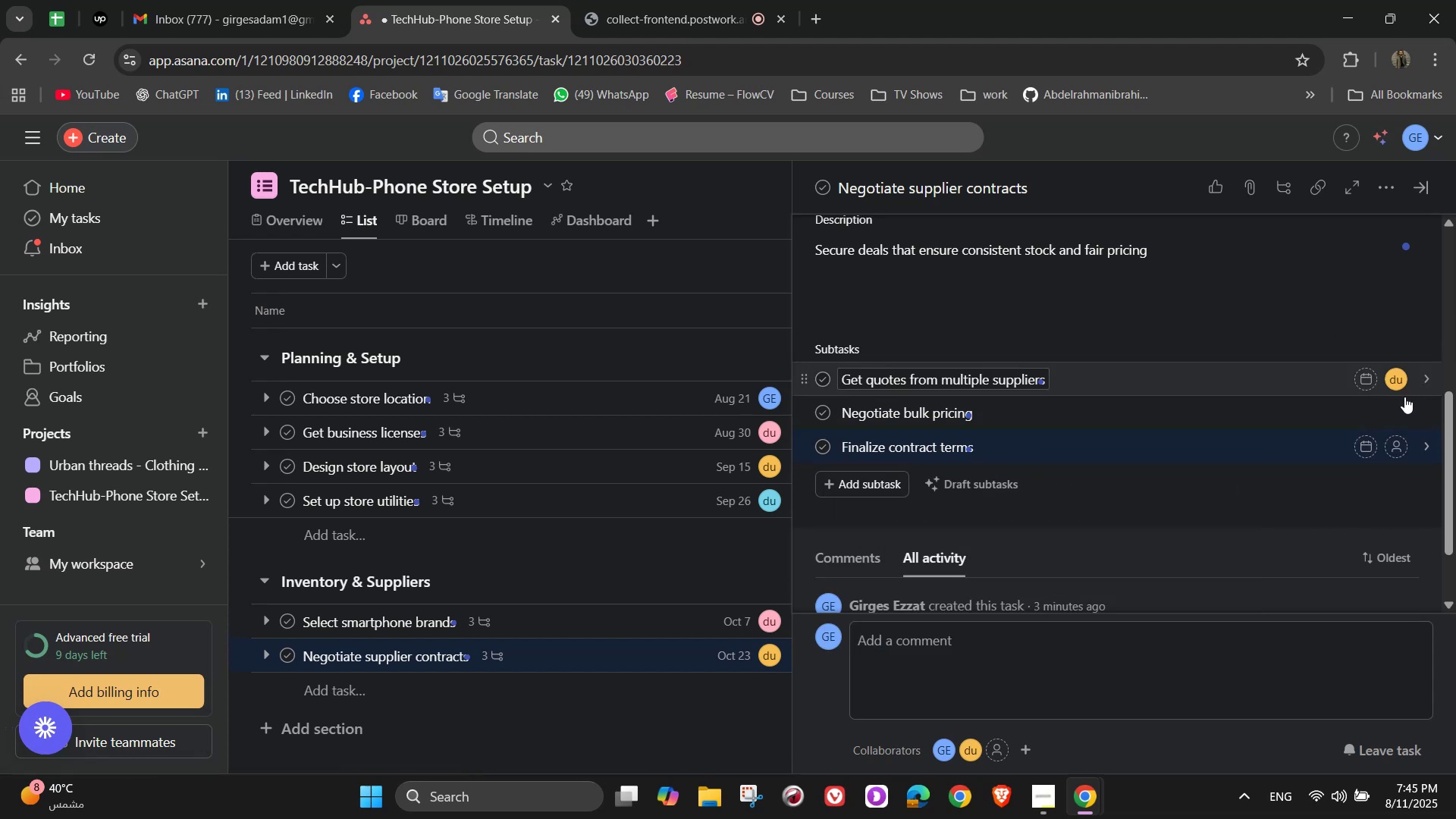 
left_click([1404, 417])
 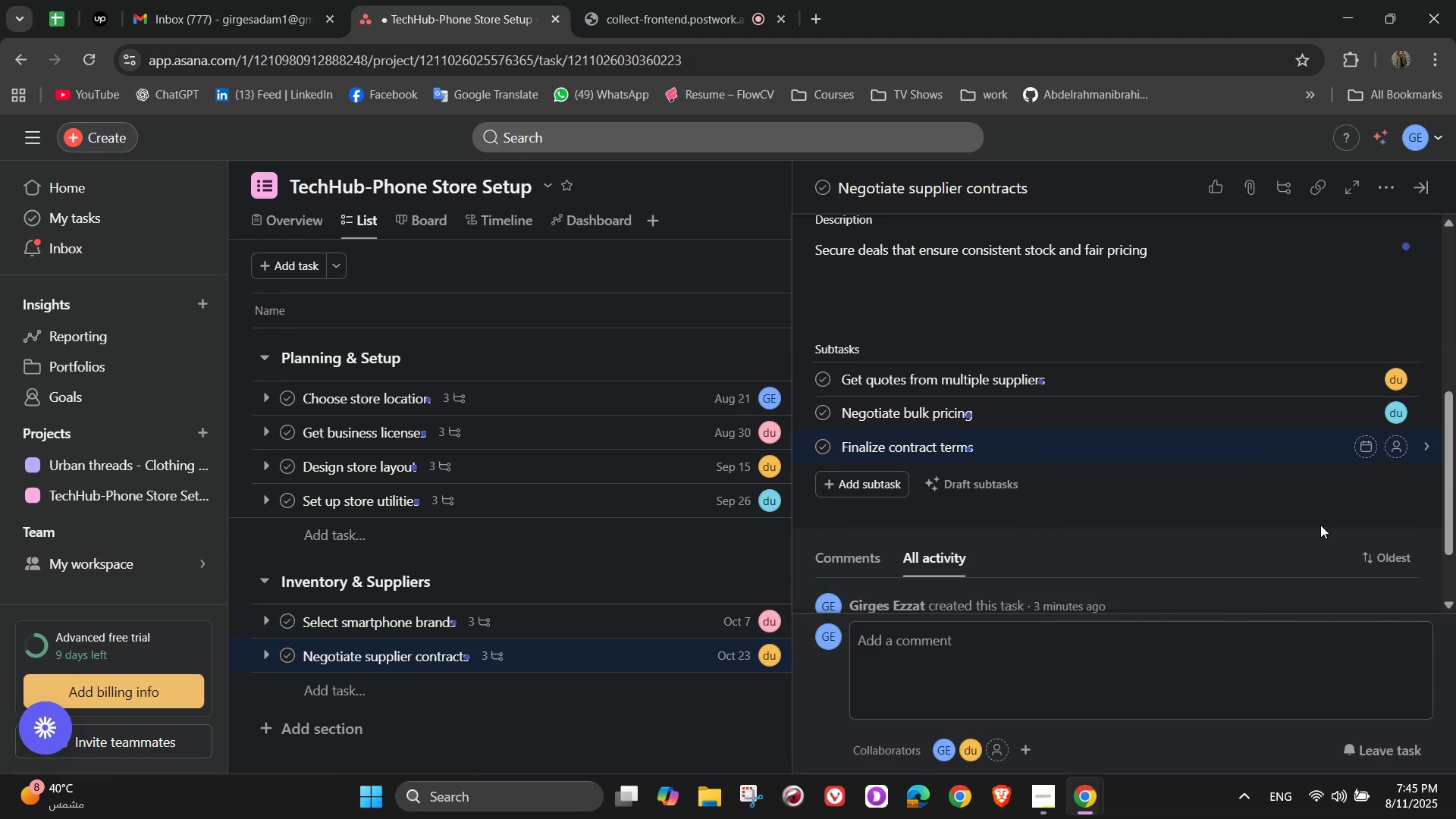 
left_click([1392, 452])
 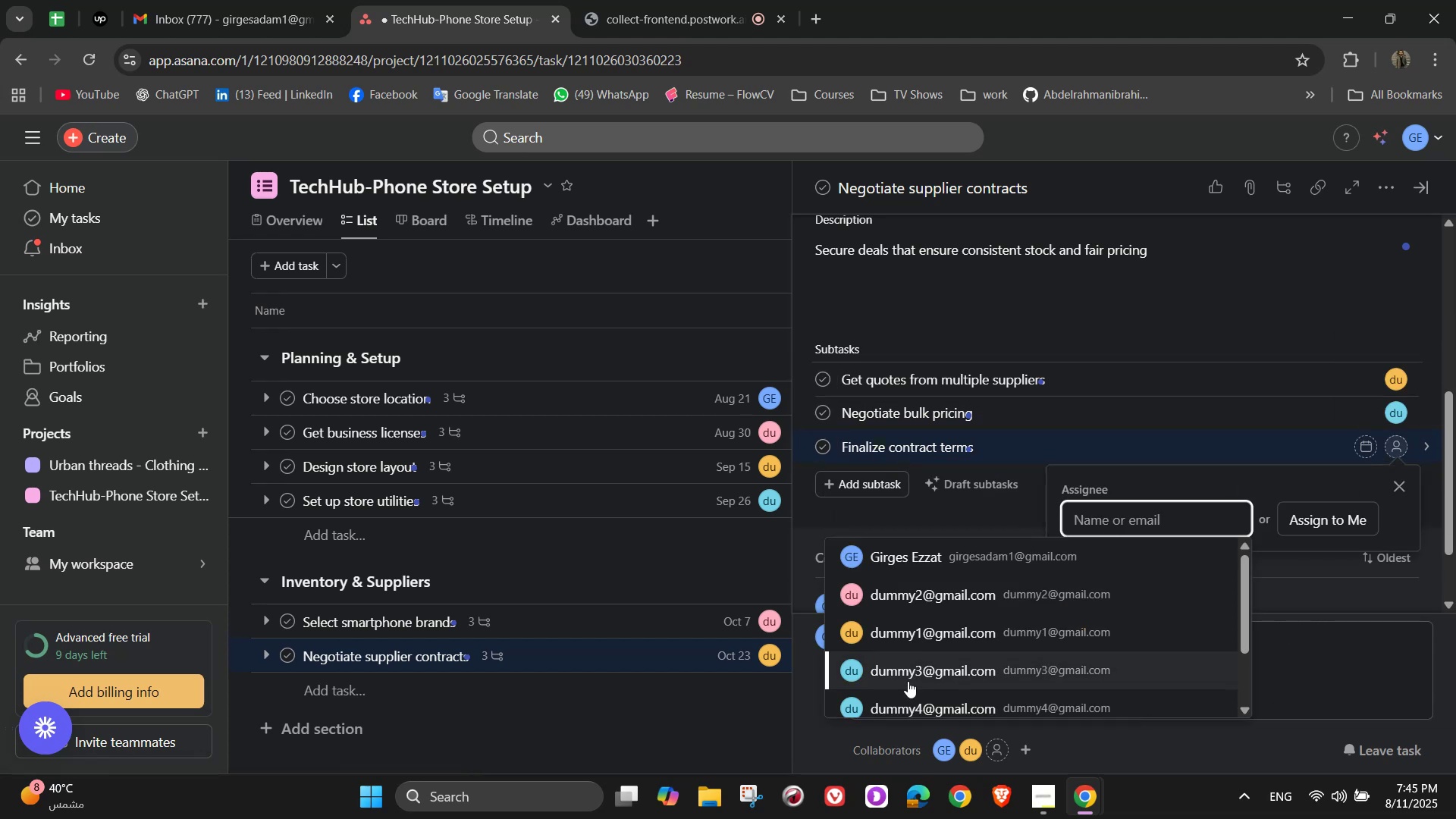 
left_click([907, 689])
 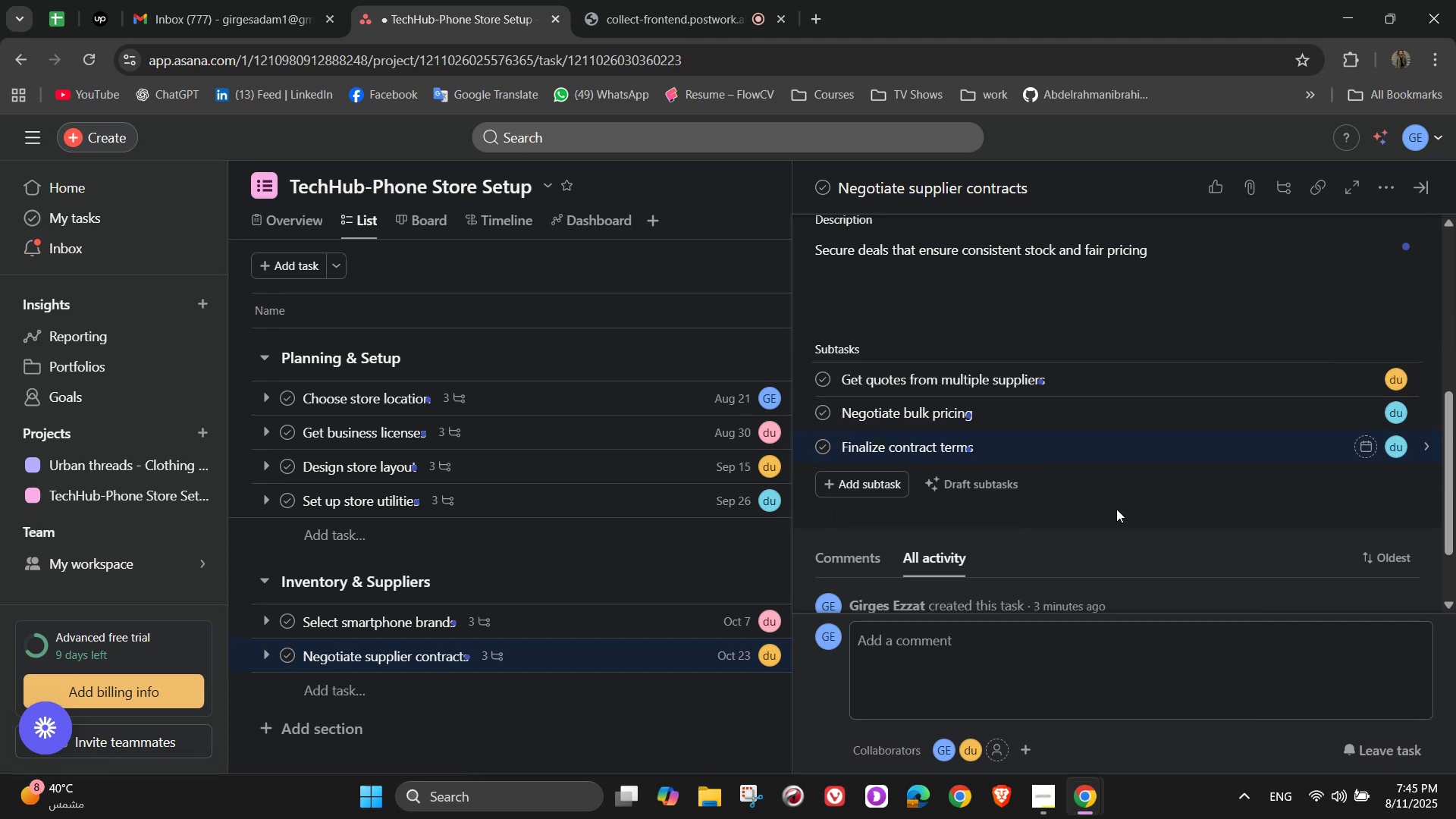 
scroll: coordinate [1188, 541], scroll_direction: up, amount: 7.0
 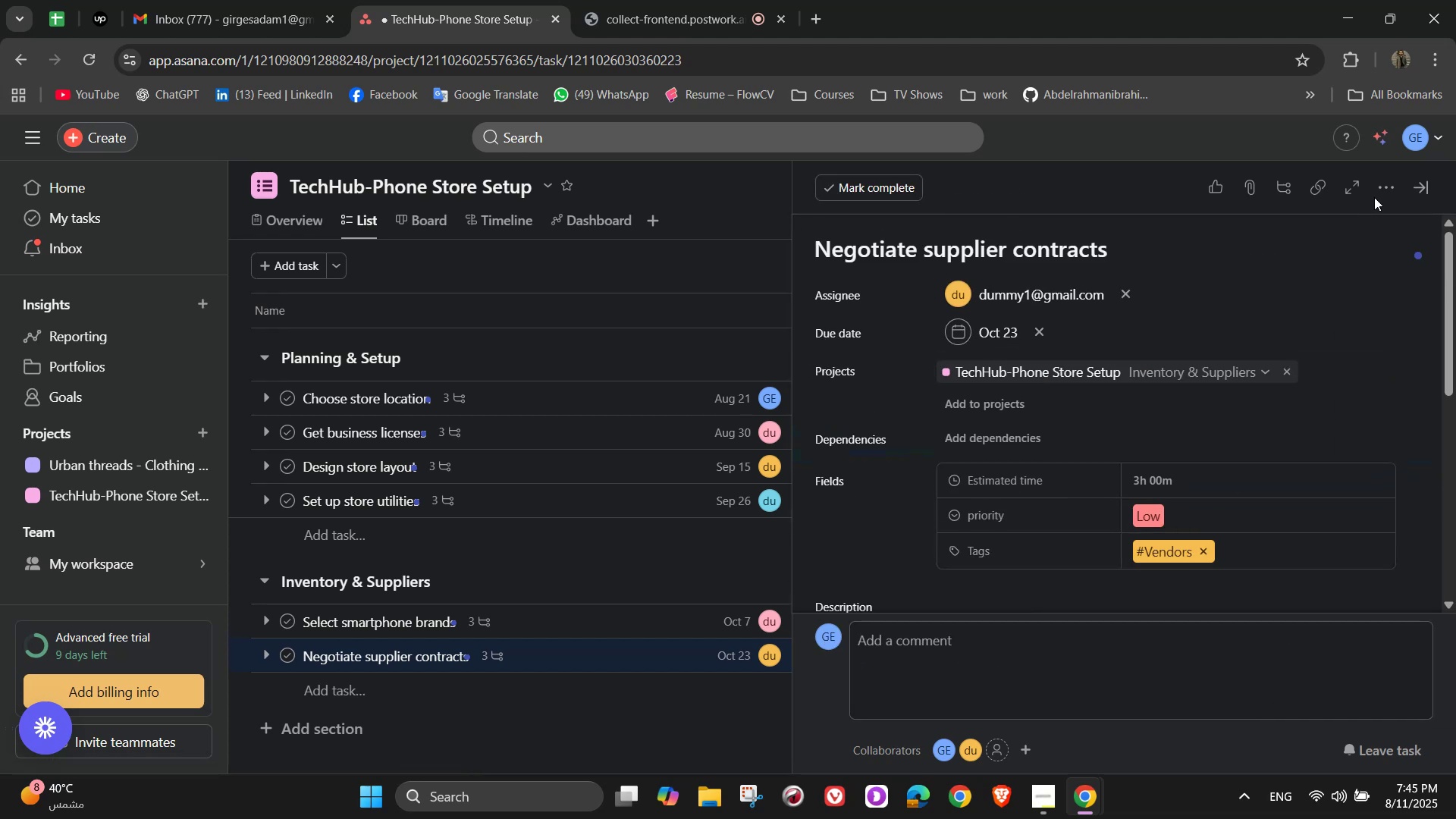 
mouse_move([1419, 180])
 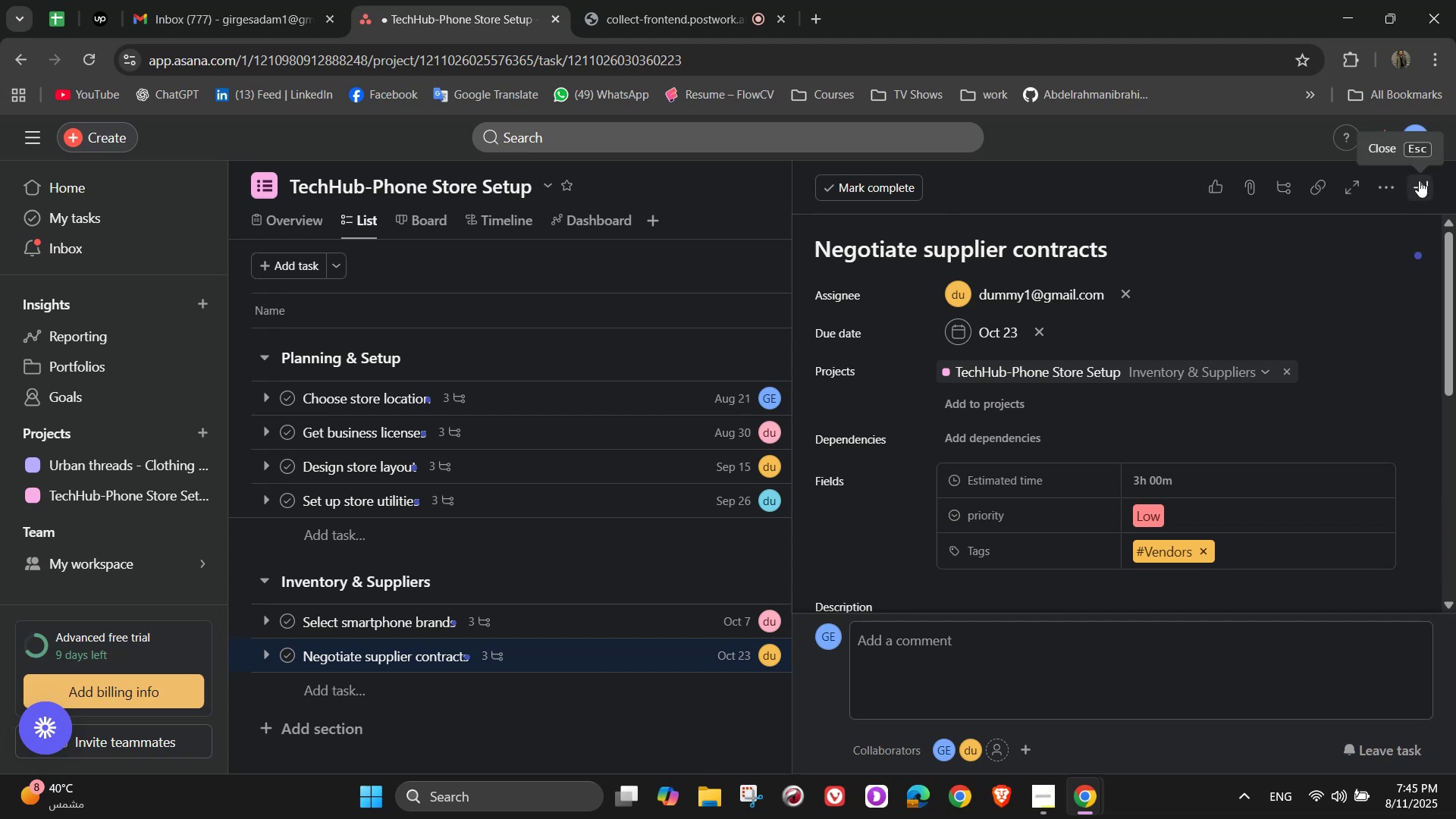 
left_click([1419, 180])
 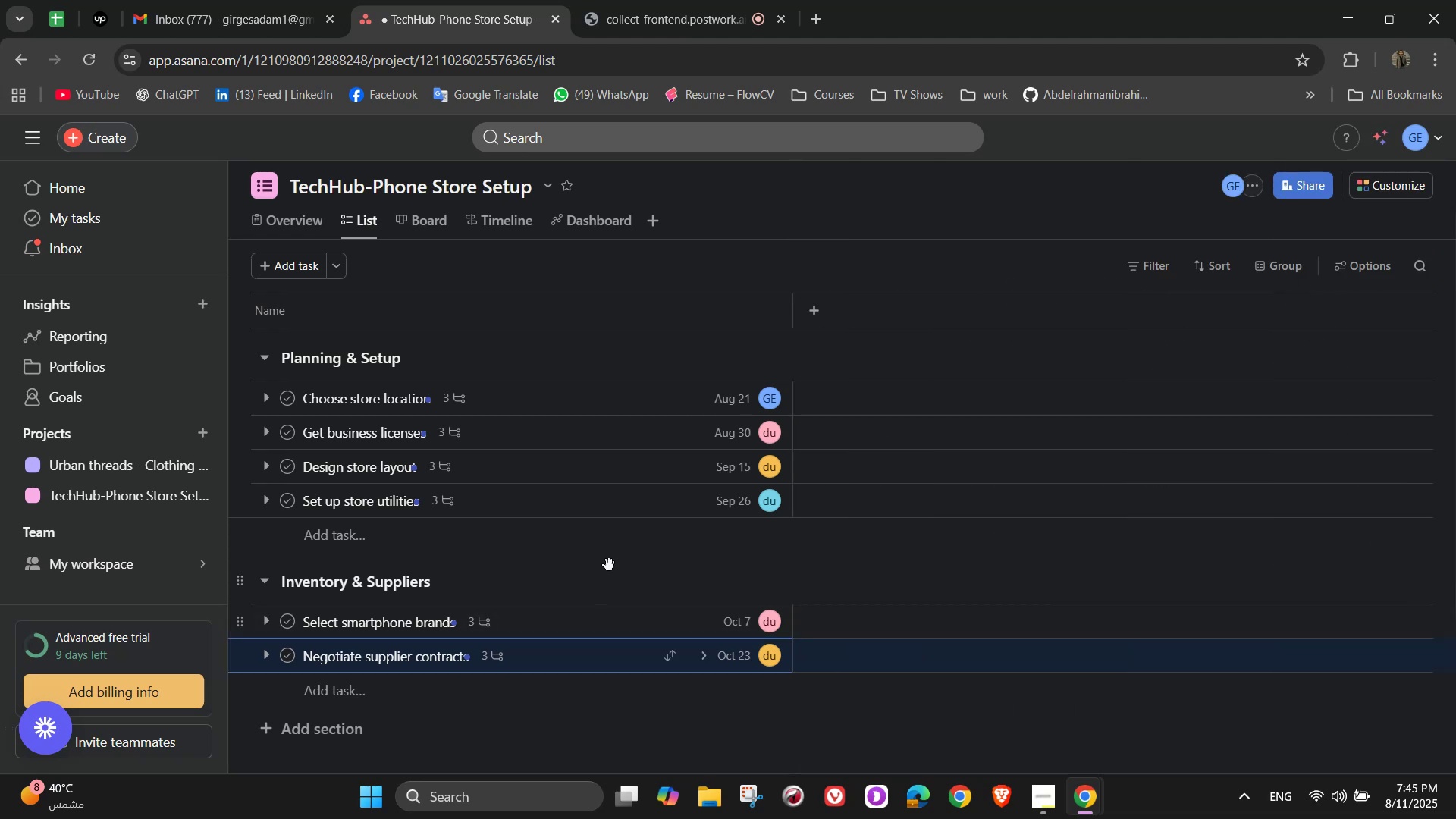 
scroll: coordinate [620, 504], scroll_direction: down, amount: 1.0
 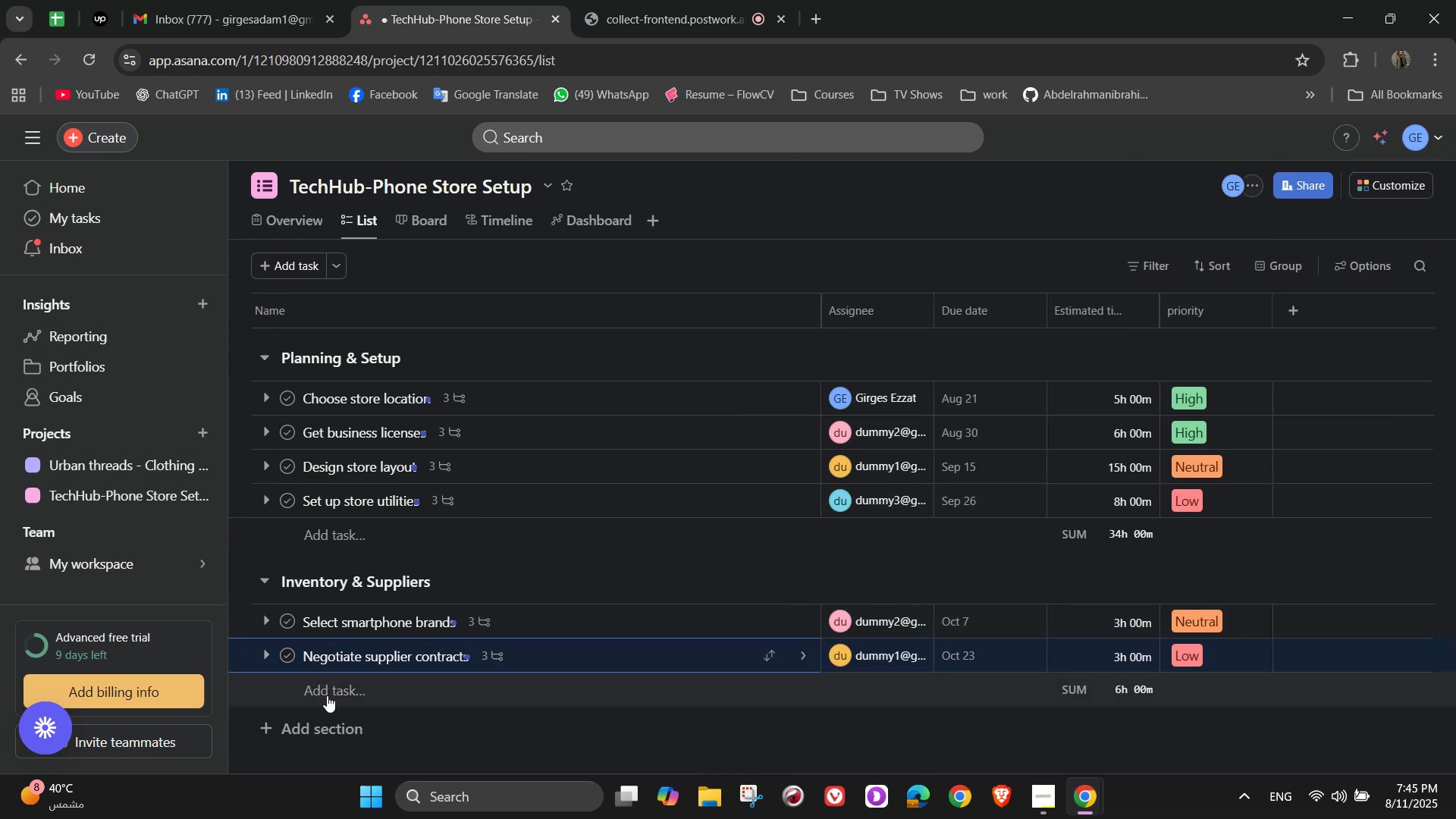 
left_click([327, 695])
 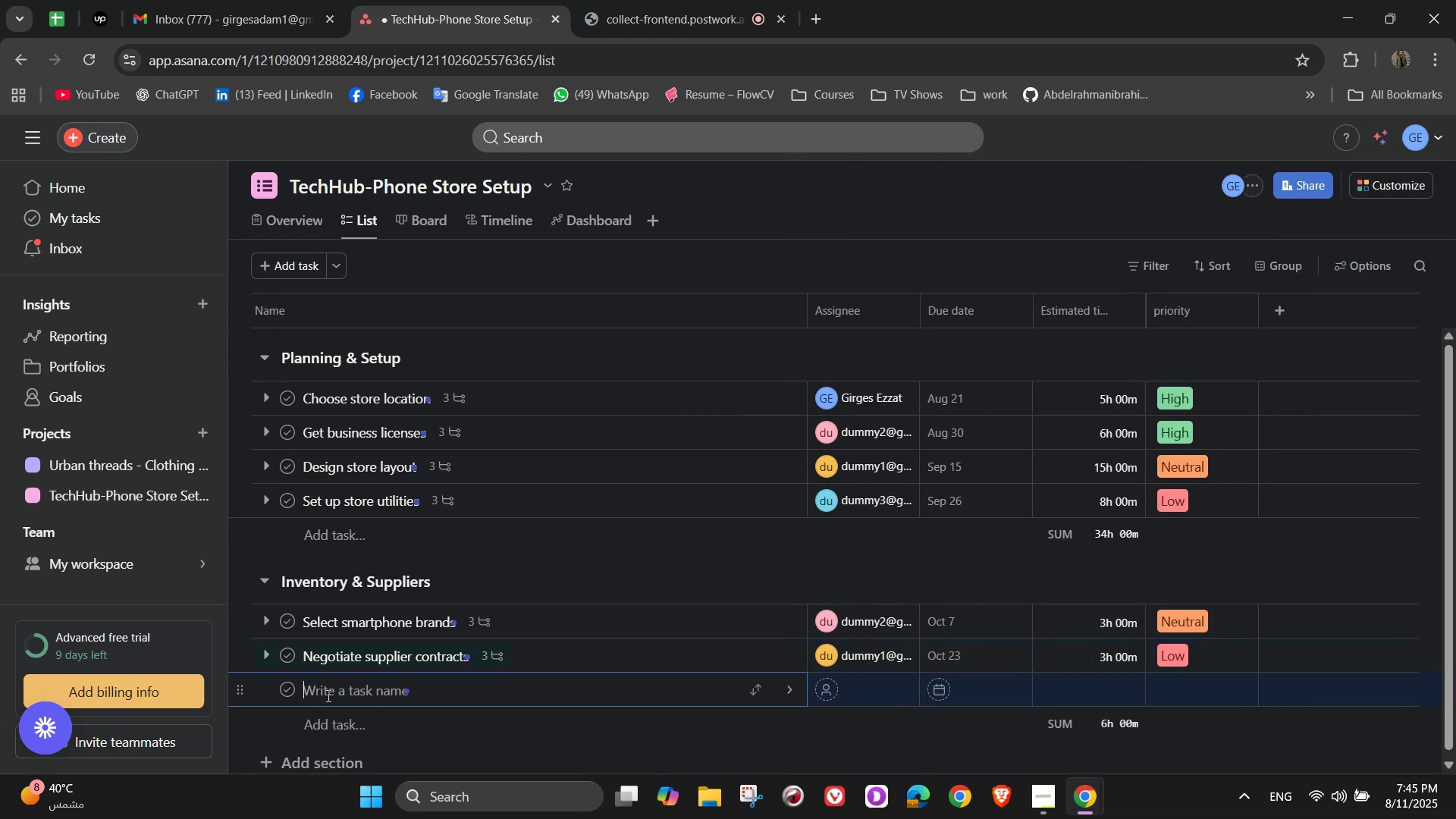 
type(Or)
 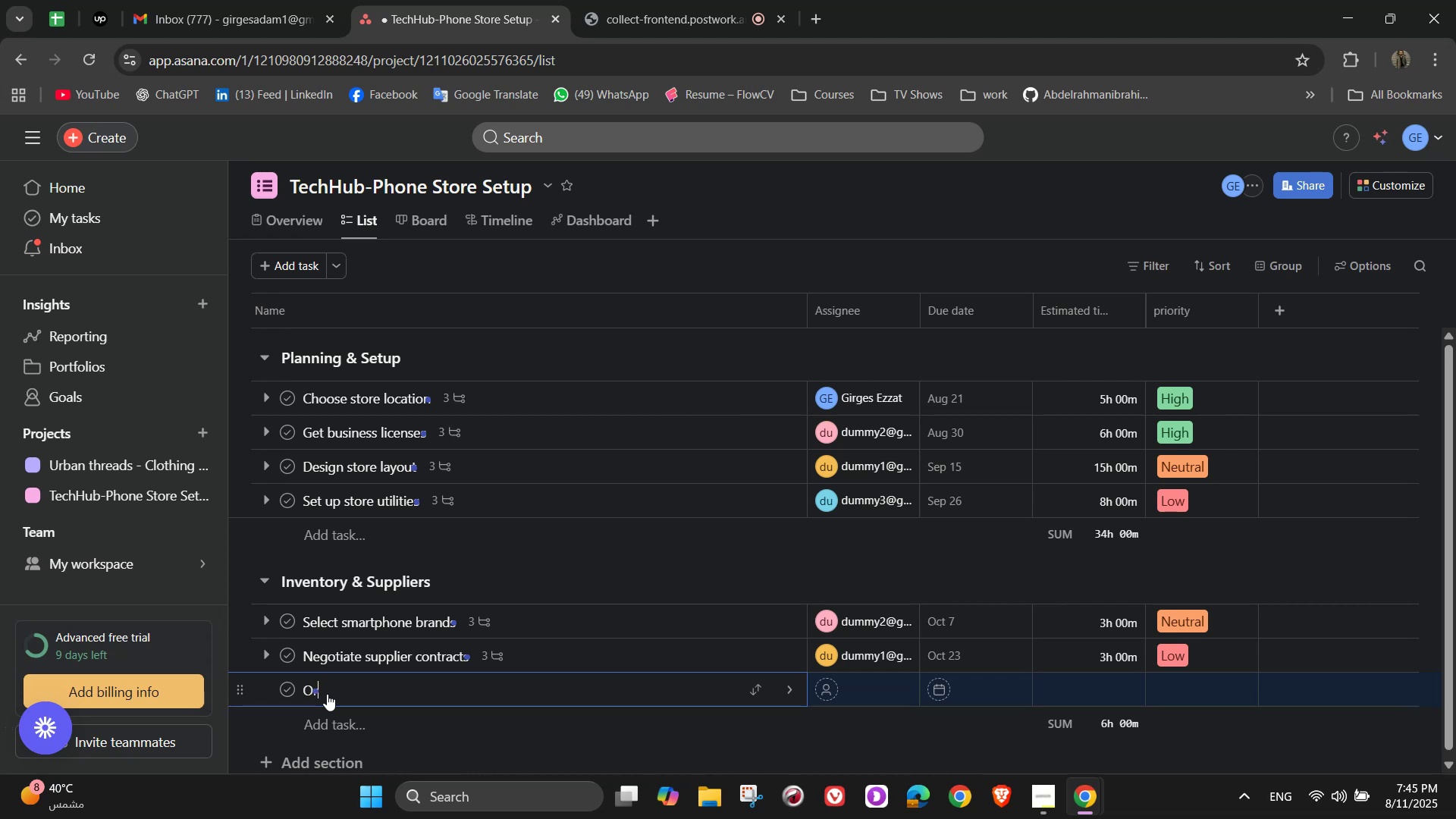 
wait(7.19)
 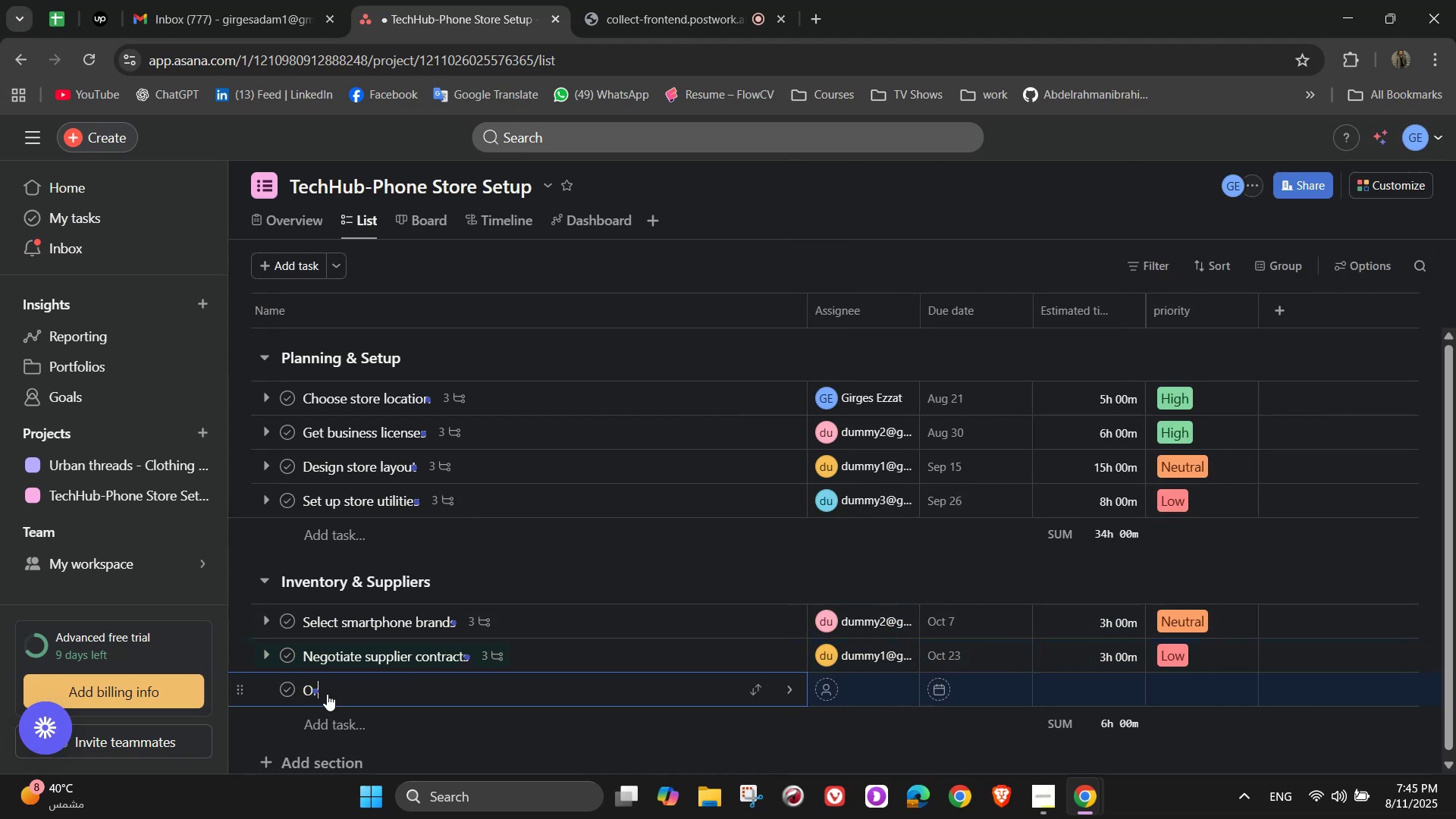 
type(der accessories)
 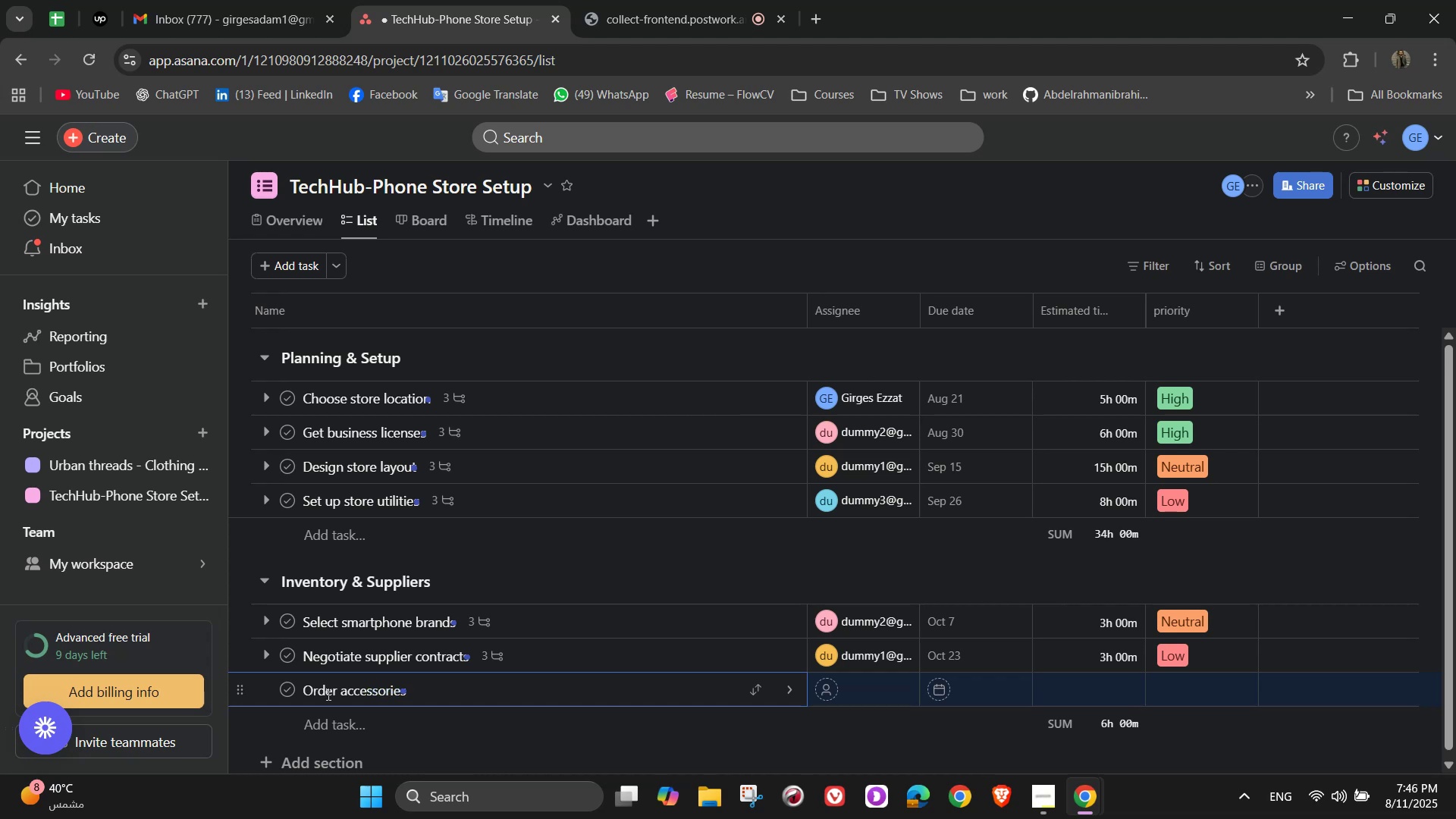 
wait(9.9)
 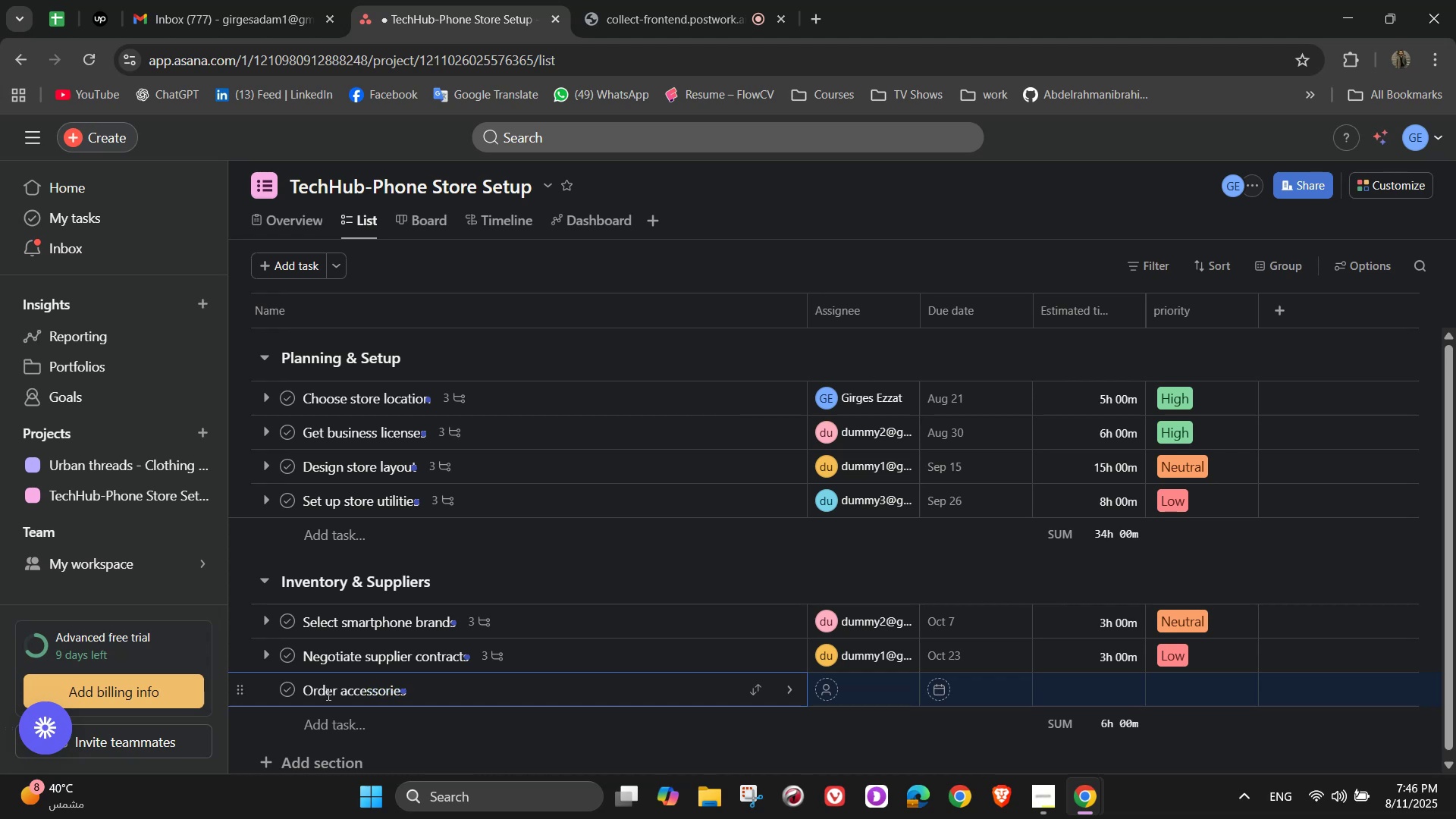 
left_click([789, 698])
 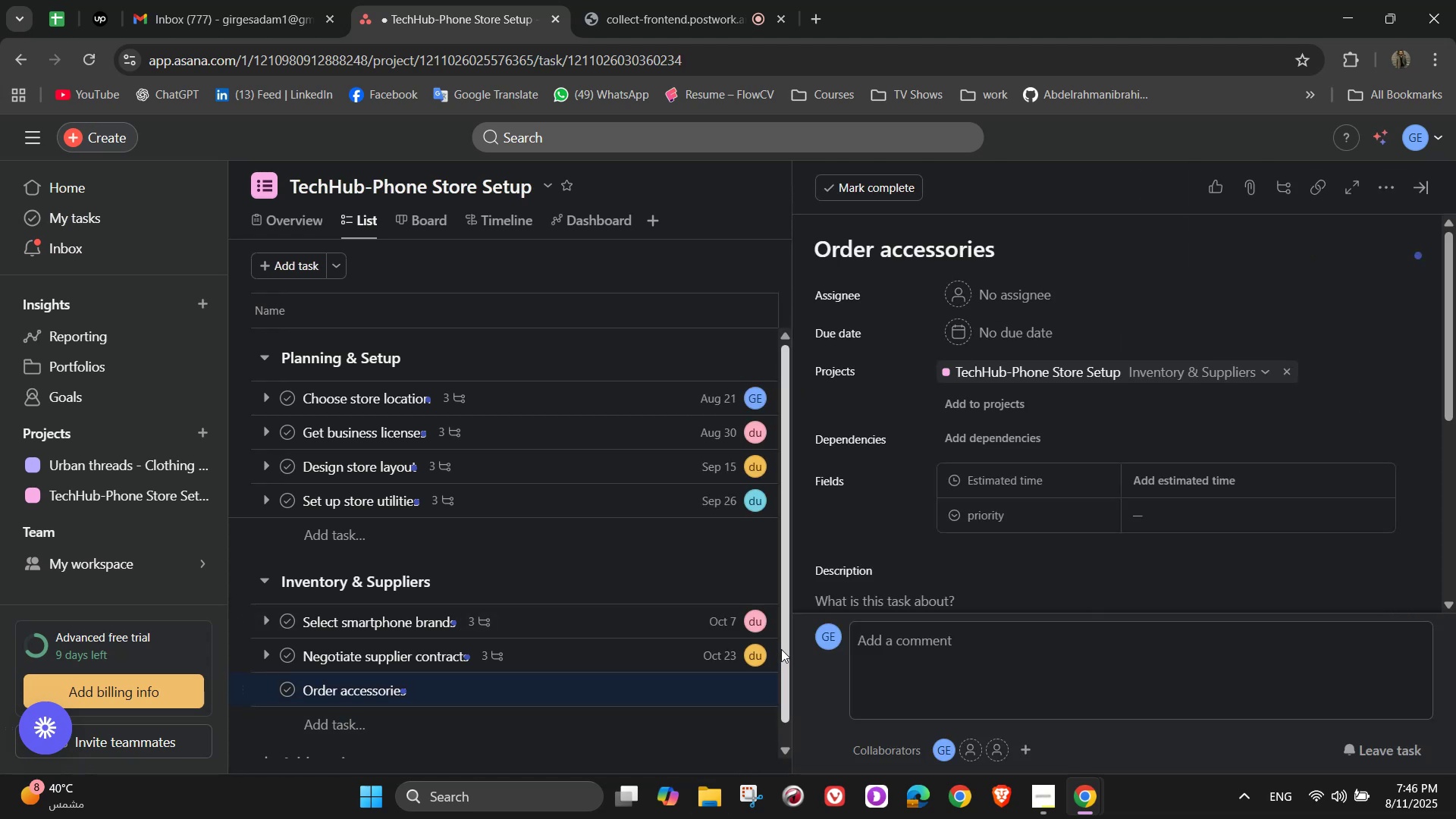 
left_click([1037, 292])
 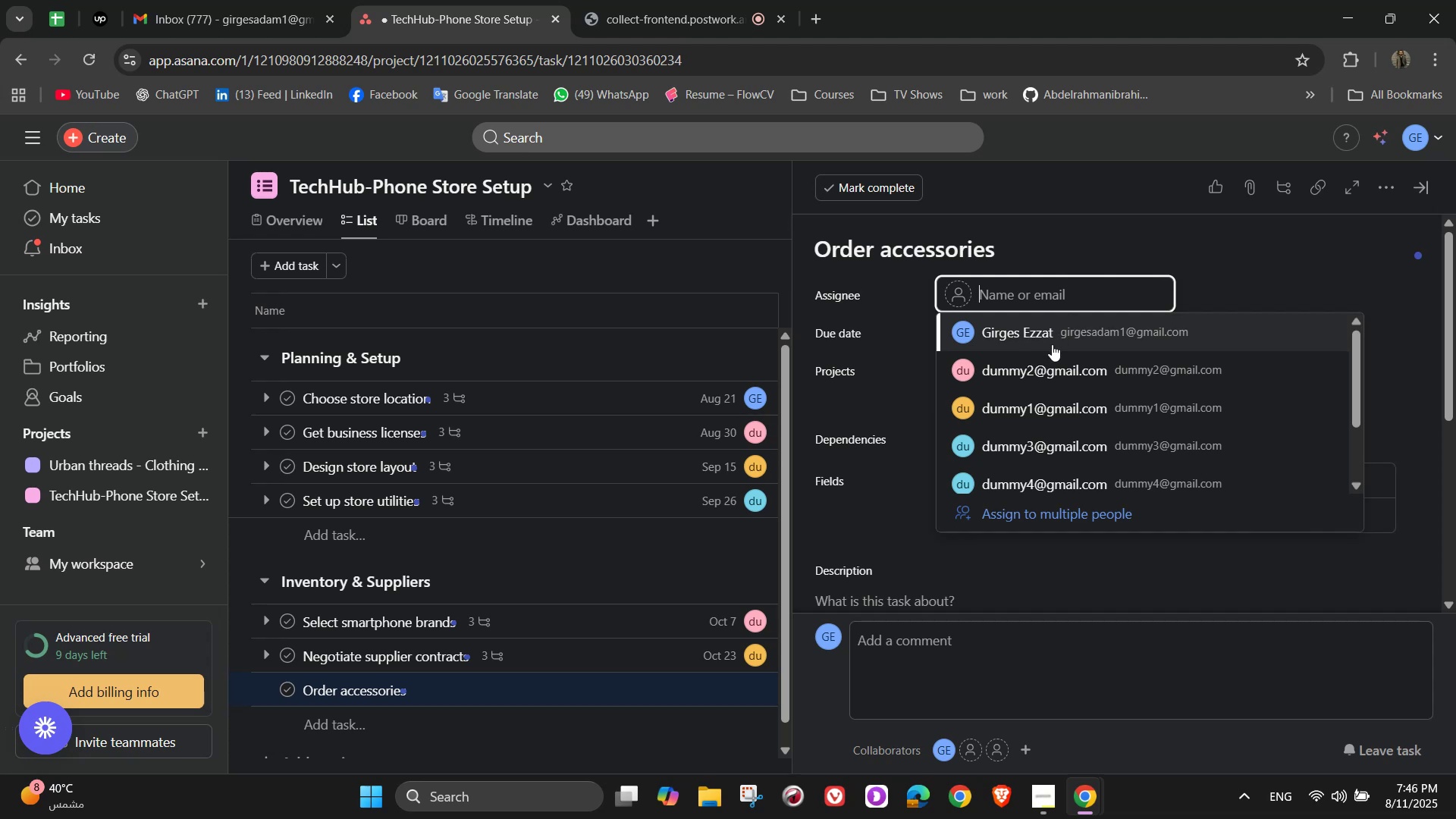 
left_click([1054, 328])
 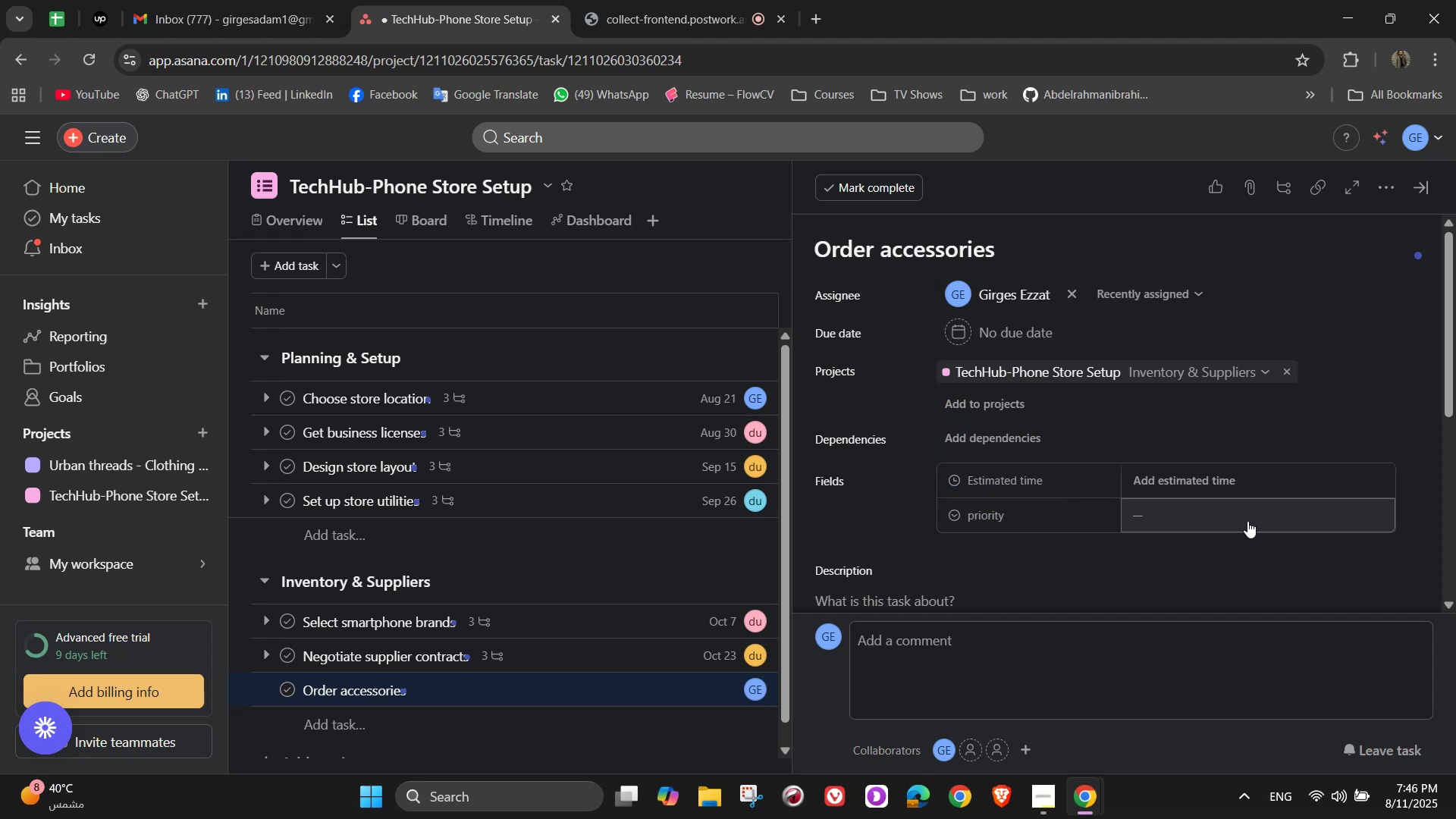 
left_click([1220, 472])
 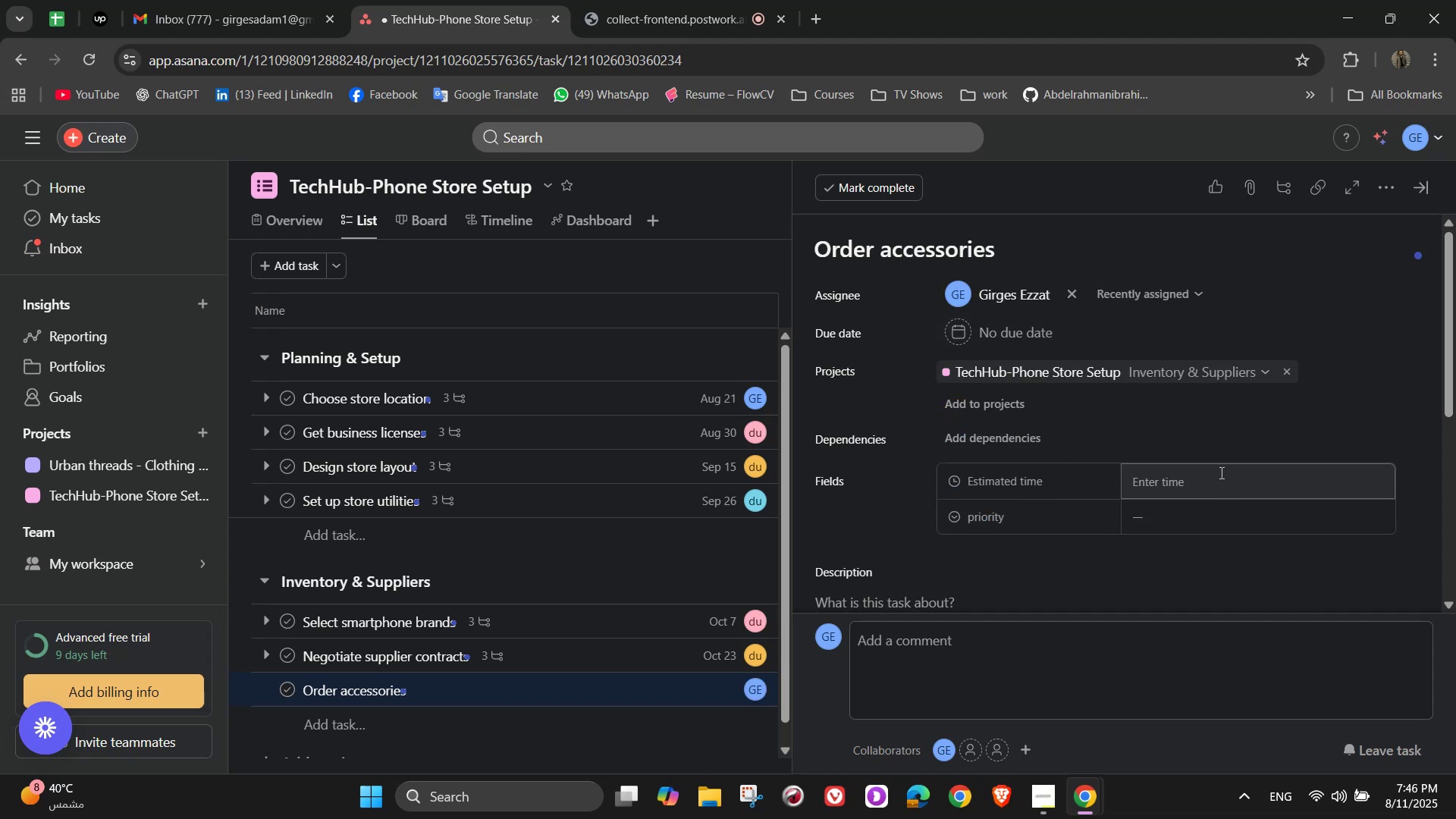 
left_click([1220, 472])
 